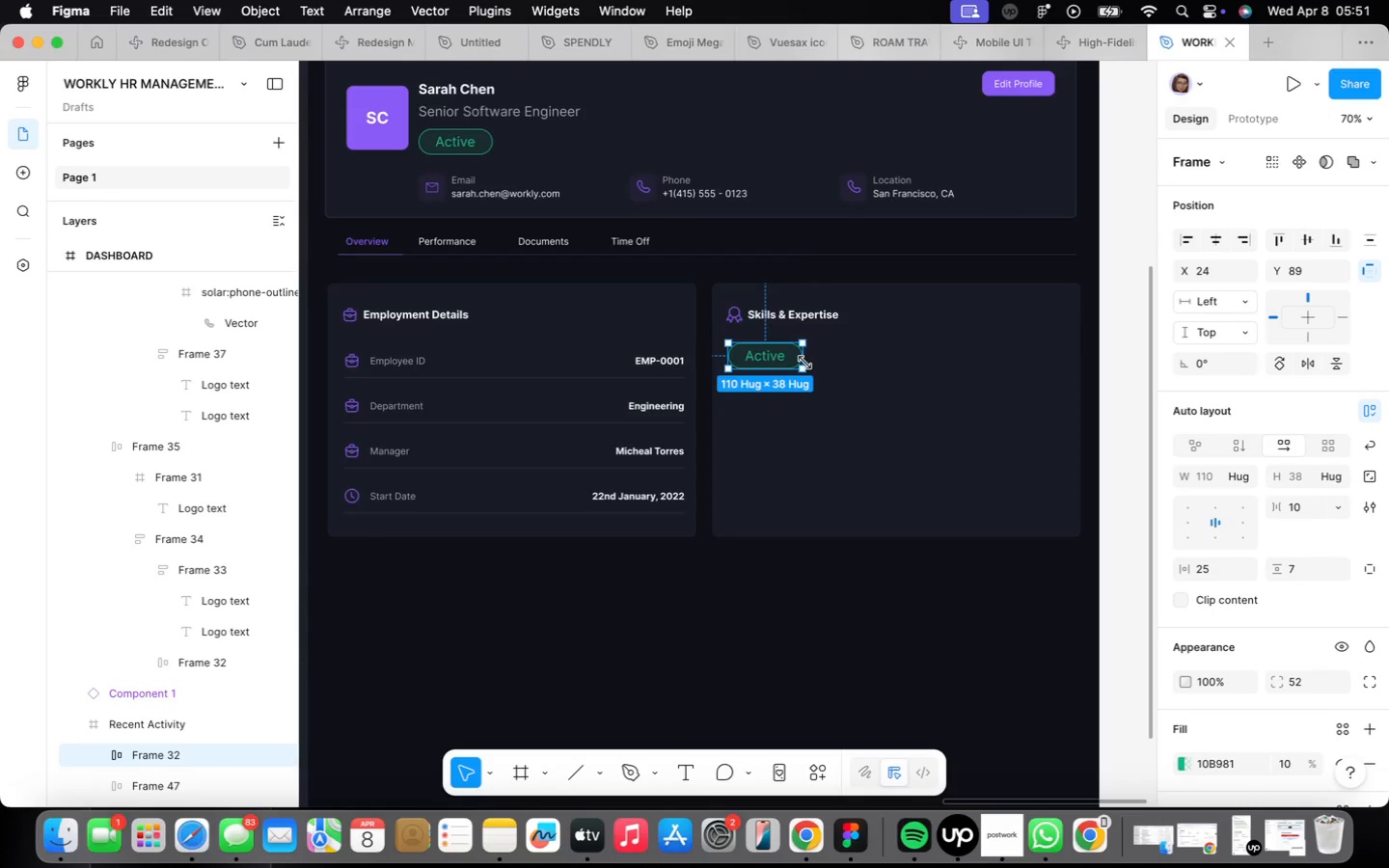 
scroll: coordinate [807, 363], scroll_direction: up, amount: 15.0
 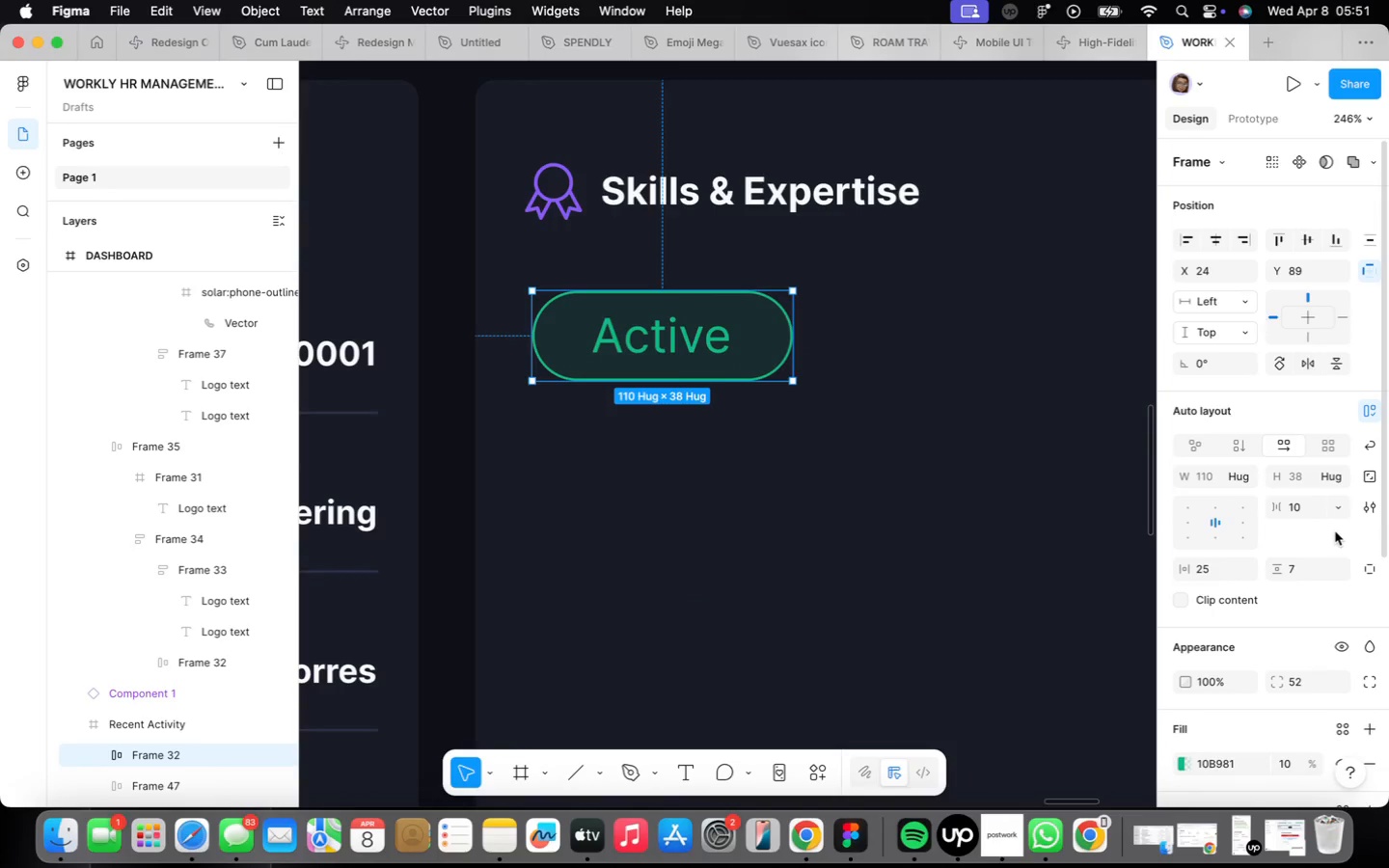 
scroll: coordinate [1335, 530], scroll_direction: down, amount: 10.0
 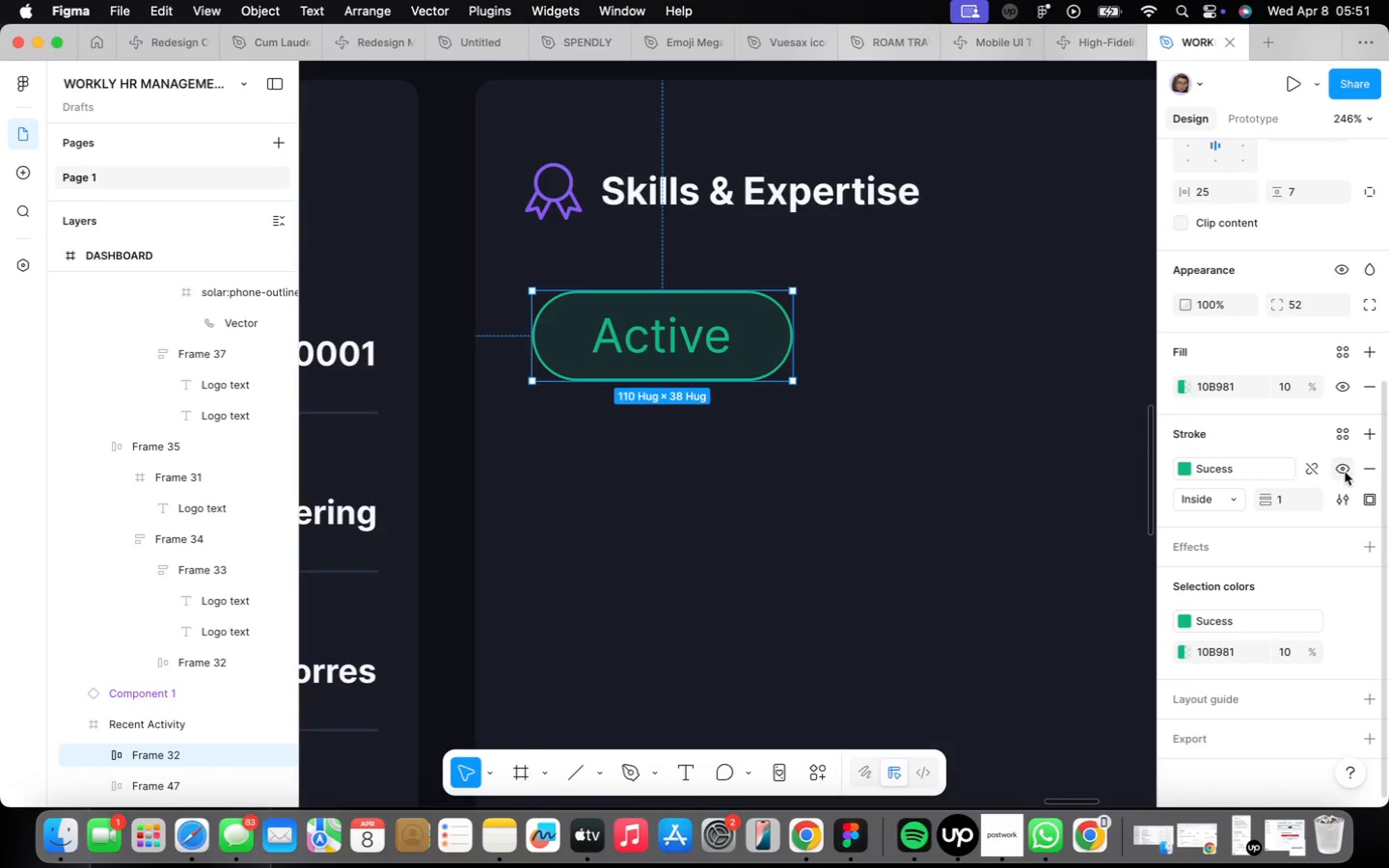 
left_click([1365, 469])
 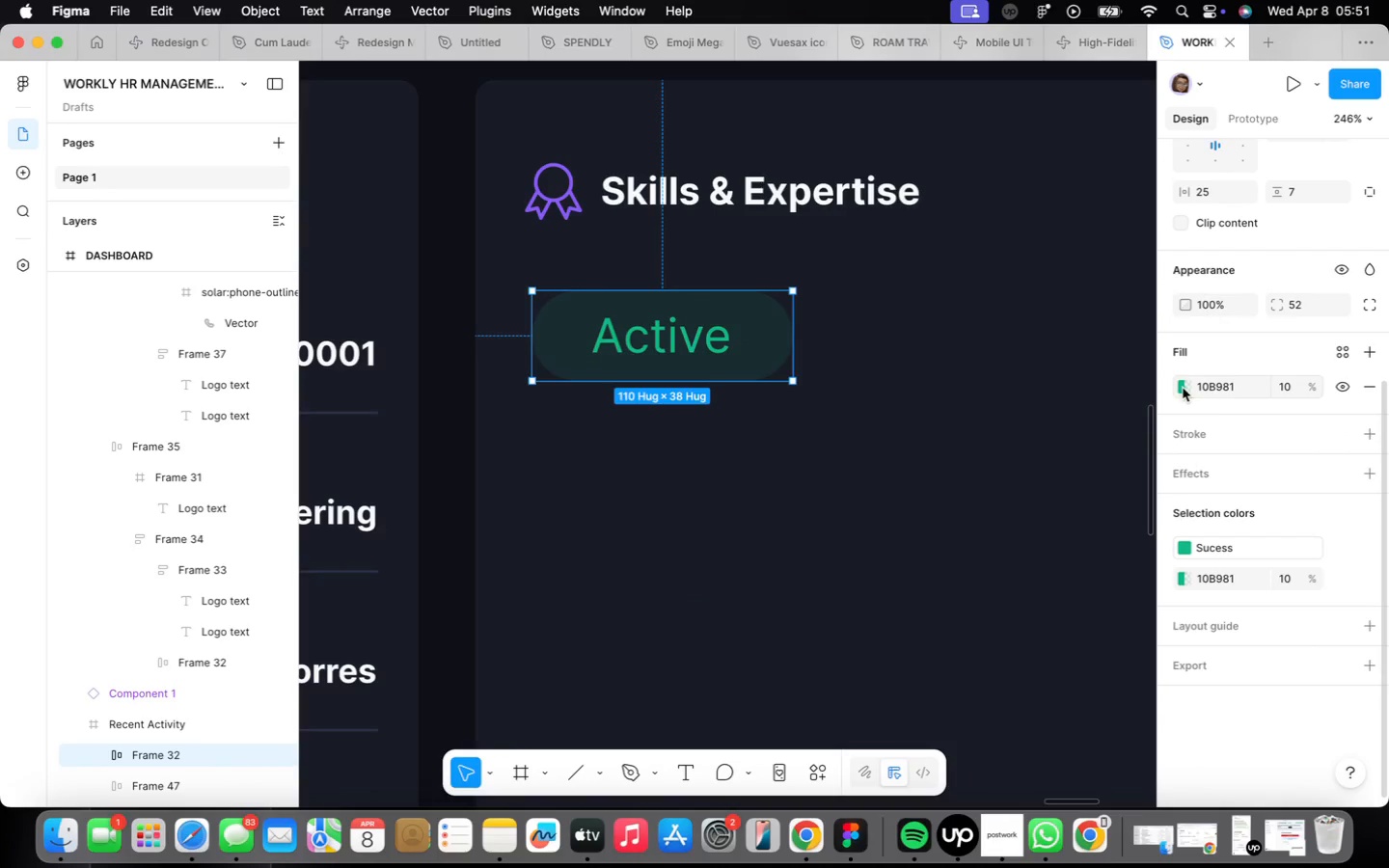 
left_click([1214, 551])
 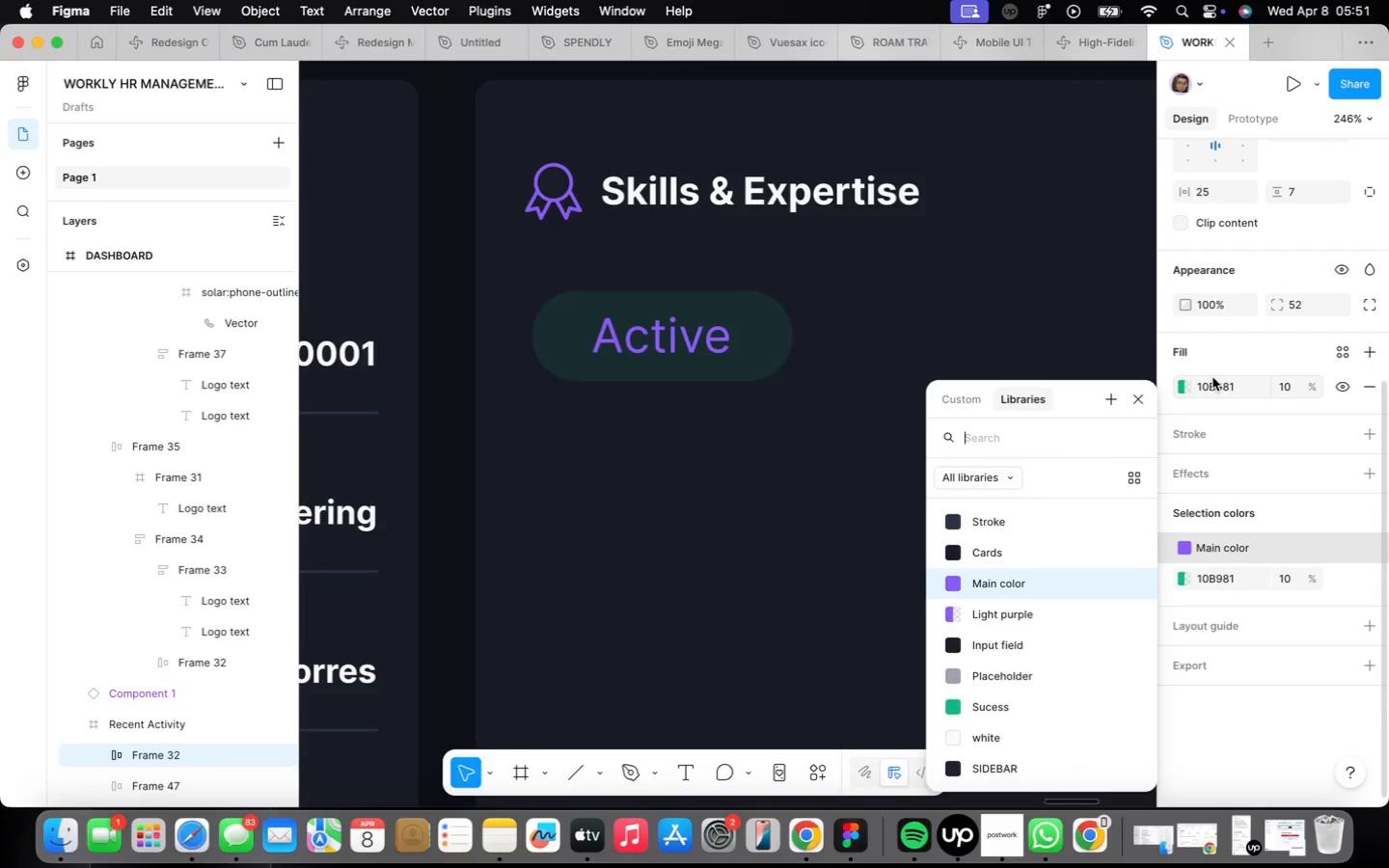 
left_click([1332, 357])
 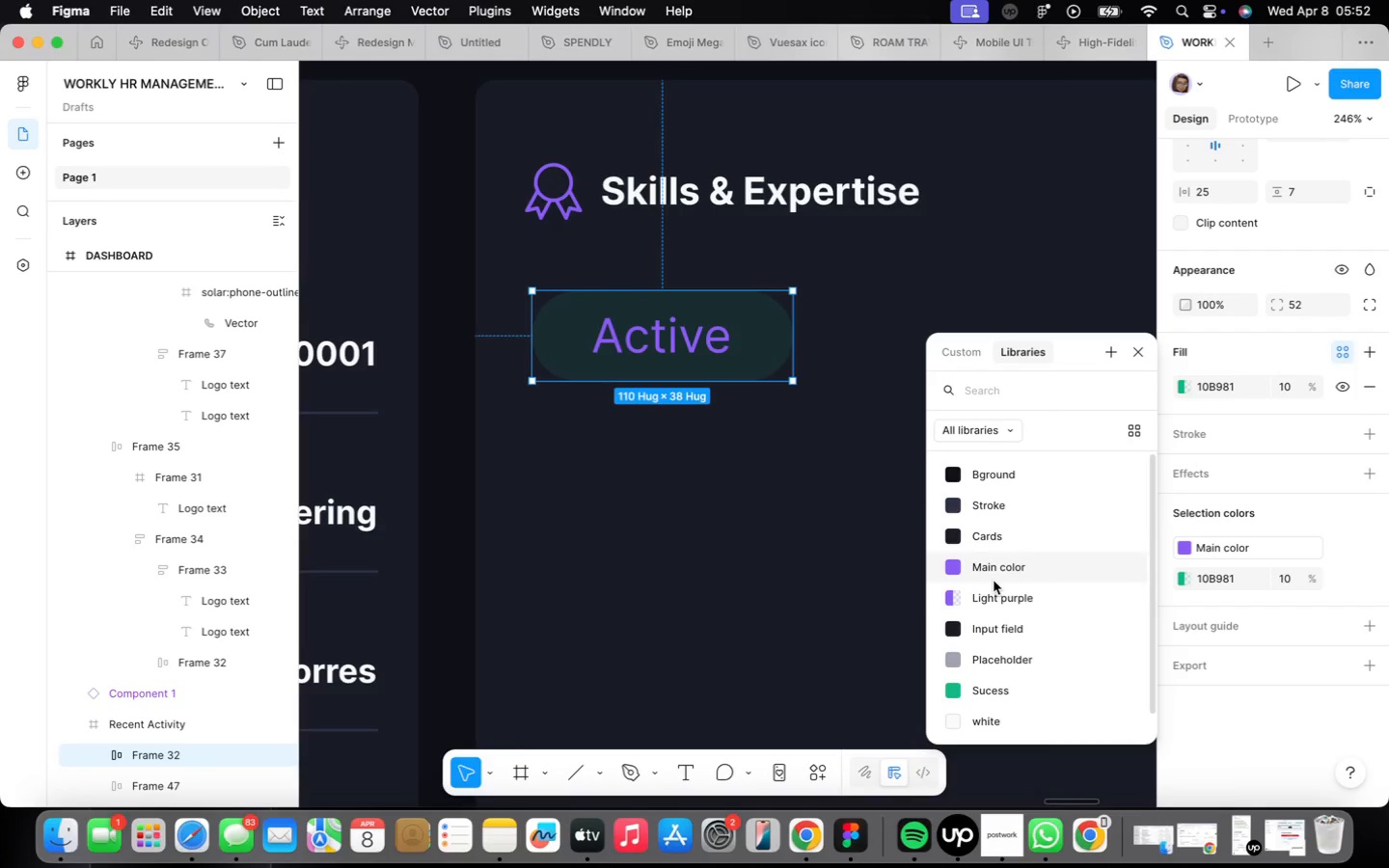 
left_click([993, 587])
 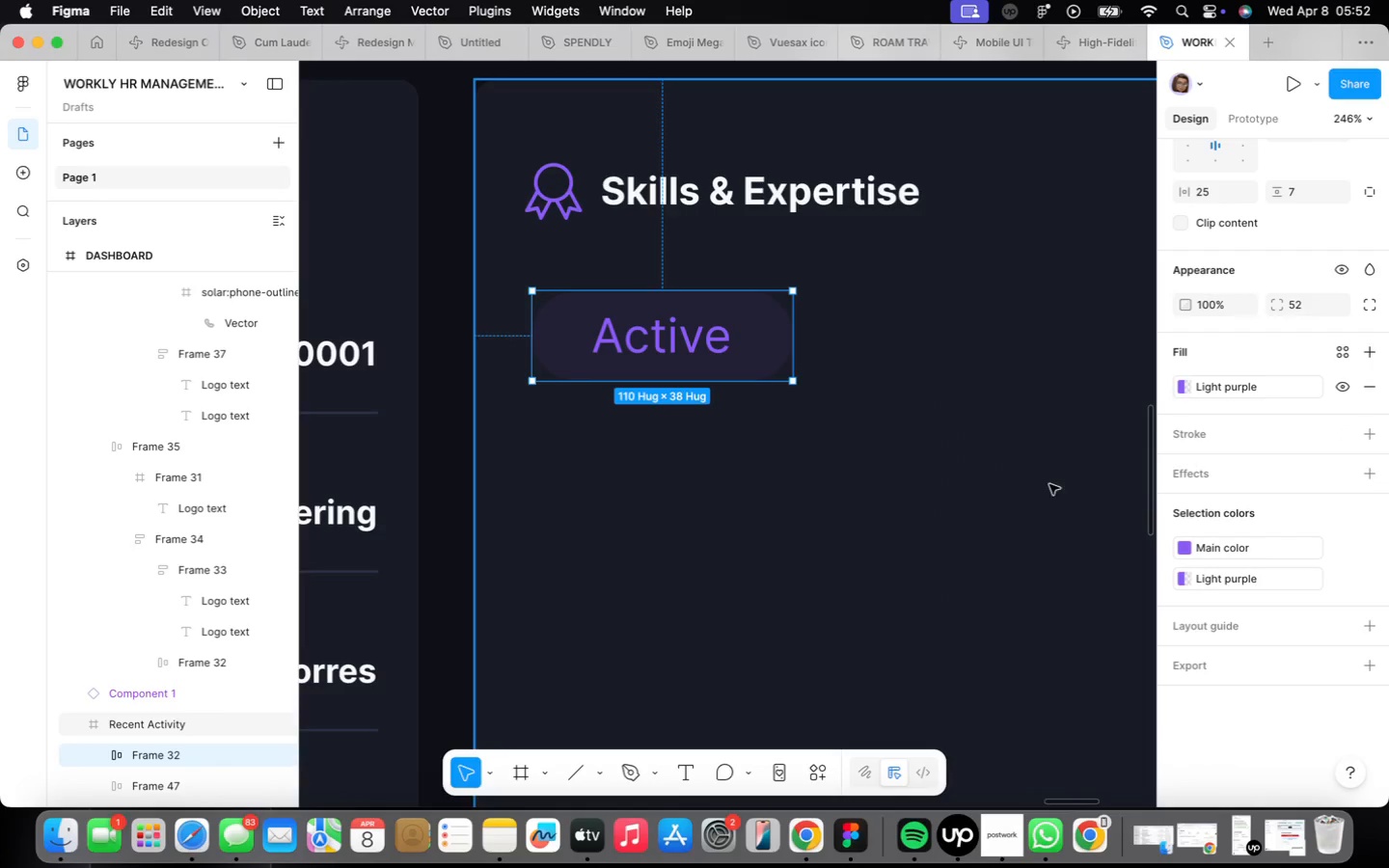 
left_click([961, 437])
 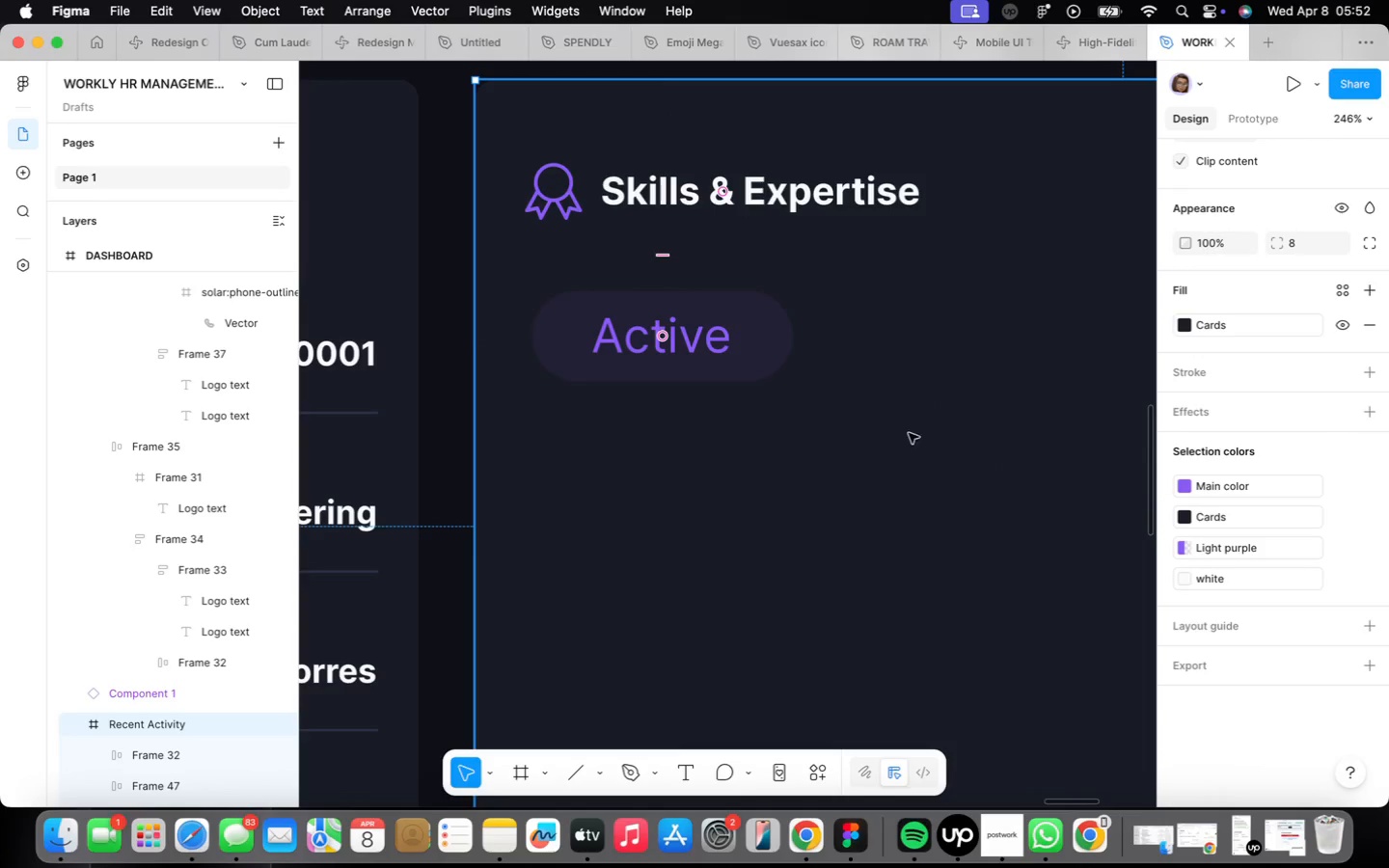 
scroll: coordinate [858, 461], scroll_direction: down, amount: 9.0
 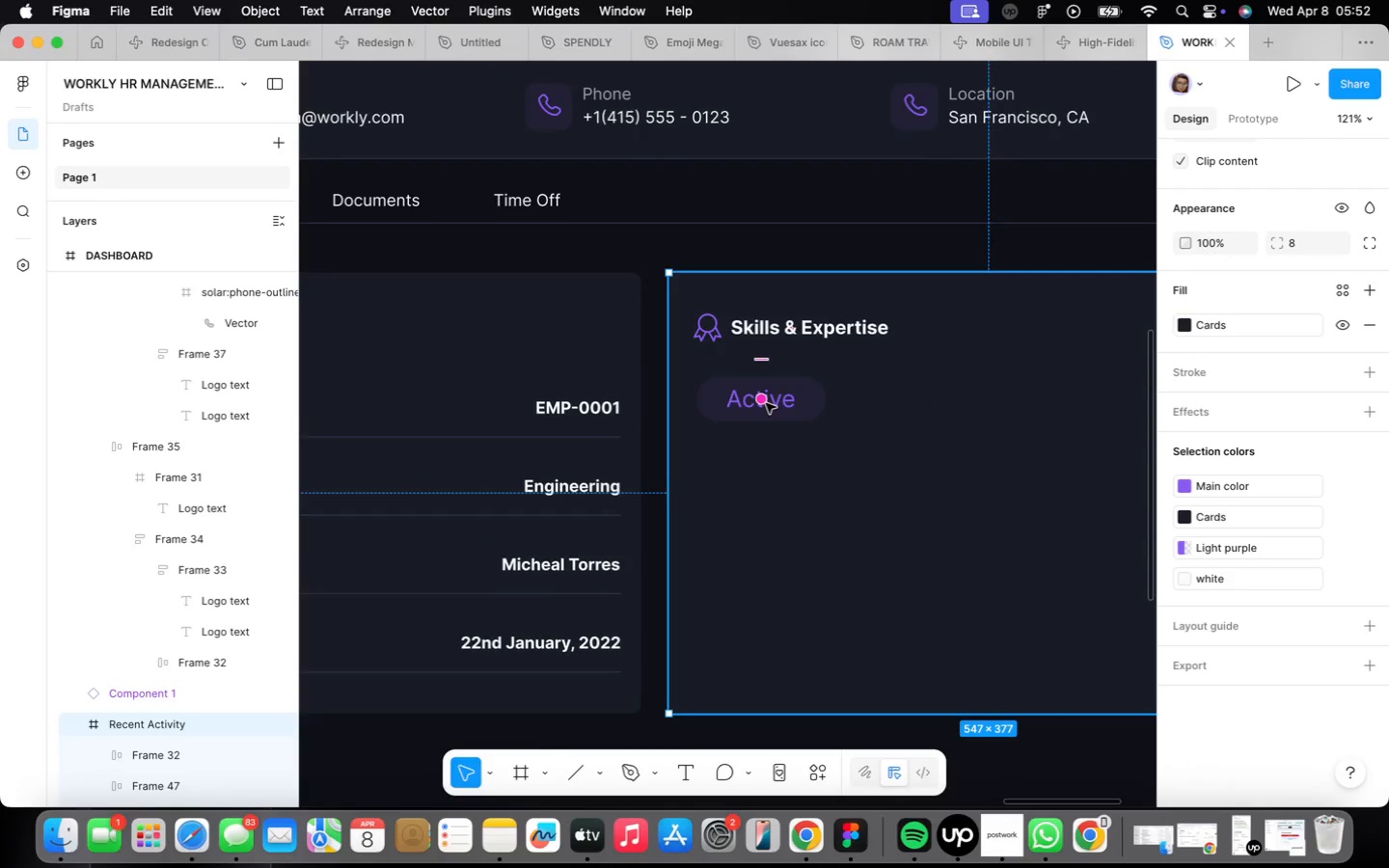 
double_click([766, 403])
 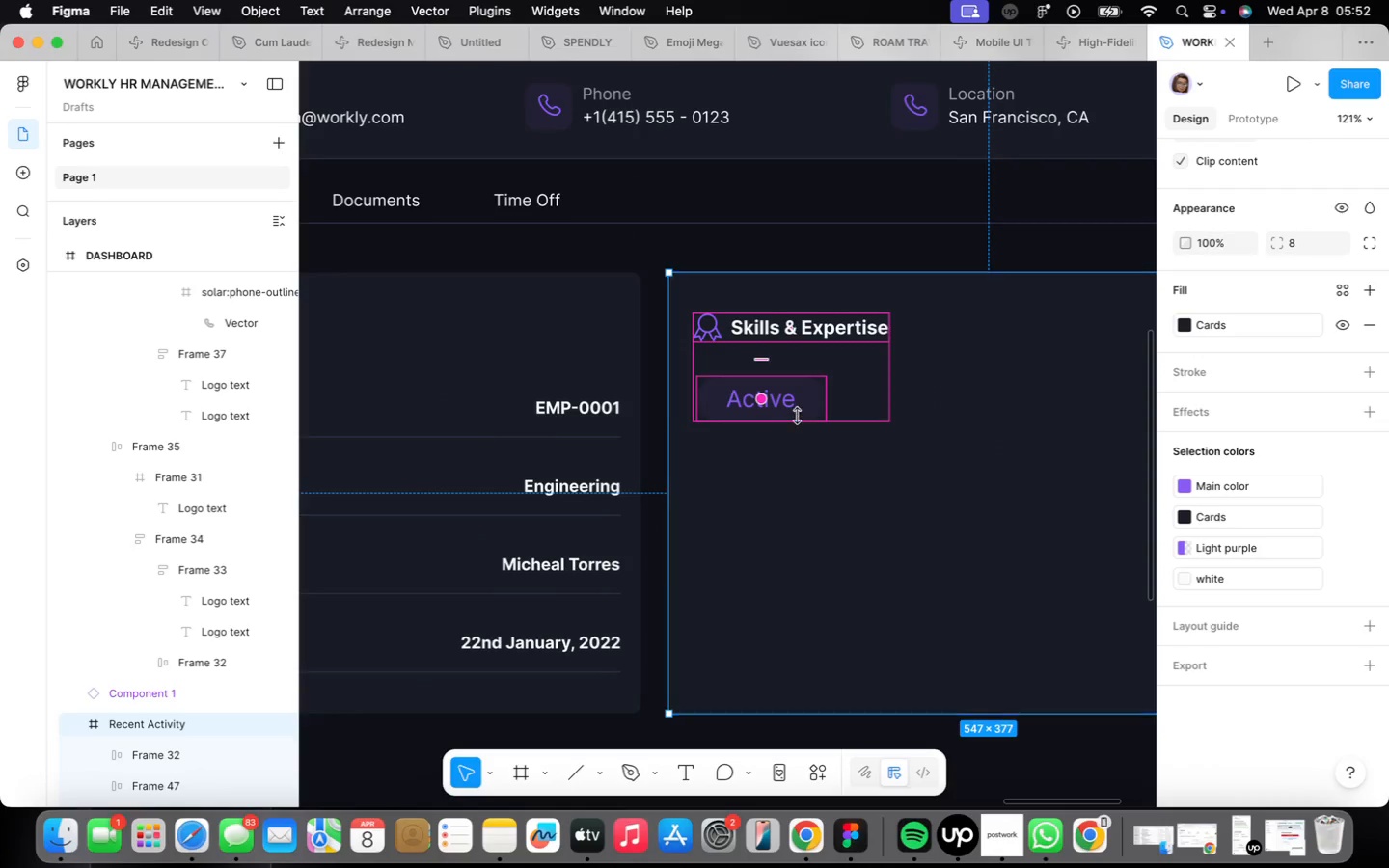 
double_click([798, 418])
 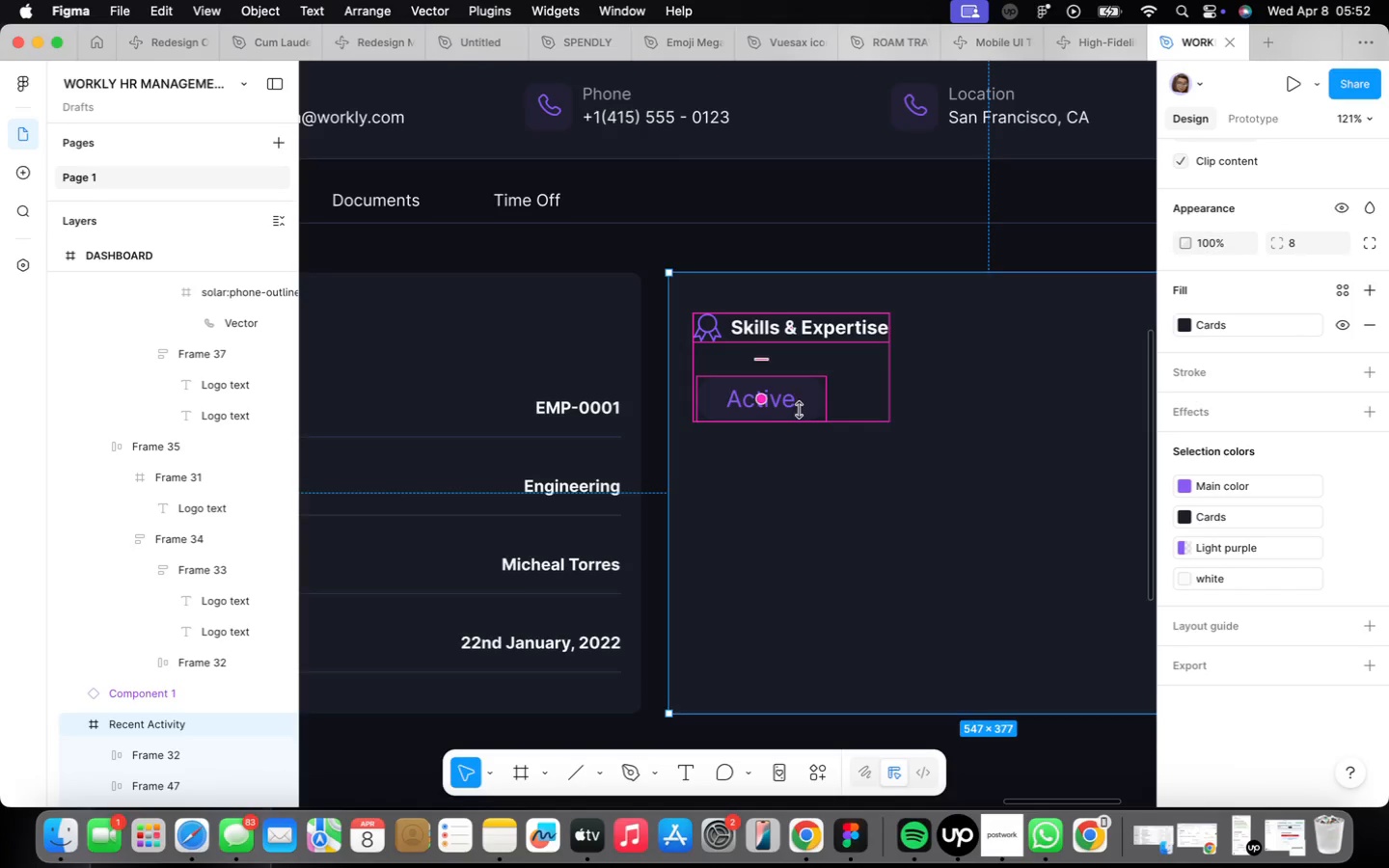 
triple_click([800, 408])
 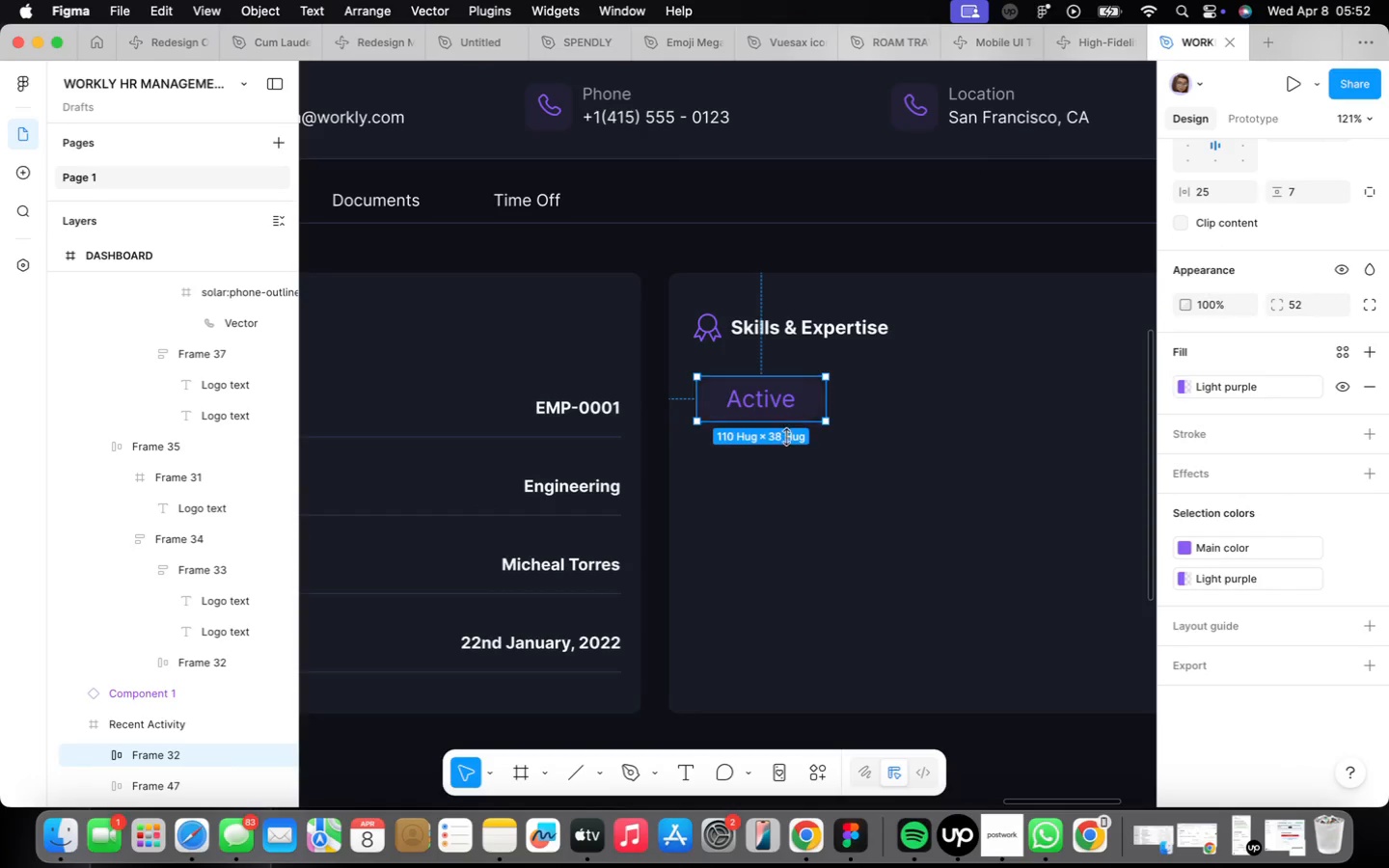 
triple_click([798, 460])
 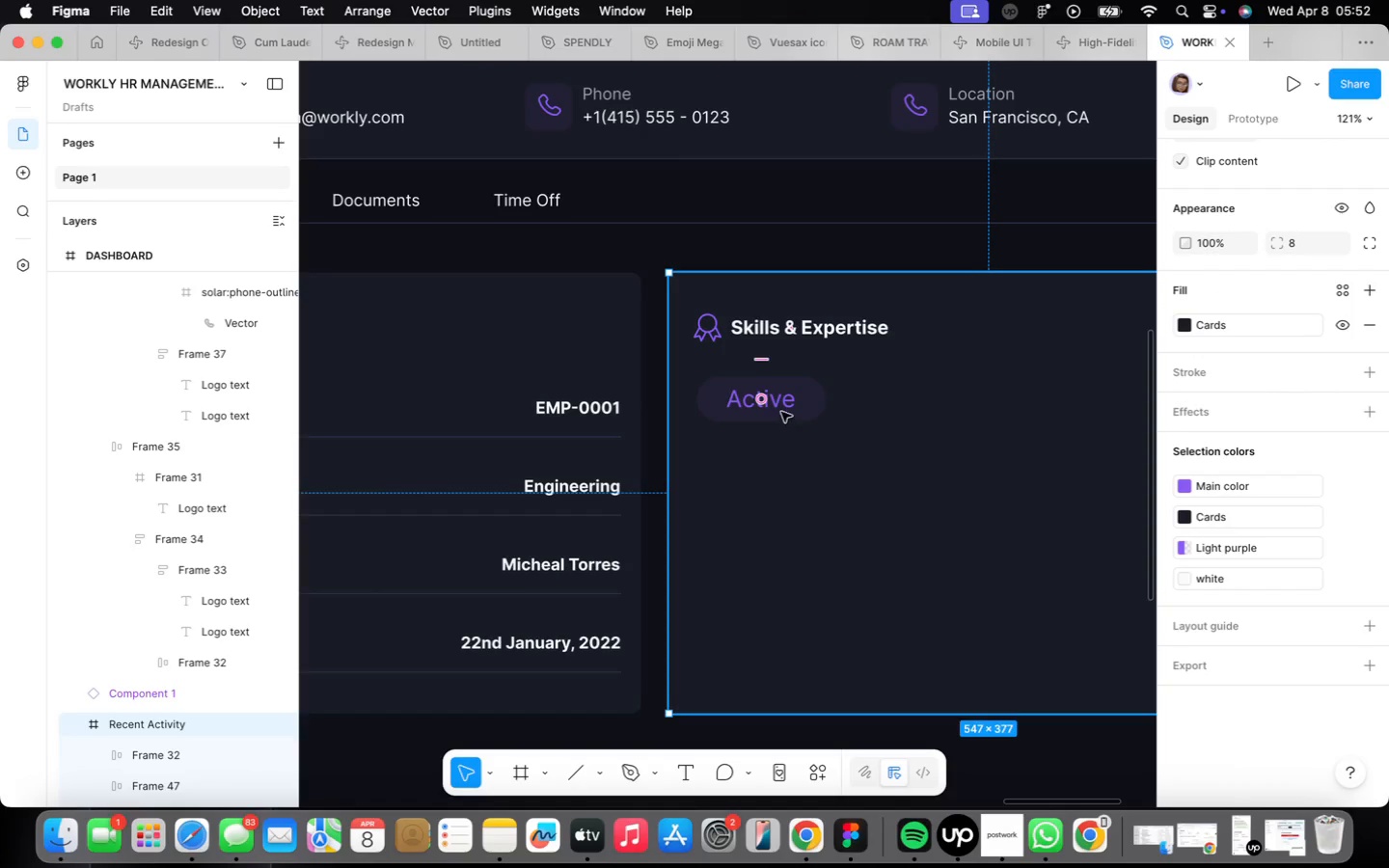 
left_click([783, 404])
 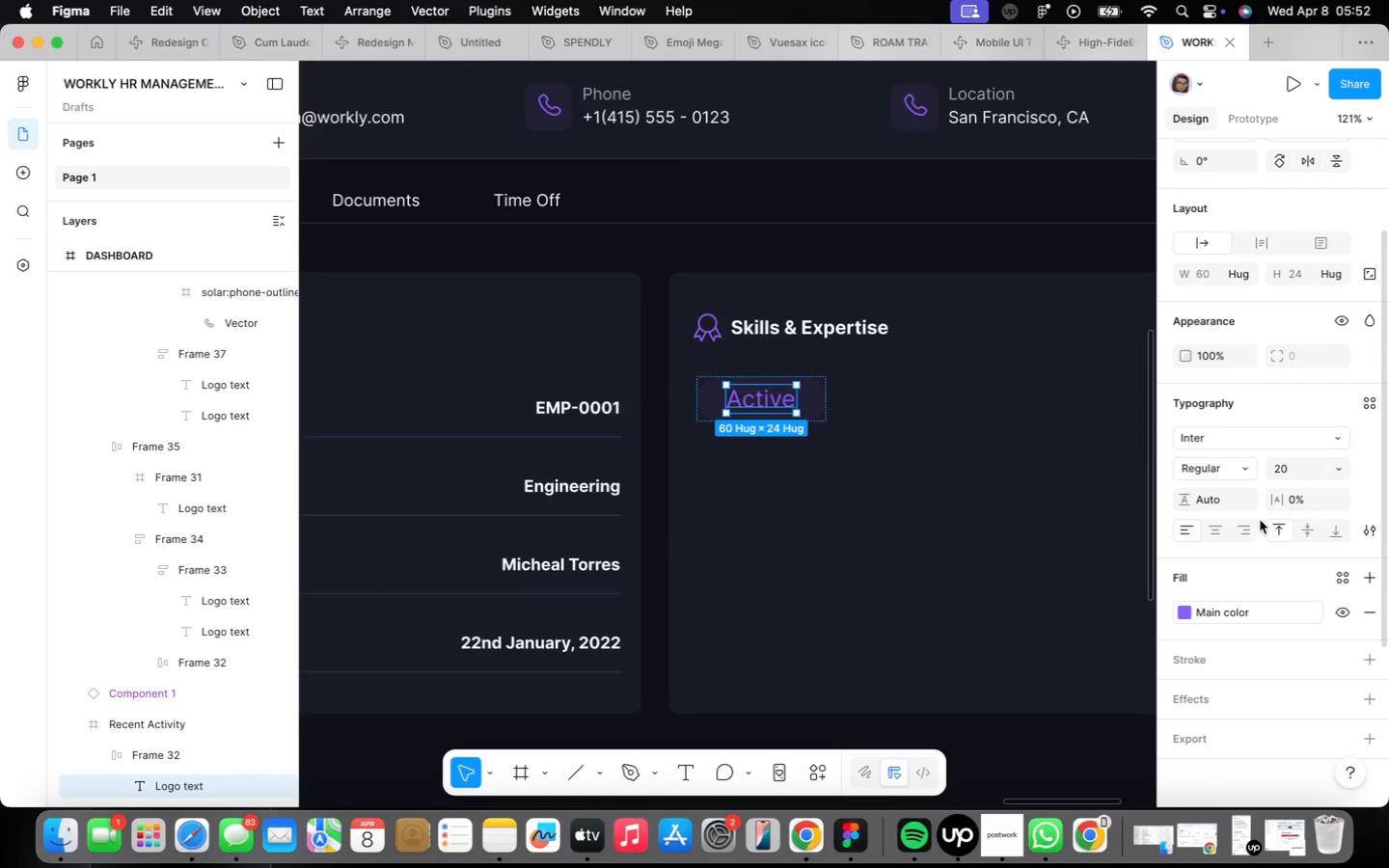 
scroll: coordinate [847, 430], scroll_direction: up, amount: 4.0
 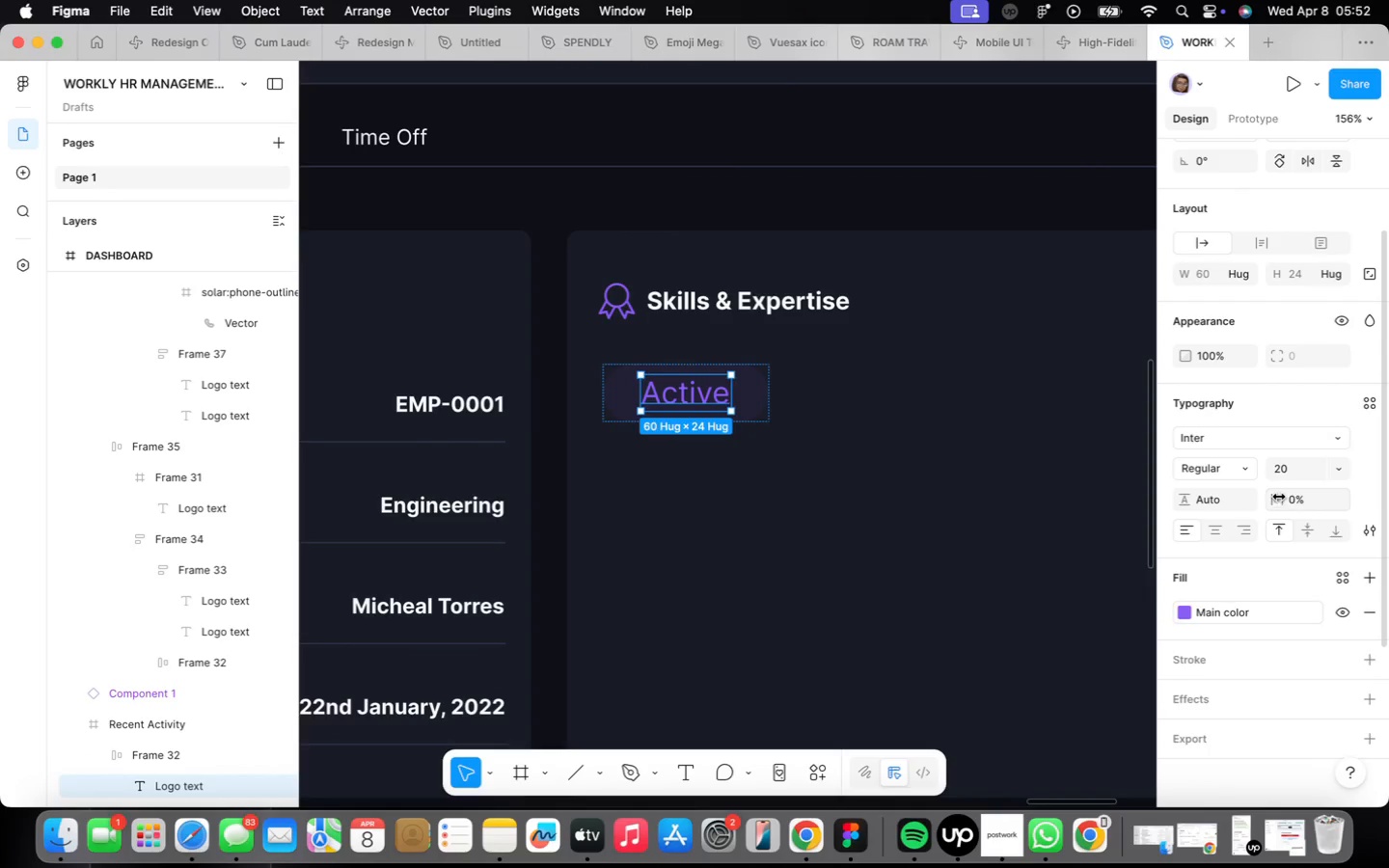 
left_click([1251, 473])
 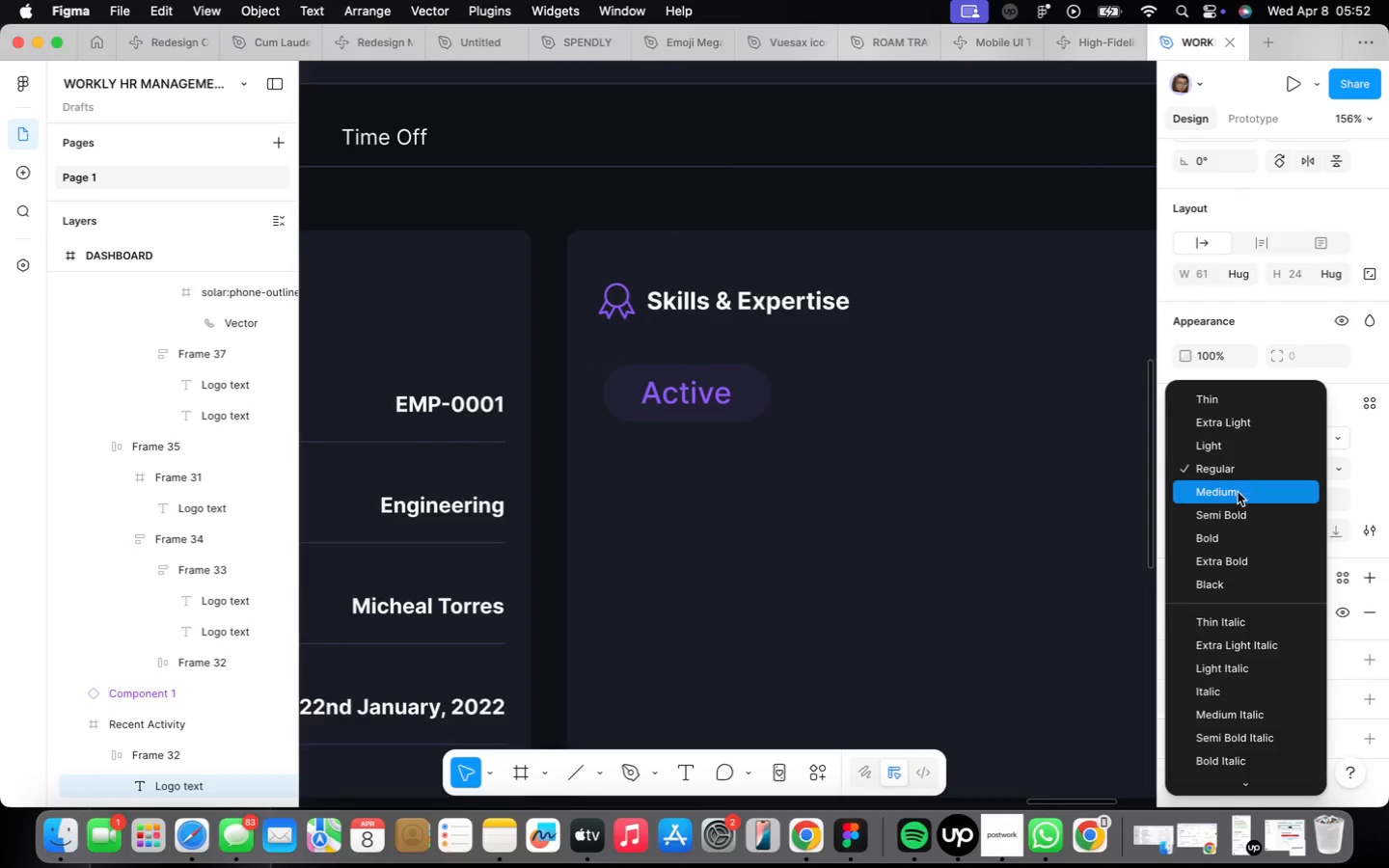 
left_click([1238, 491])
 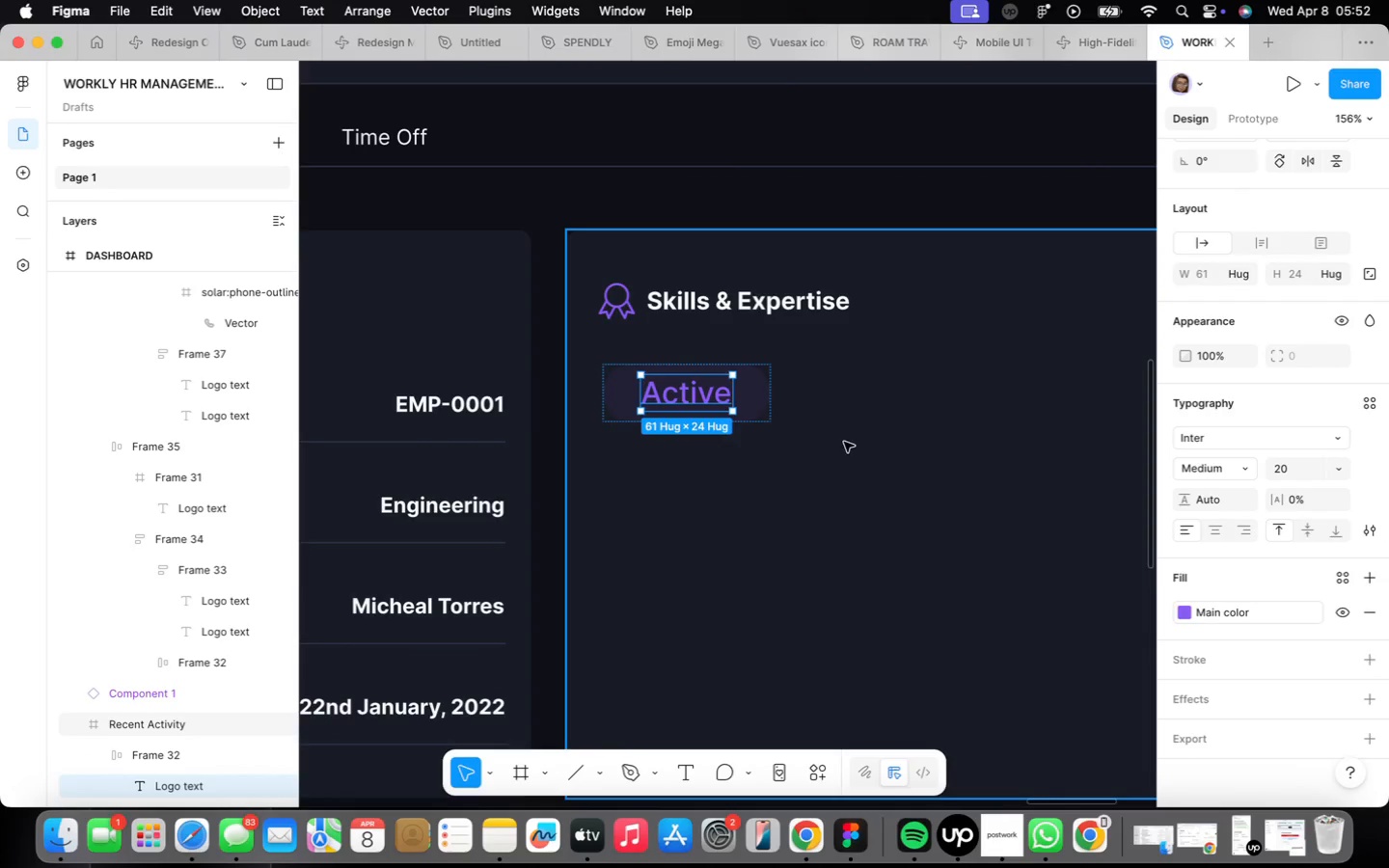 
left_click([837, 443])
 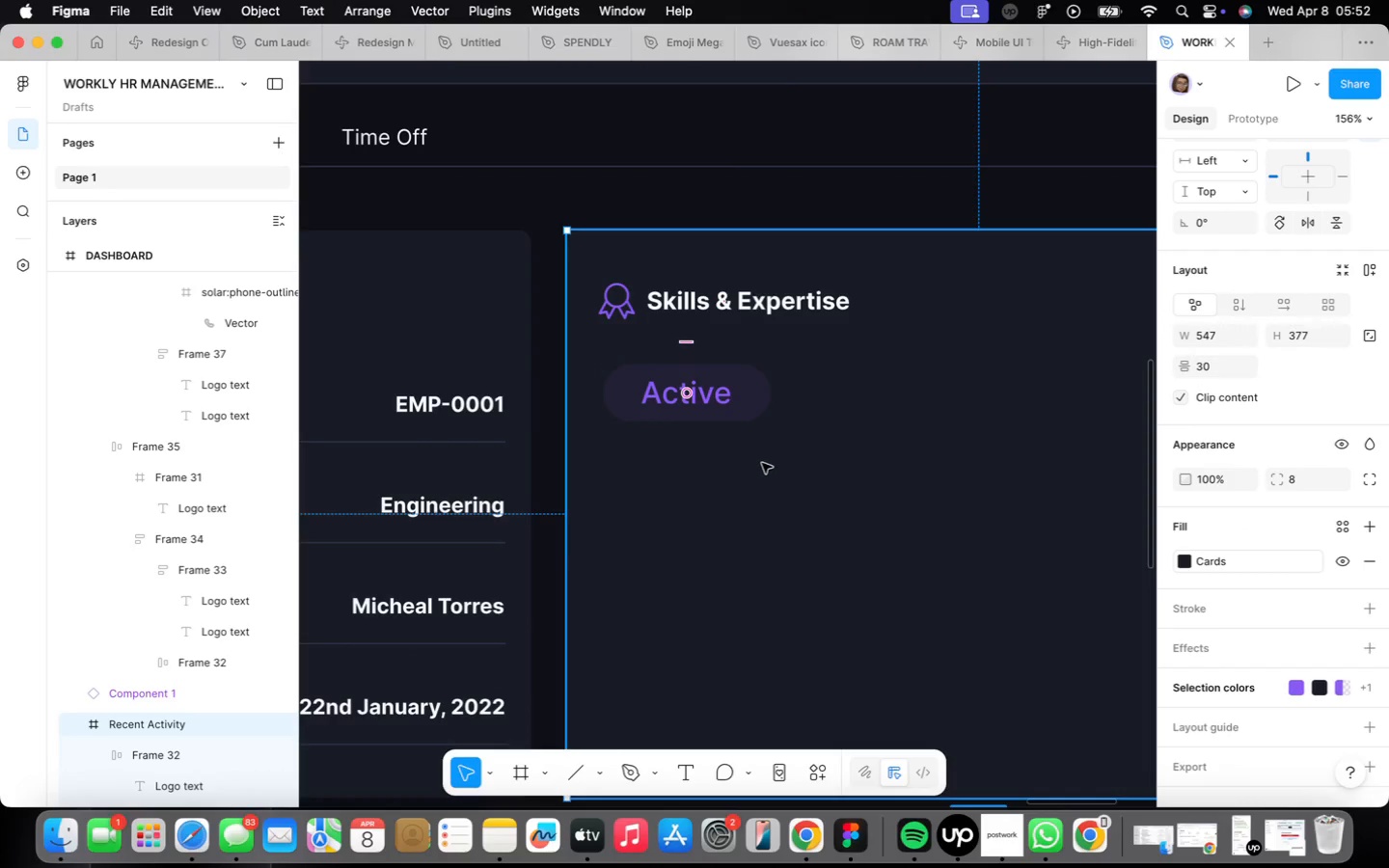 
left_click([763, 433])
 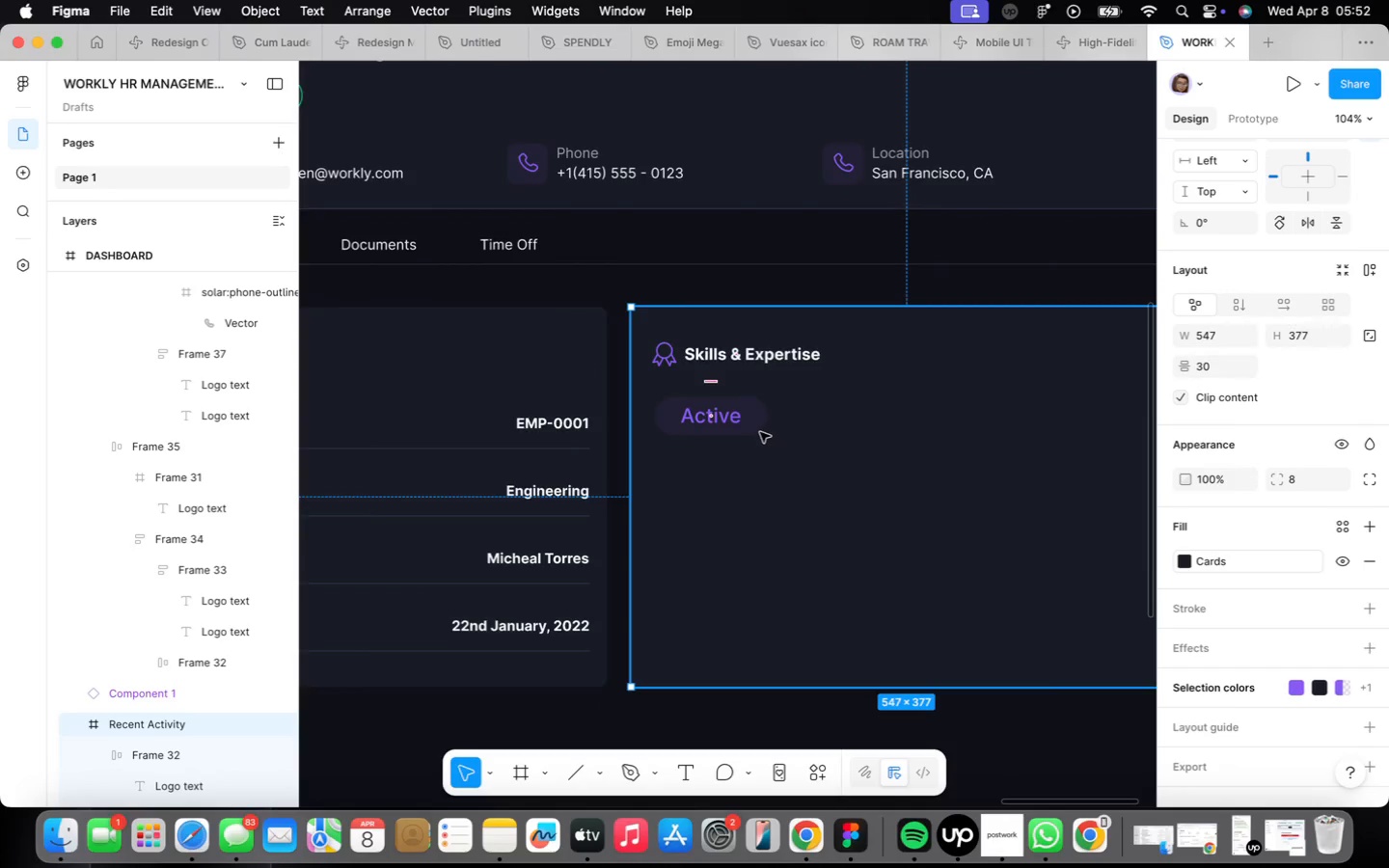 
scroll: coordinate [763, 461], scroll_direction: down, amount: 4.0
 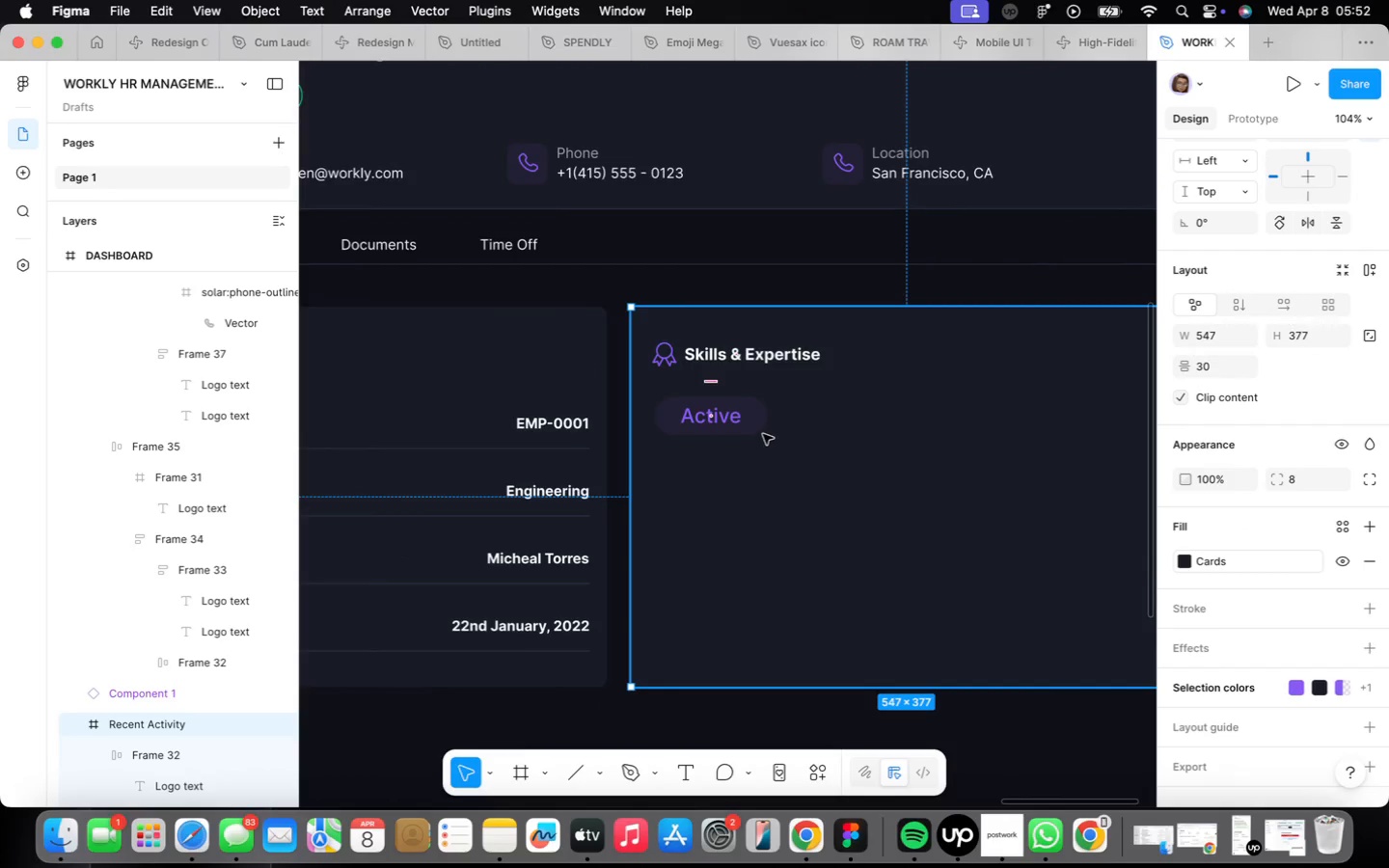 
double_click([760, 432])
 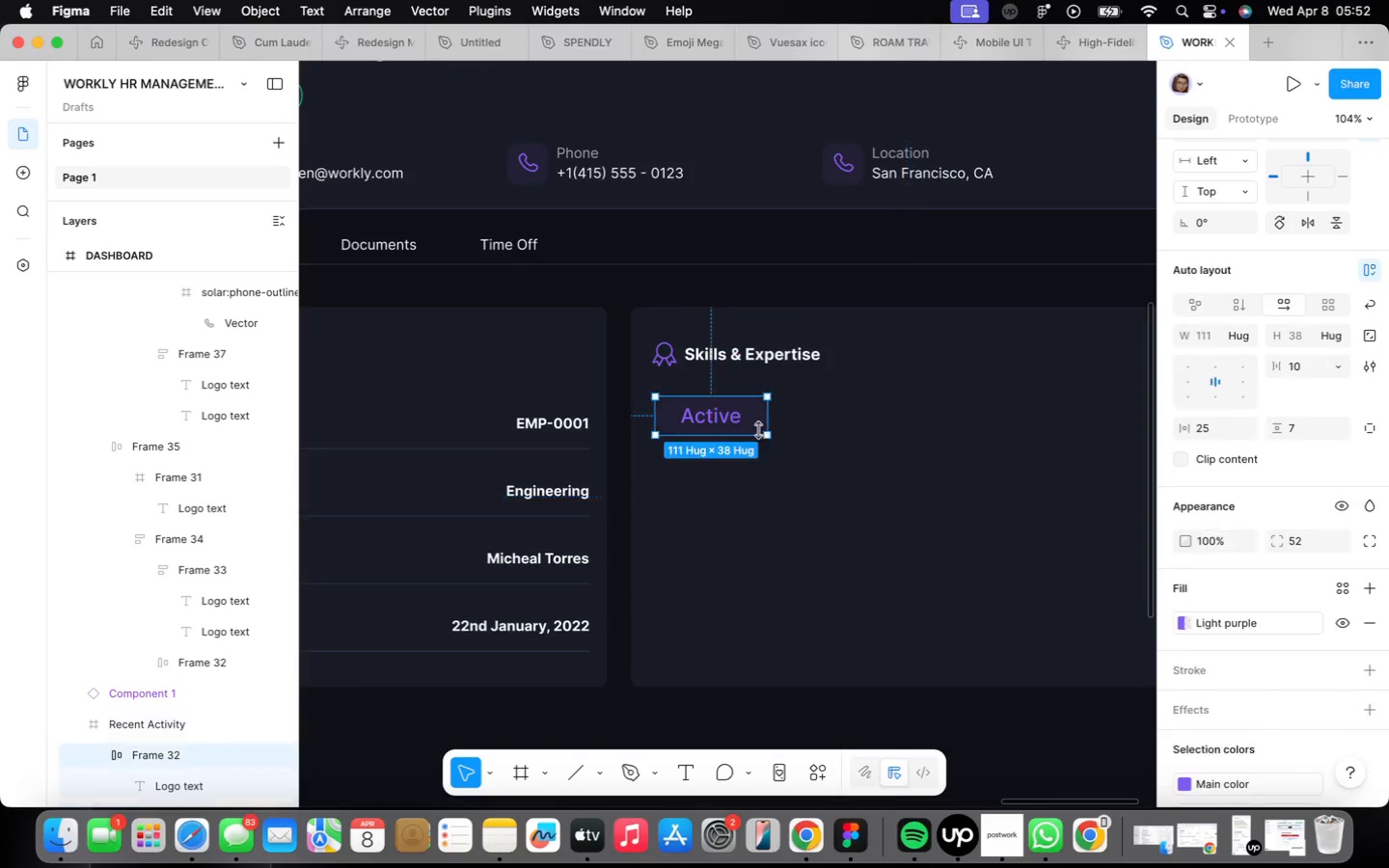 
triple_click([758, 426])
 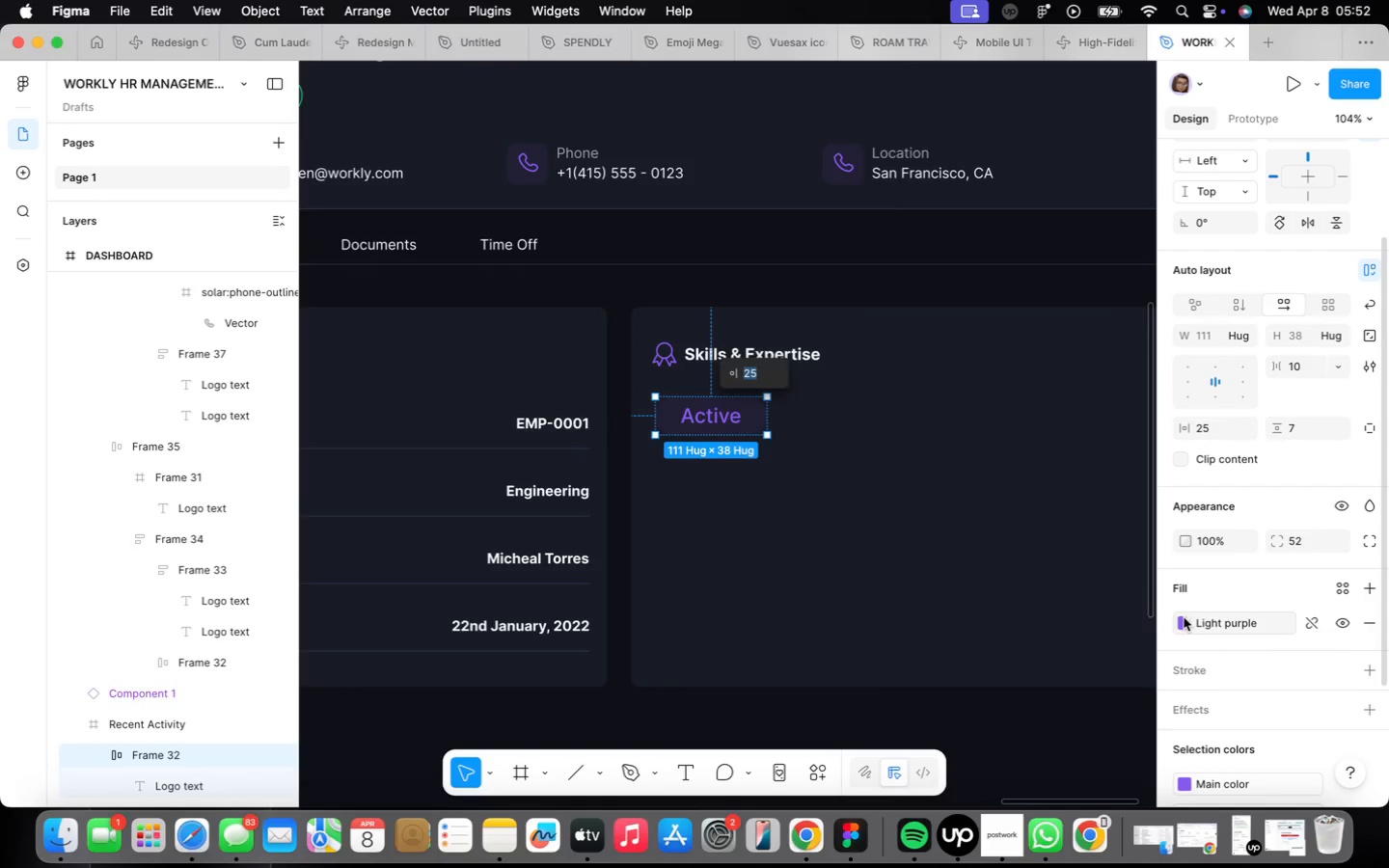 
left_click([1311, 624])
 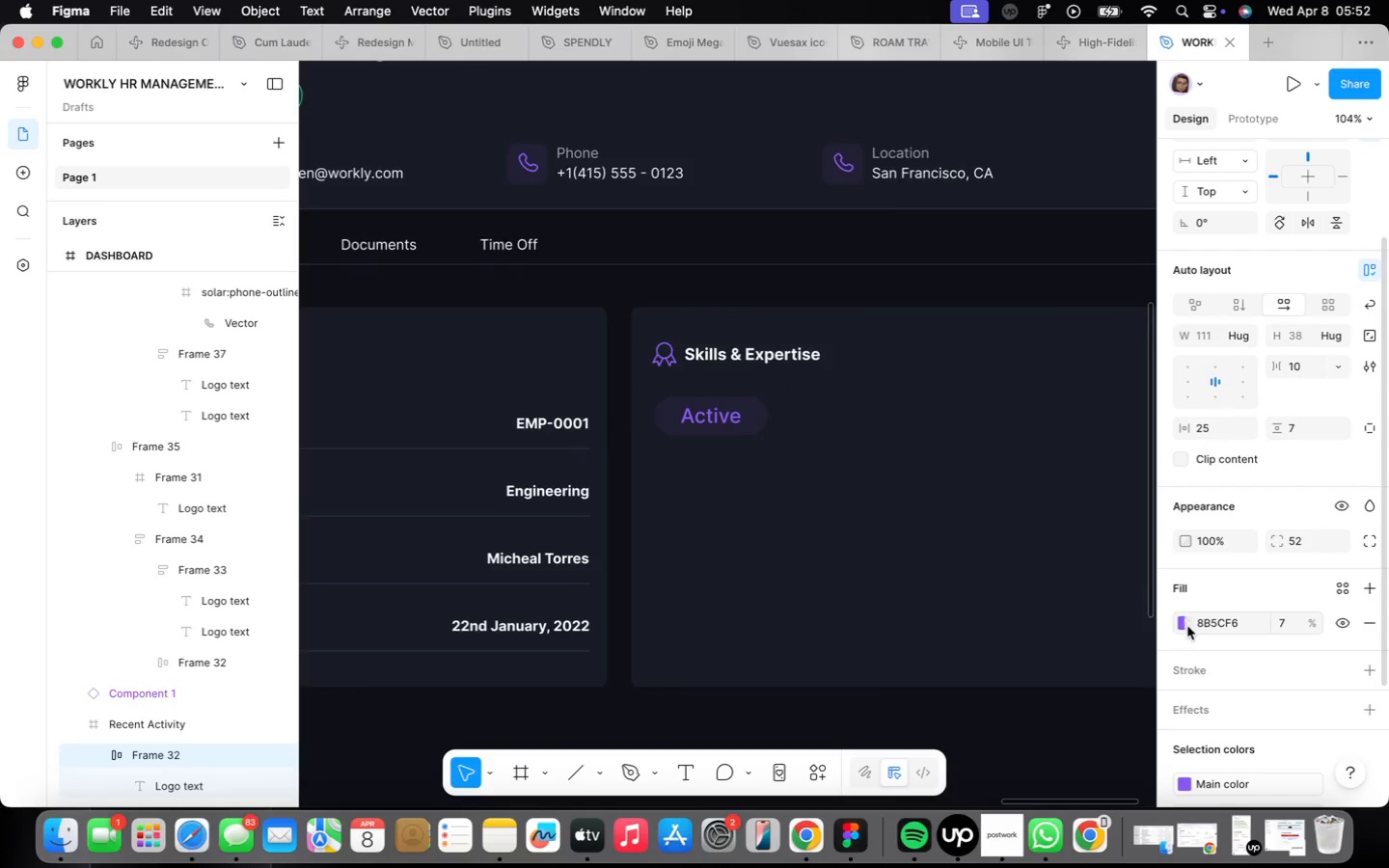 
left_click([1188, 625])
 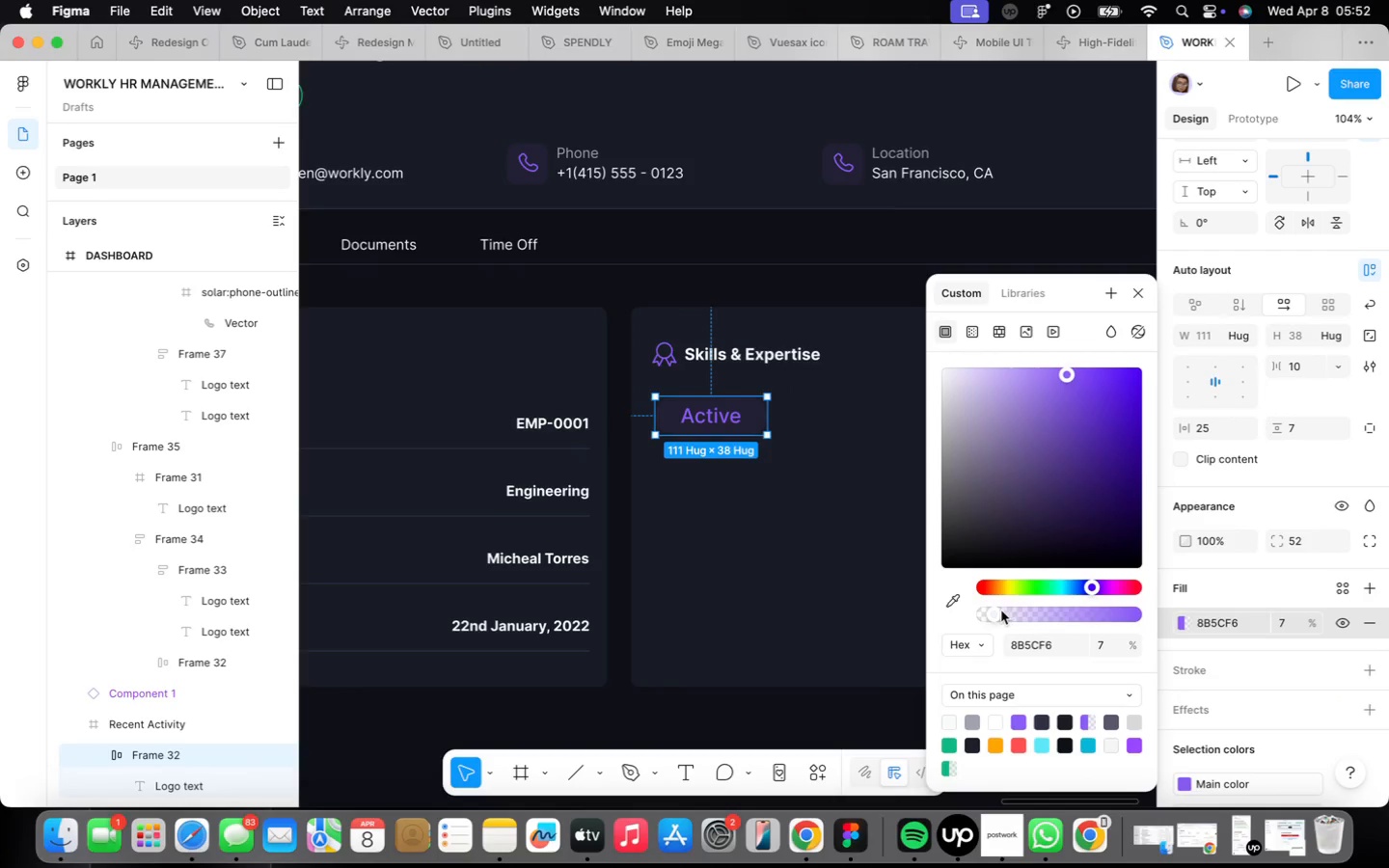 
left_click_drag(start_coordinate=[994, 610], to_coordinate=[1019, 610])
 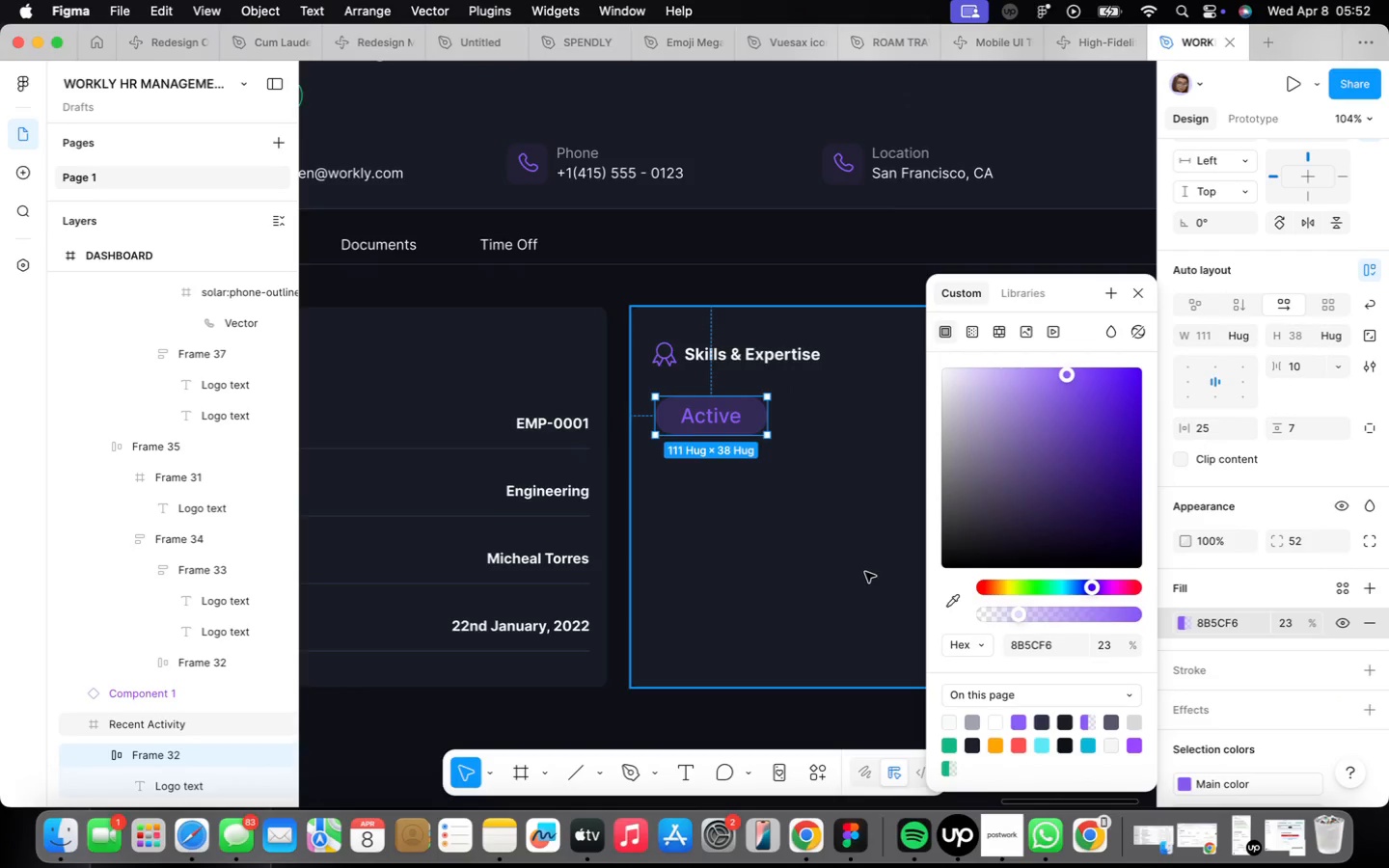 
left_click([865, 572])
 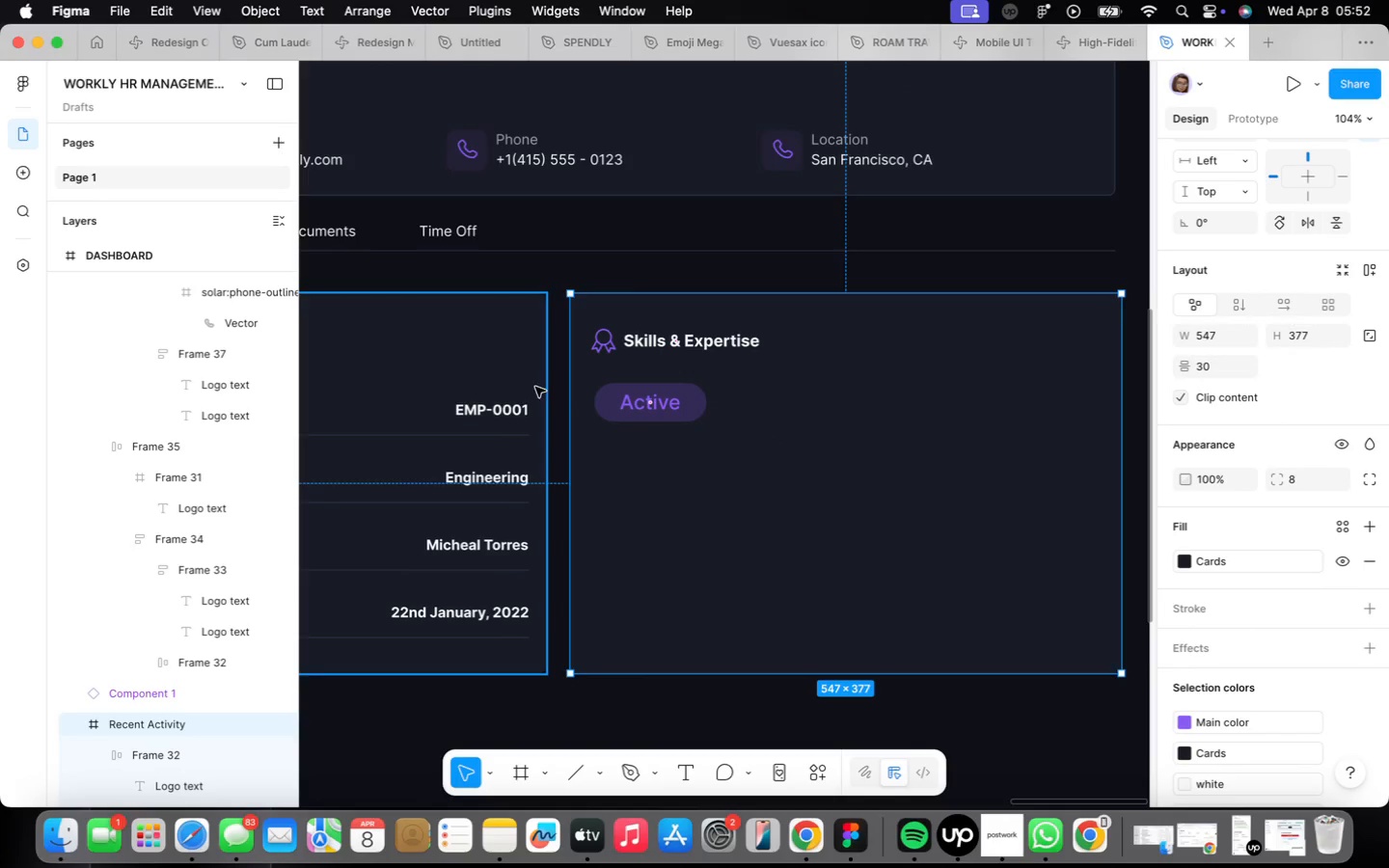 
double_click([649, 404])
 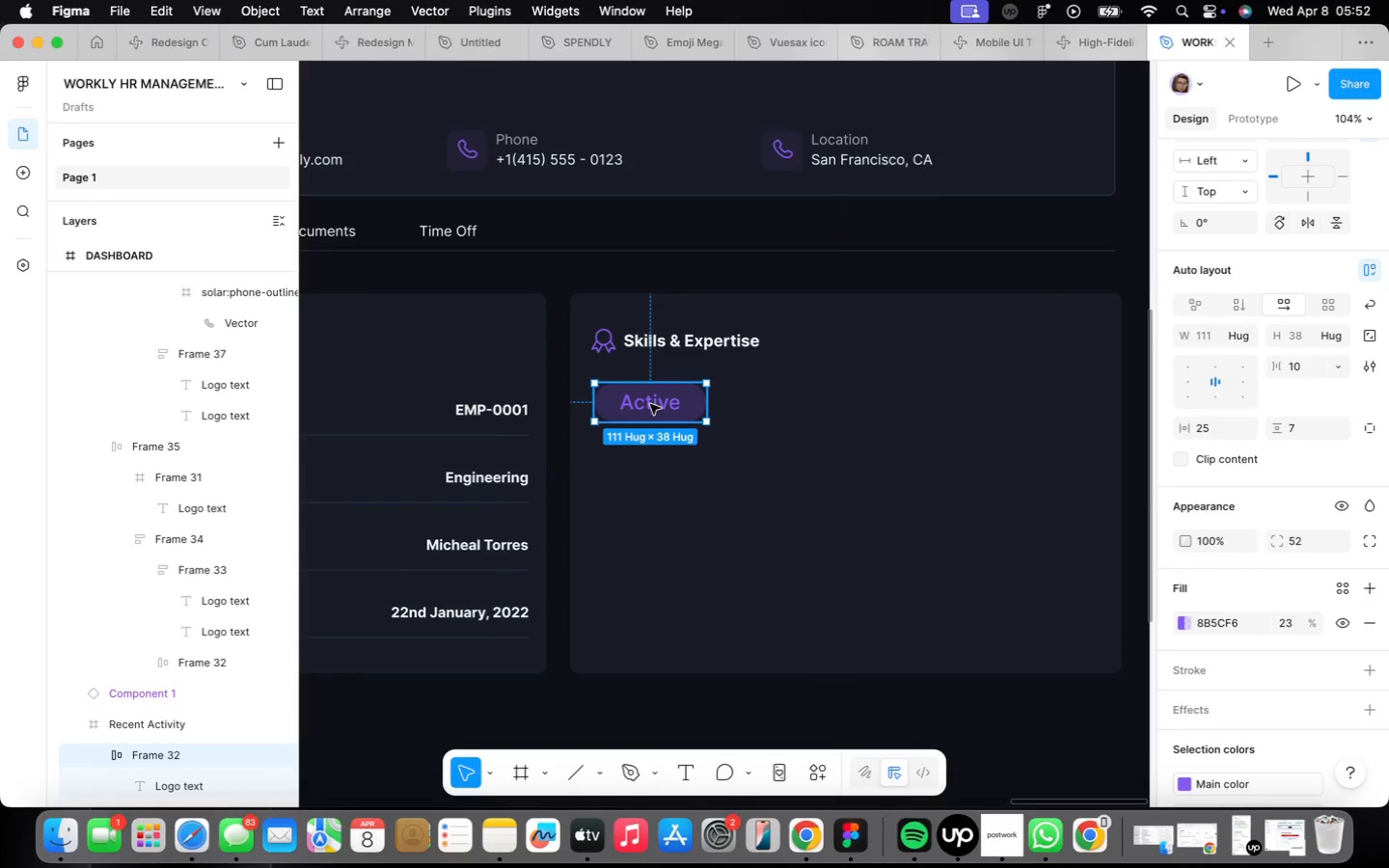 
triple_click([650, 404])
 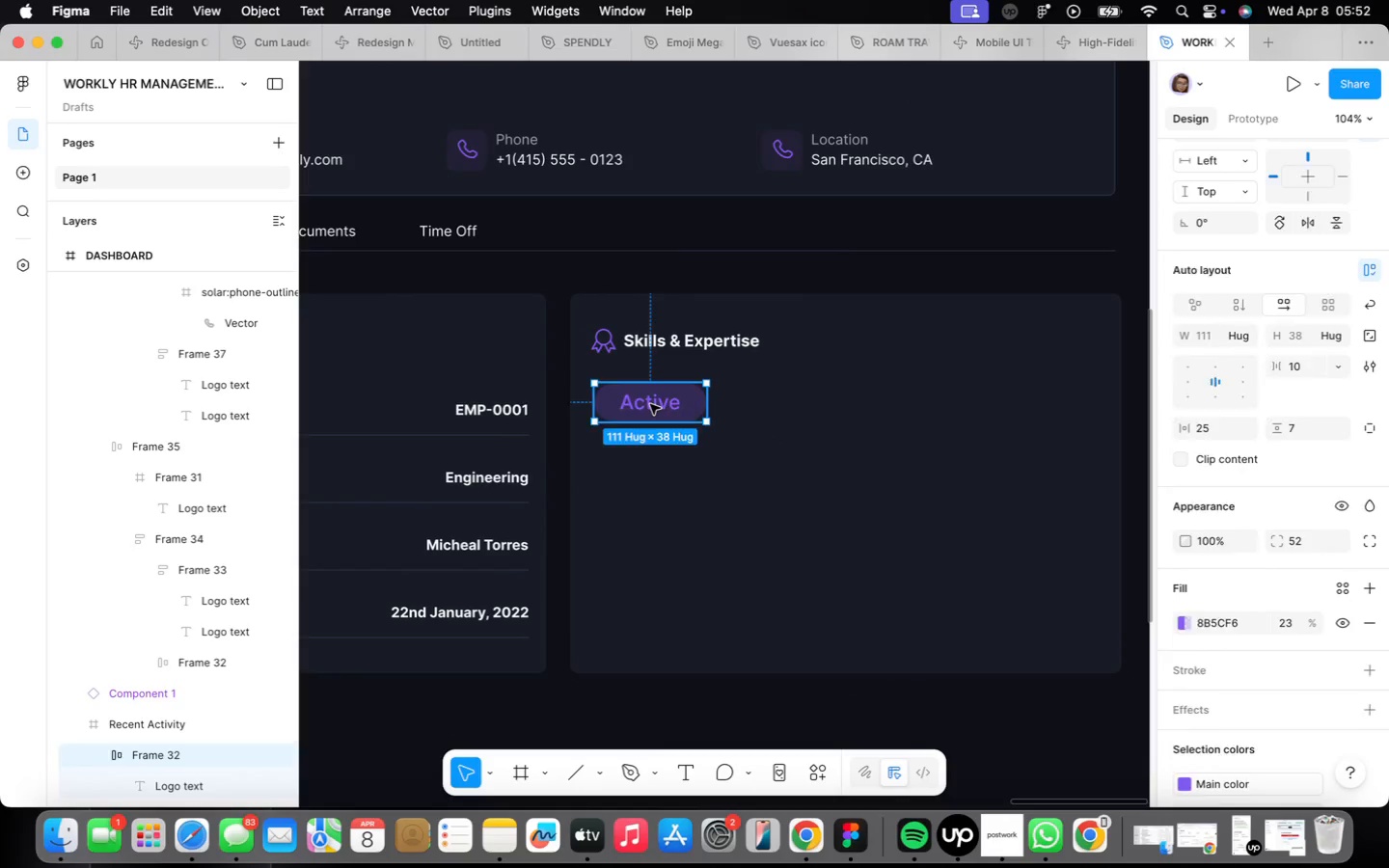 
triple_click([650, 404])
 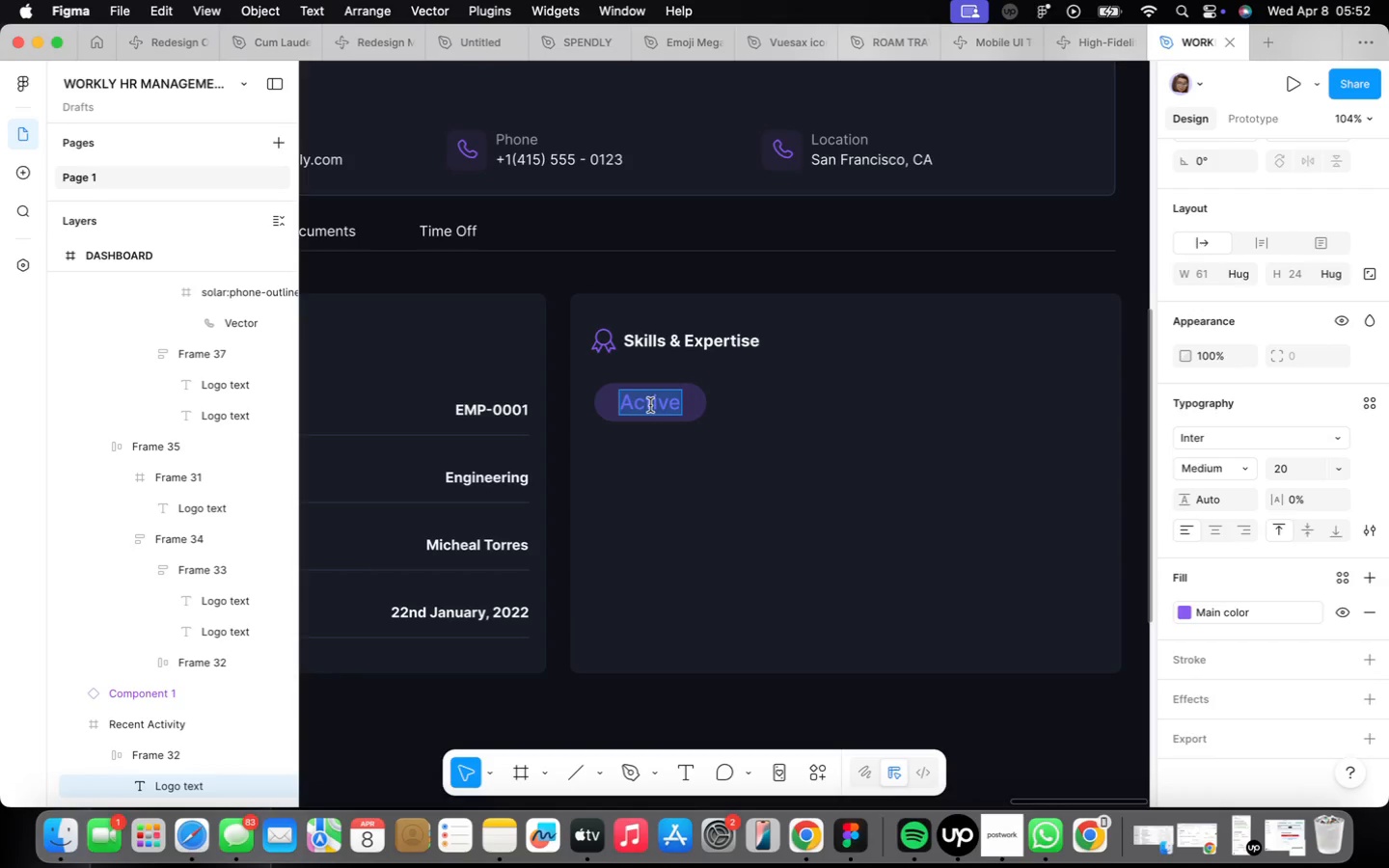 
type(React)
 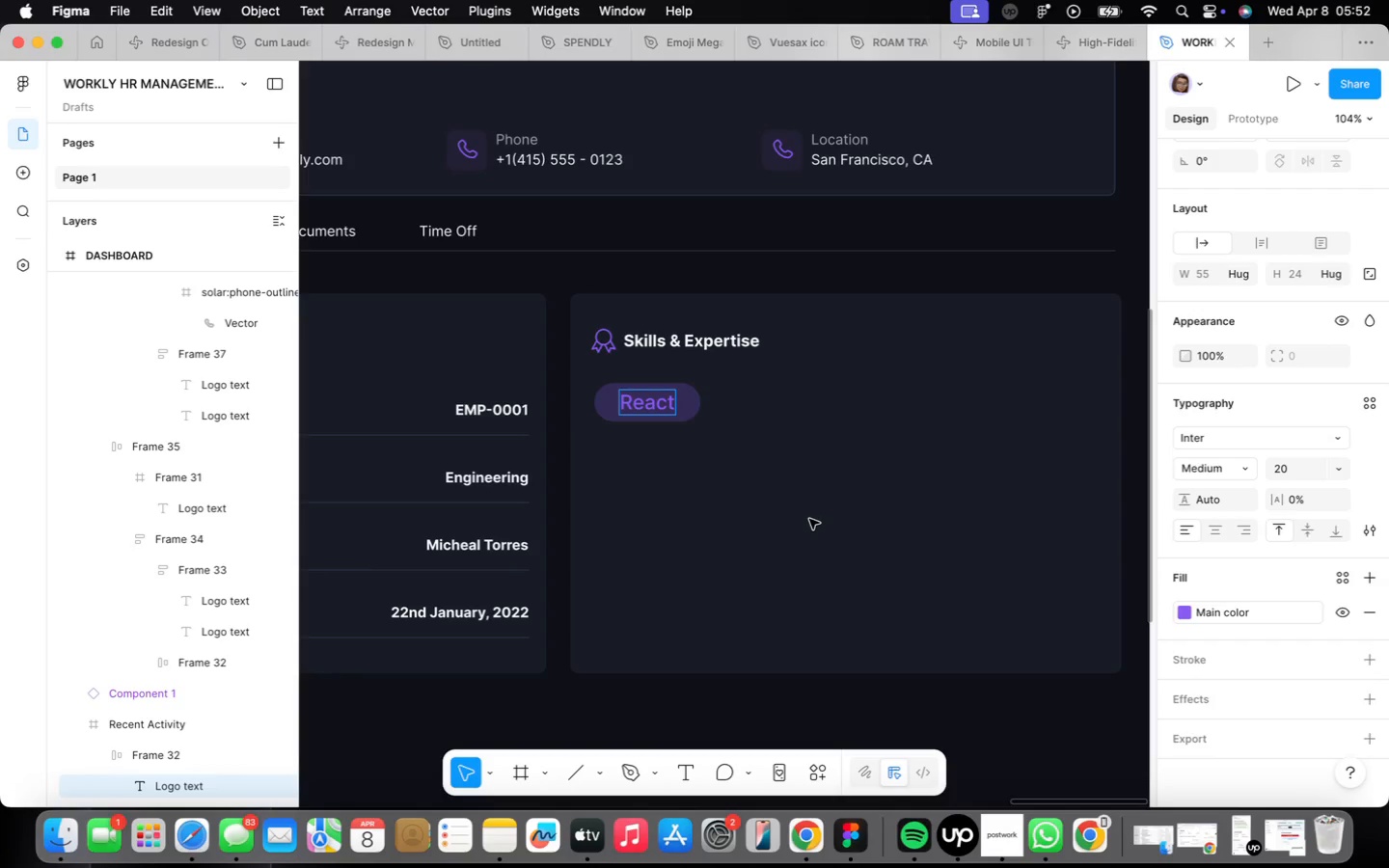 
double_click([809, 519])
 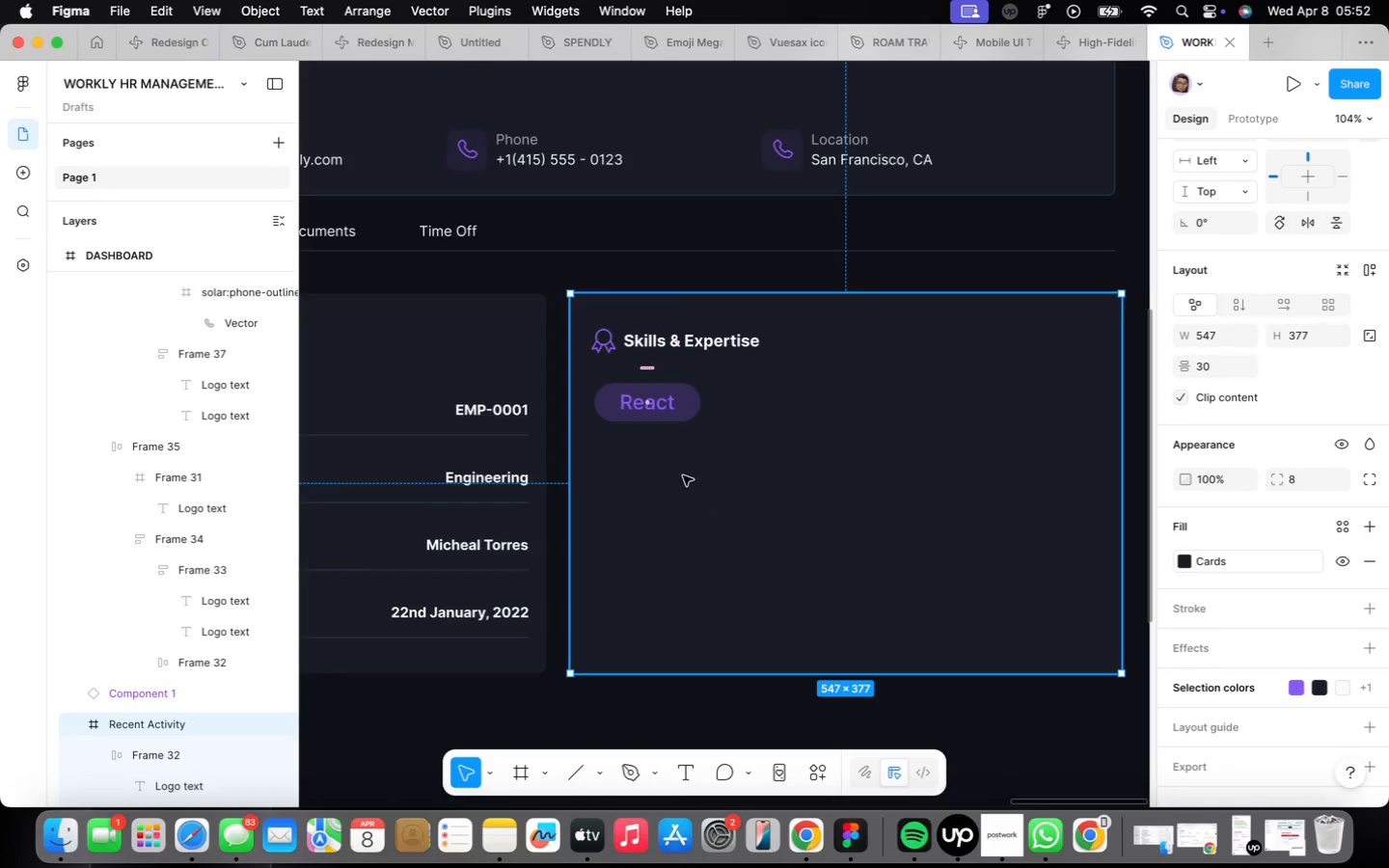 
double_click([669, 418])
 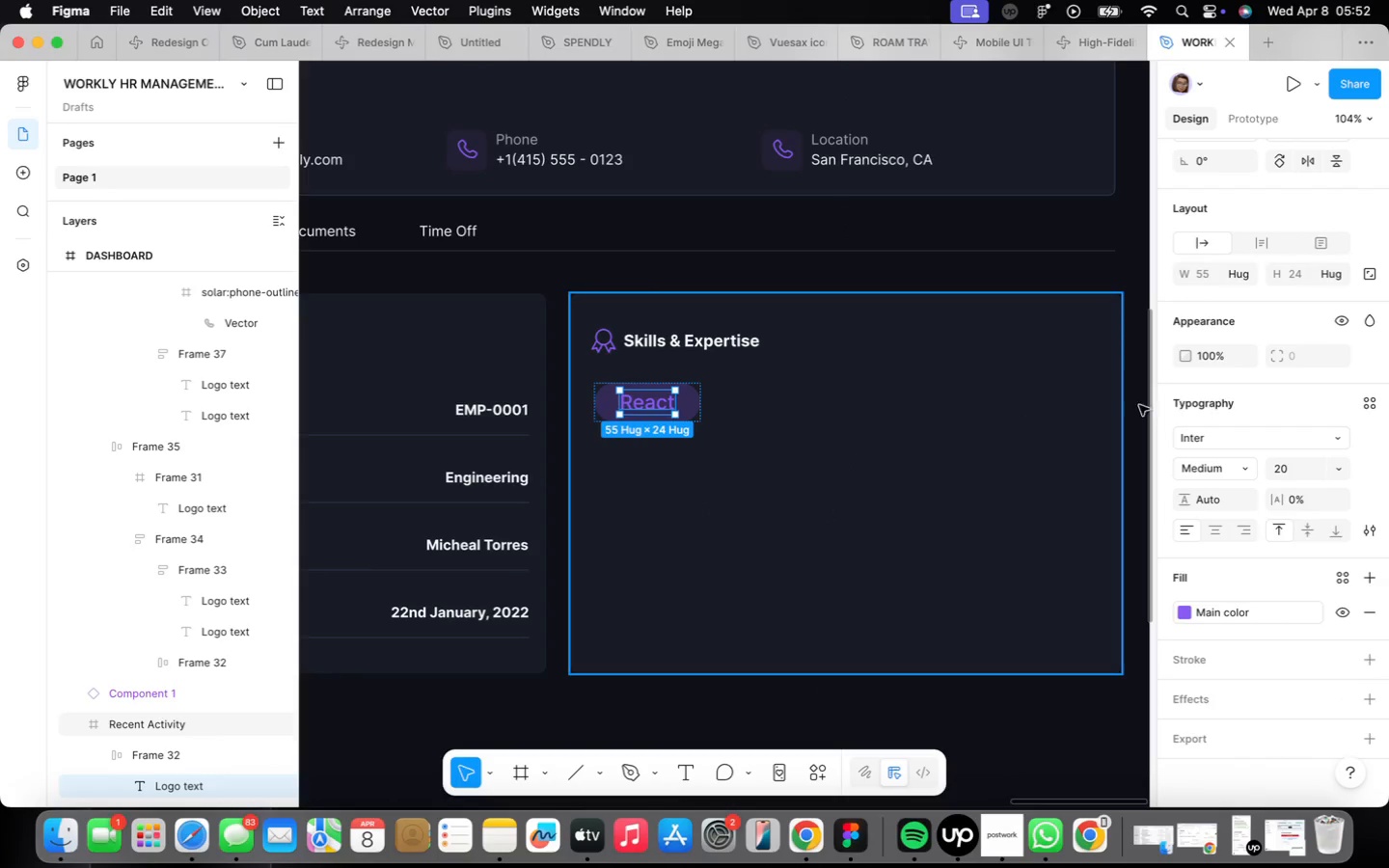 
left_click([1336, 465])
 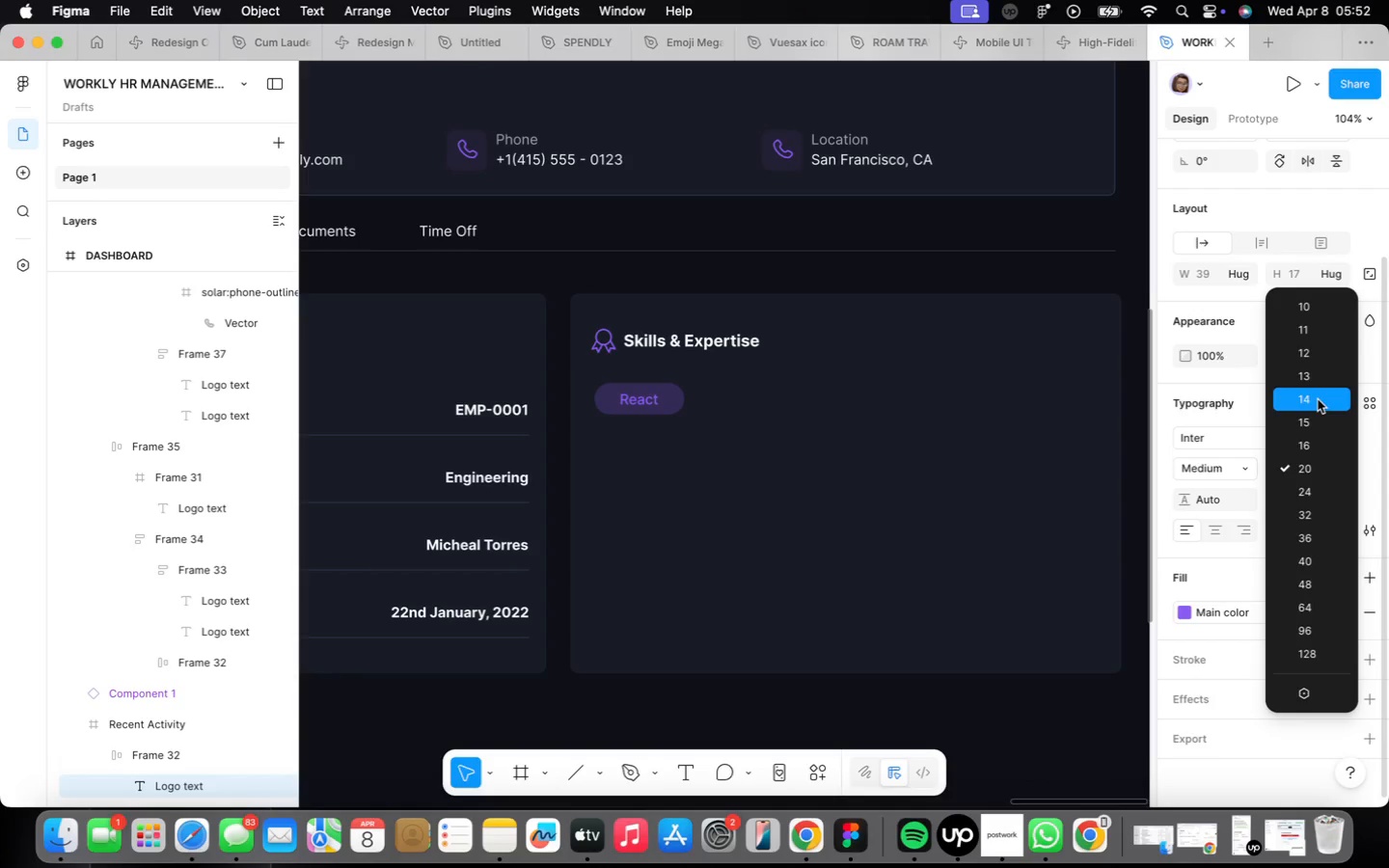 
left_click([1304, 404])
 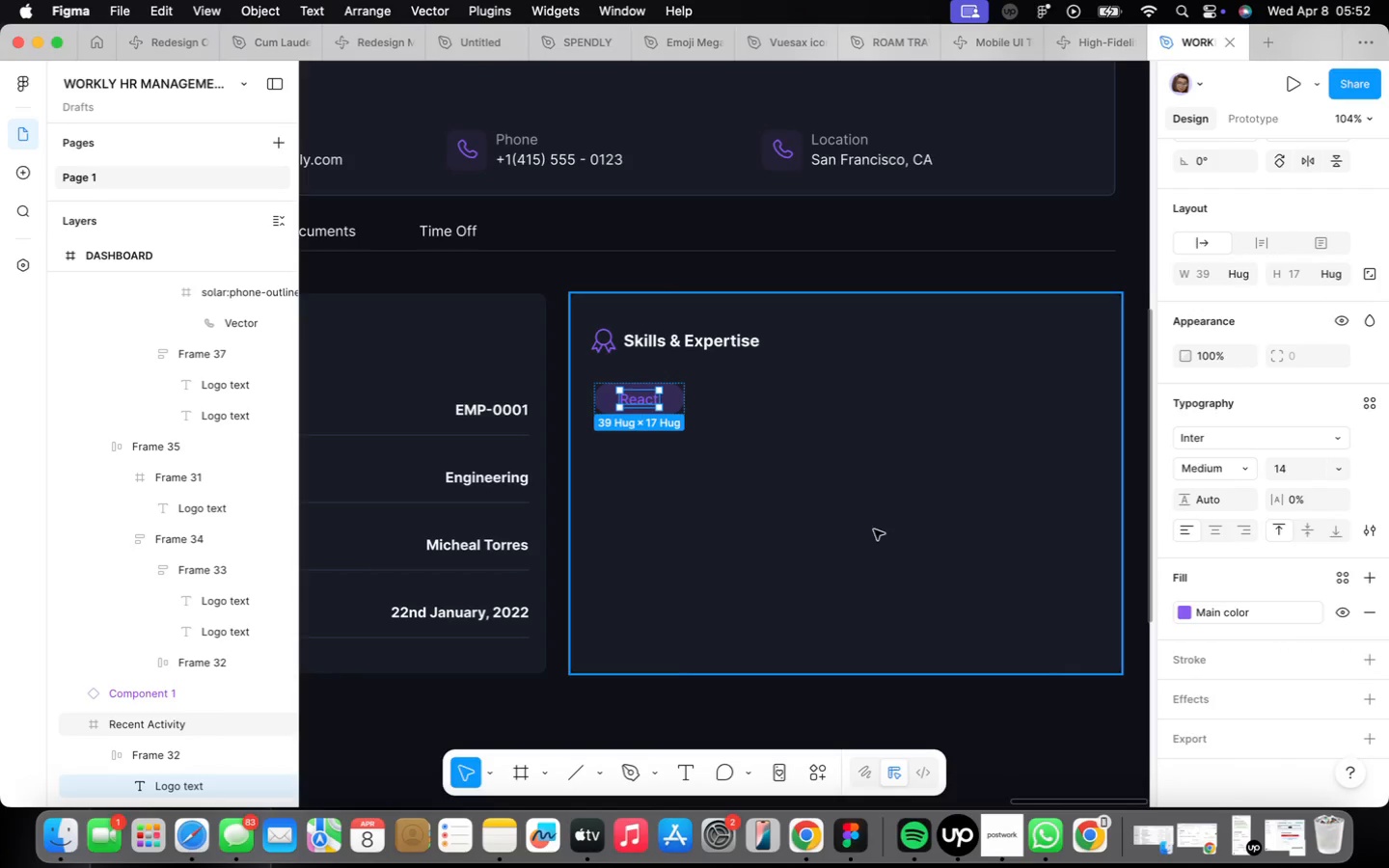 
left_click([871, 529])
 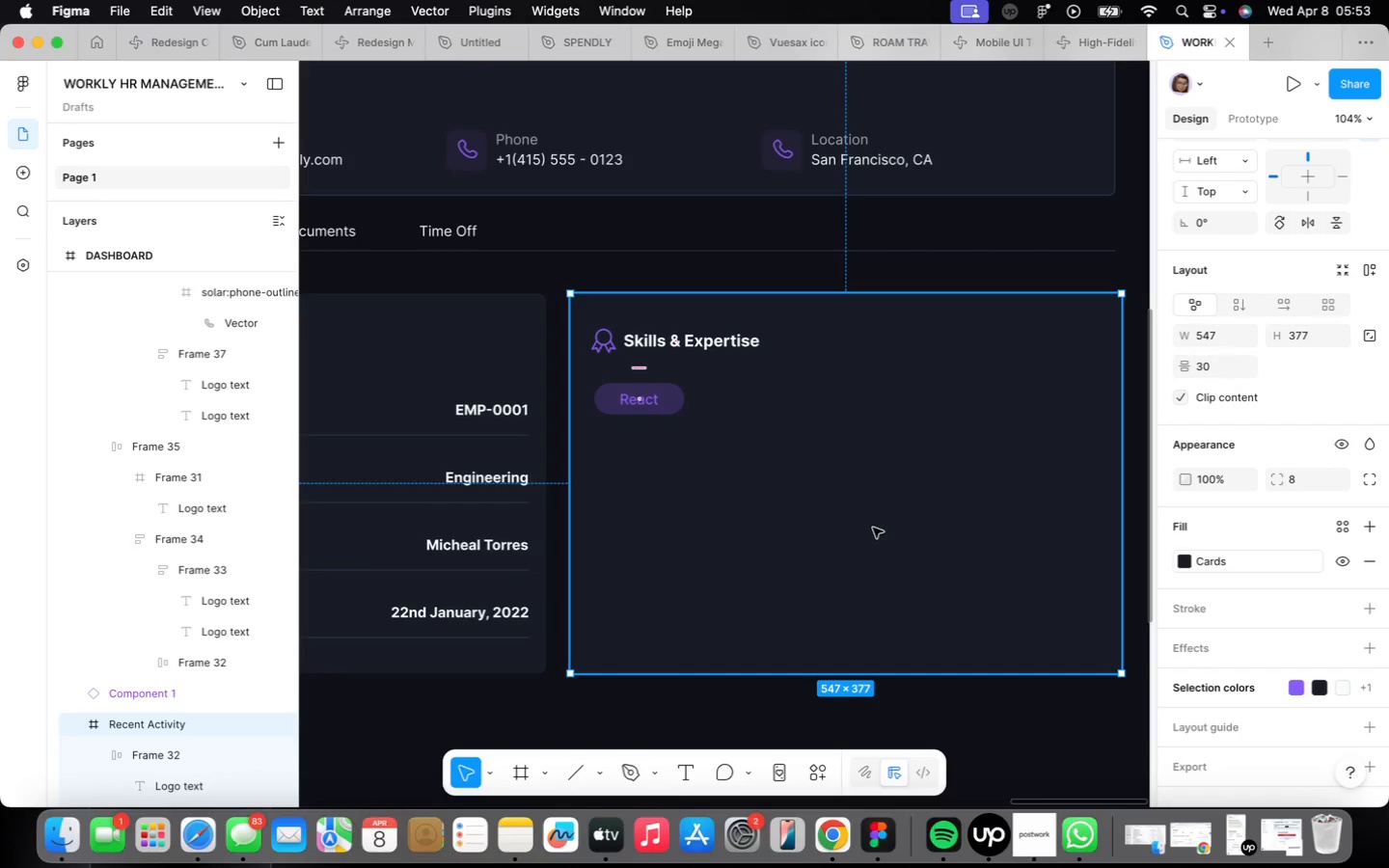 
wait(48.47)
 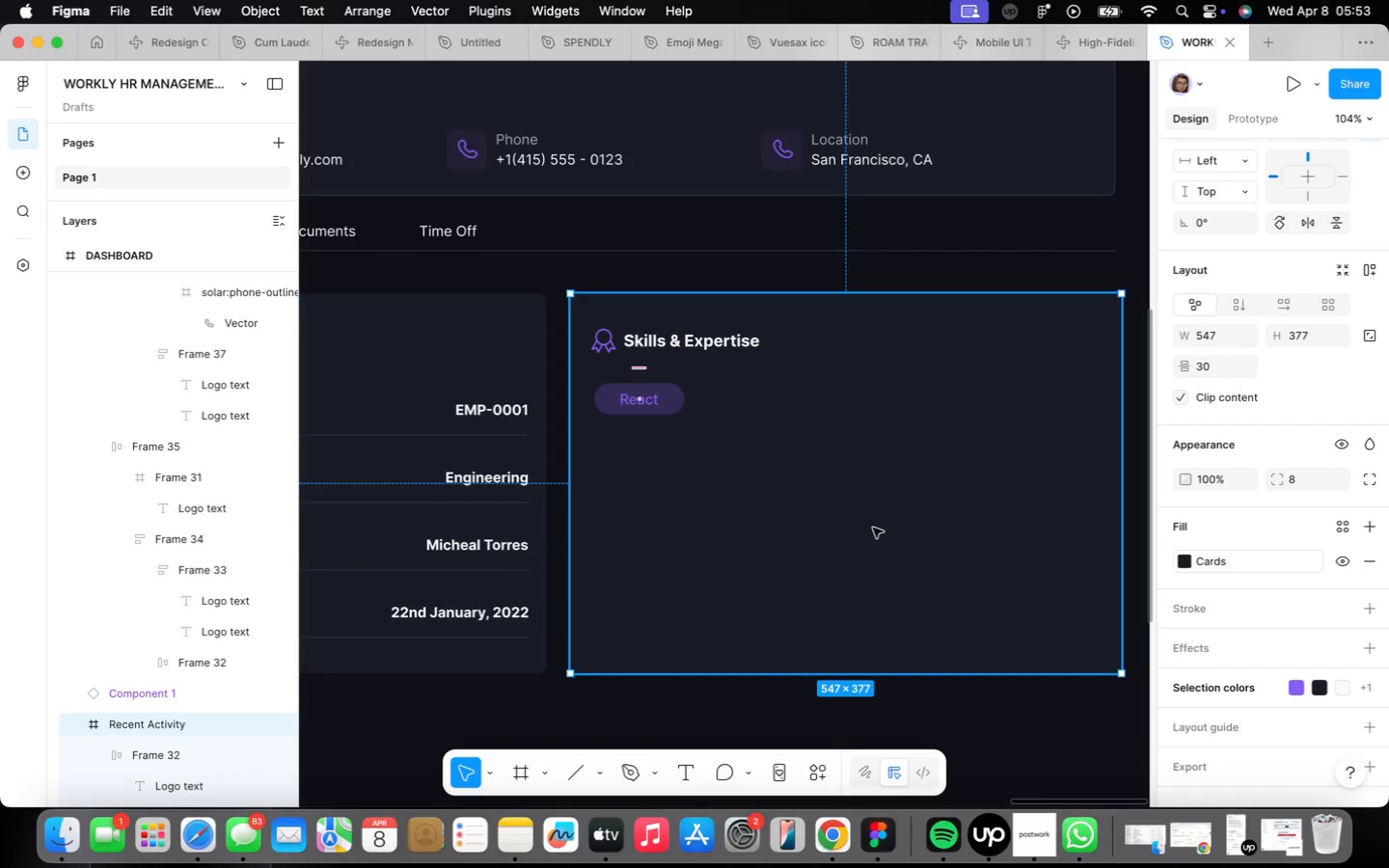 
hold_key(key=OptionLeft, duration=1.93)
left_click_drag(start_coordinate=[665, 403], to_coordinate=[766, 402])
 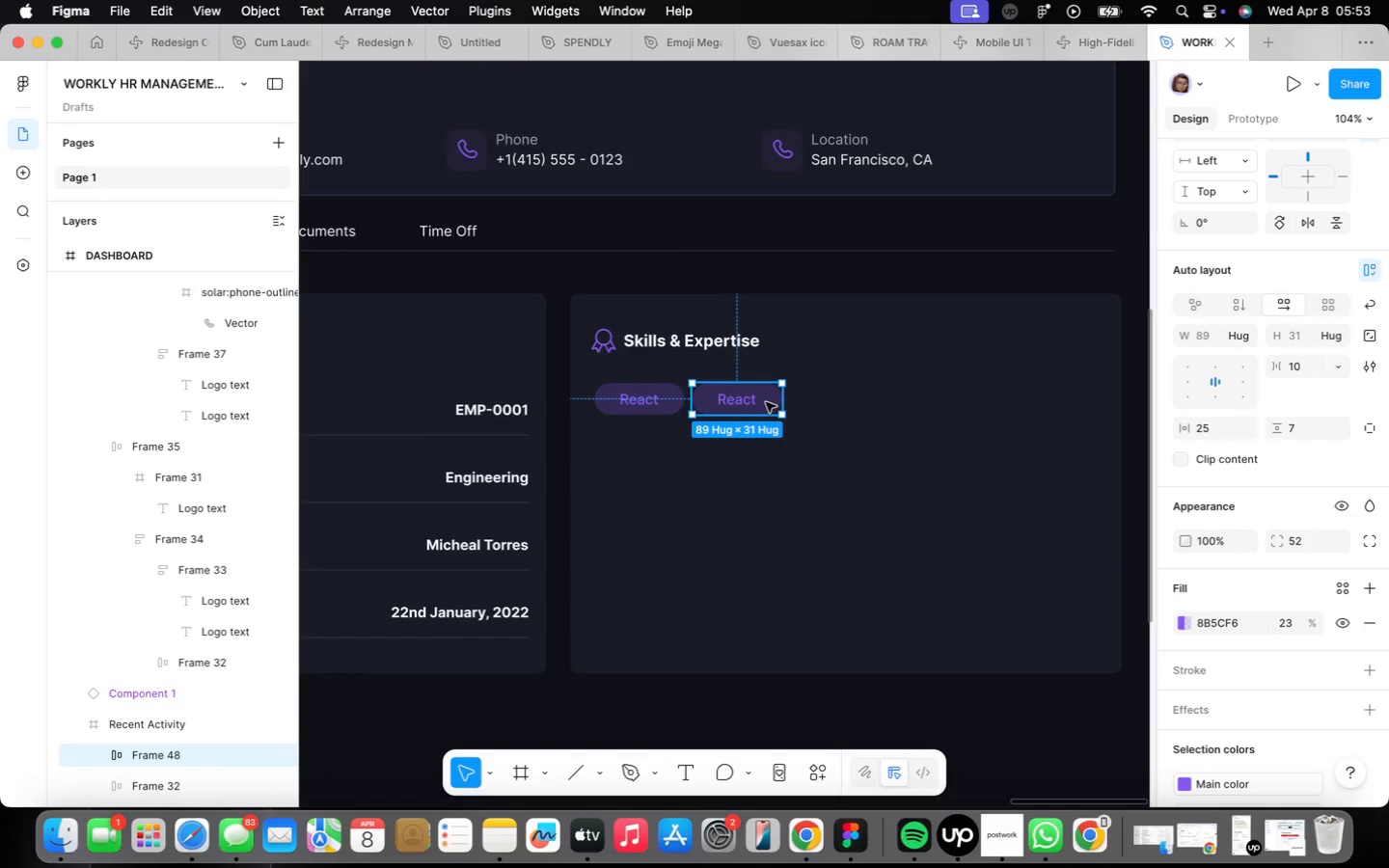 
key(ArrowRight)
 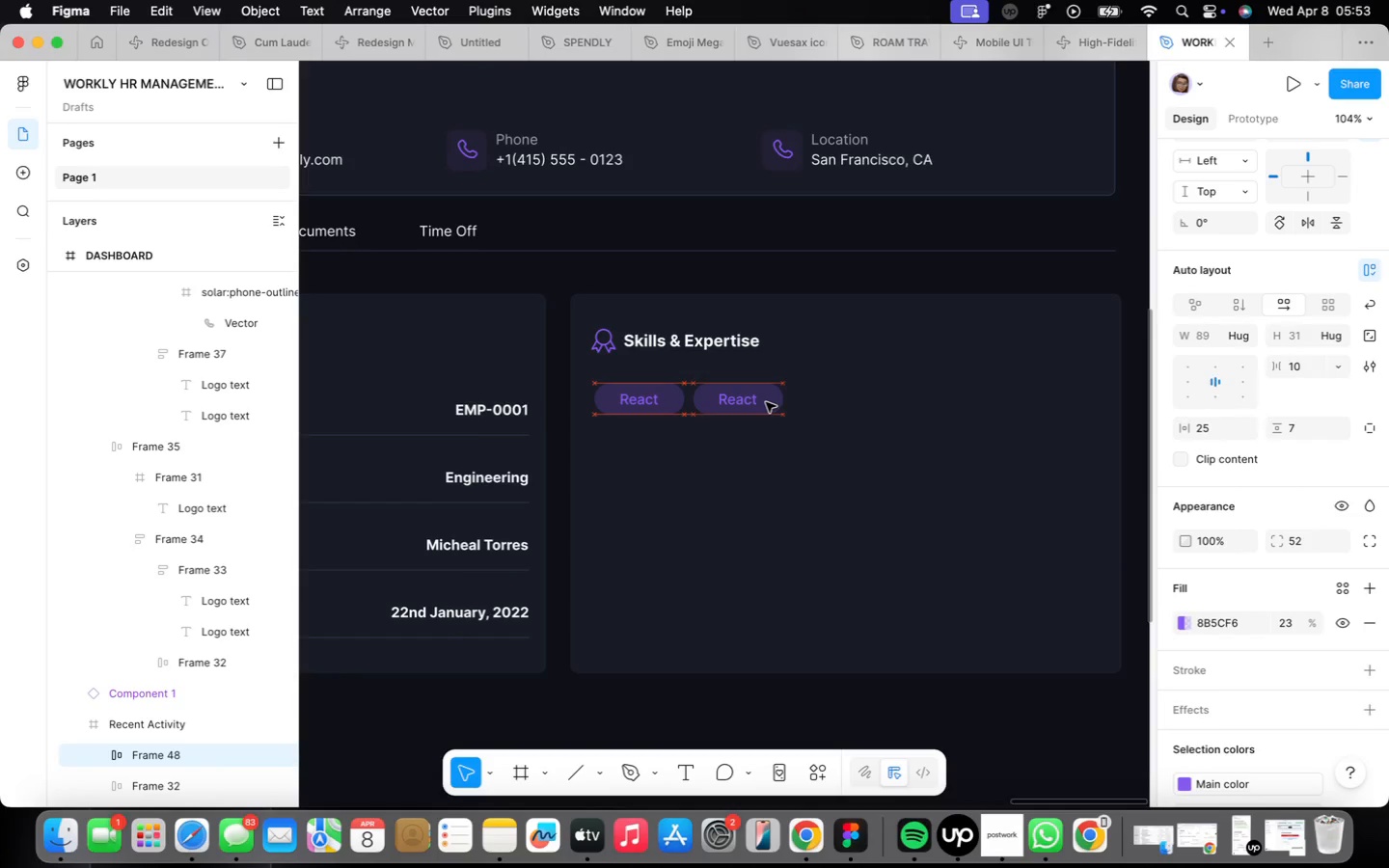 
key(ArrowRight)
 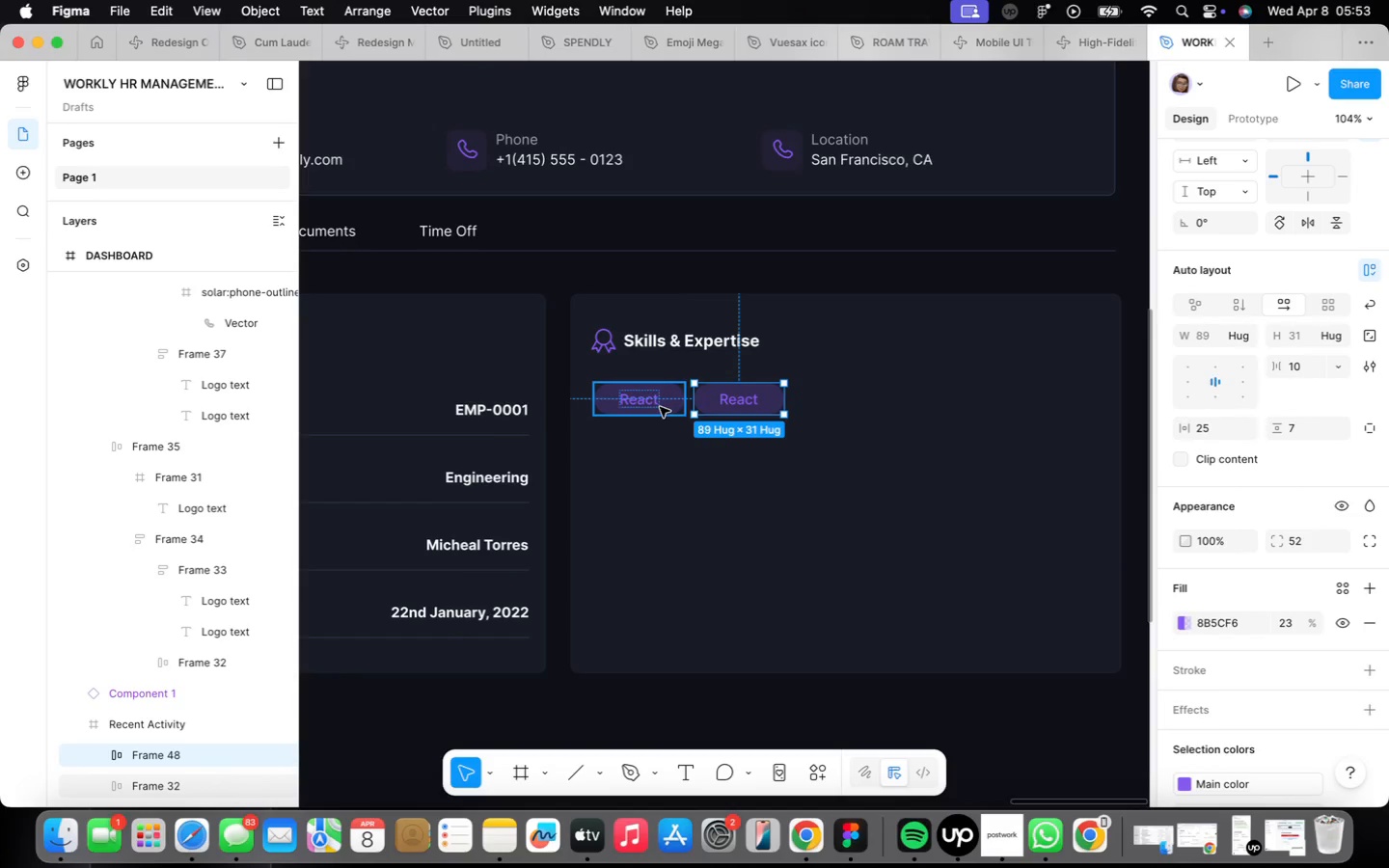 
key(Shift+ShiftLeft)
 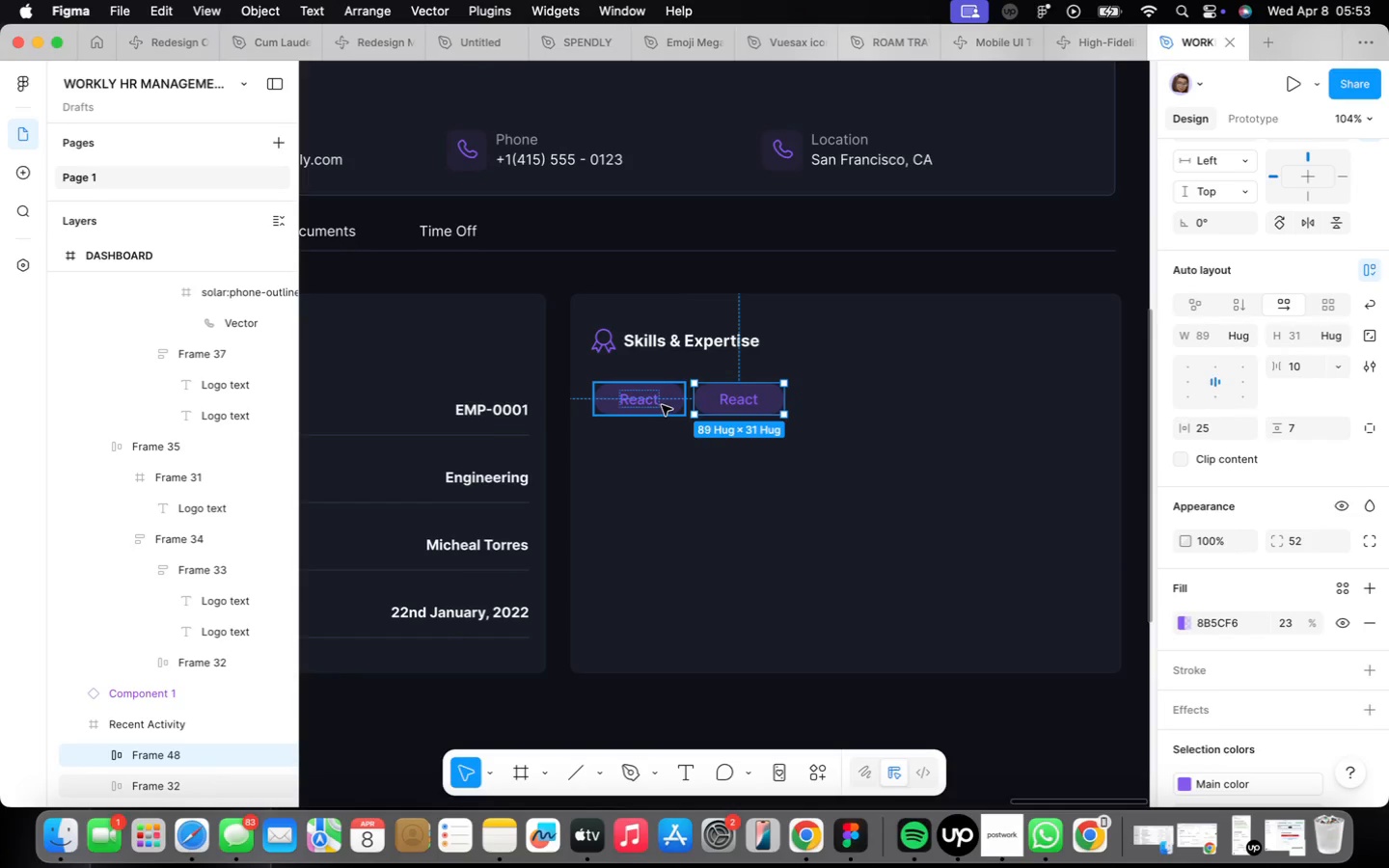 
left_click([663, 405])
 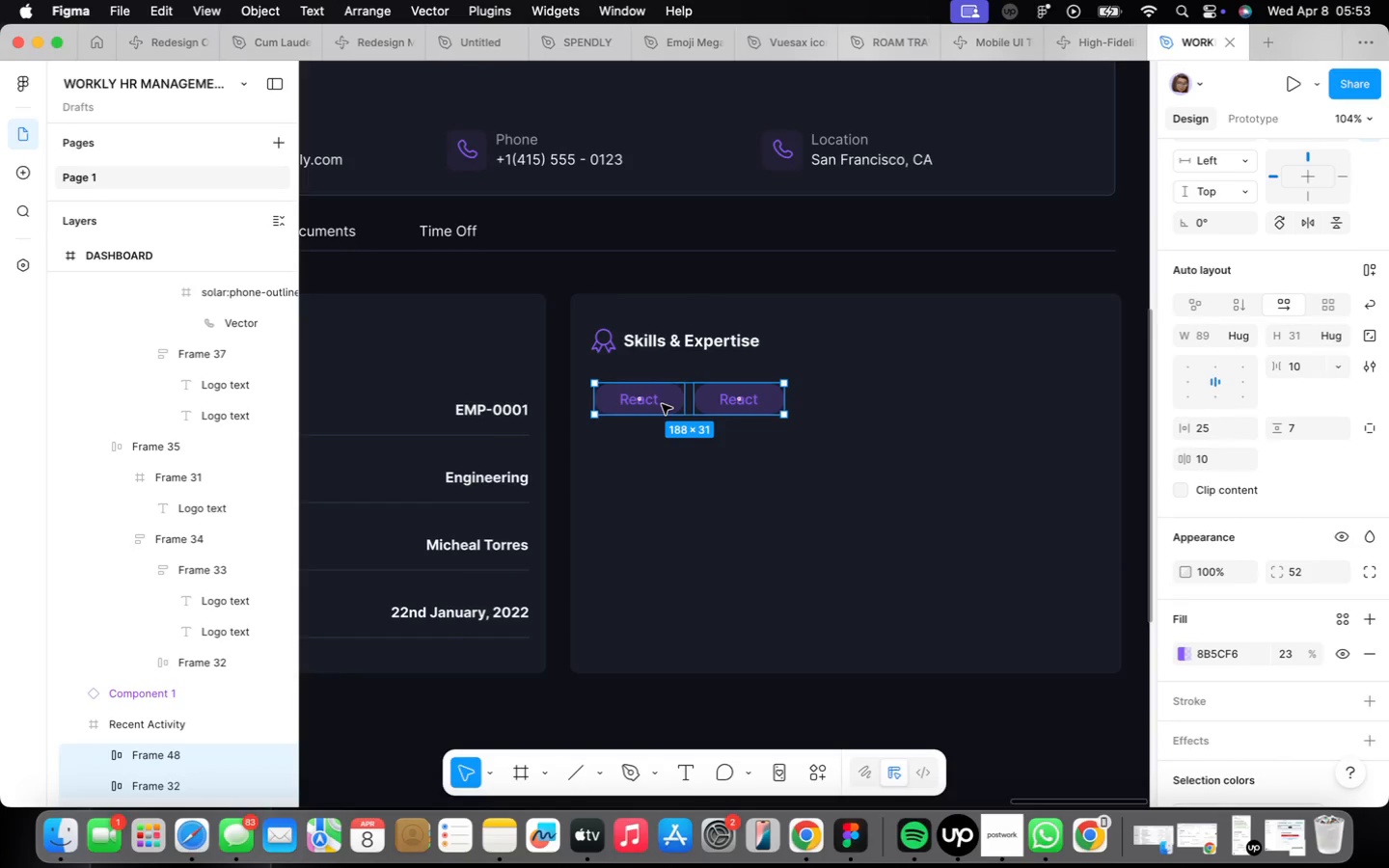 
key(Shift+ShiftLeft)
 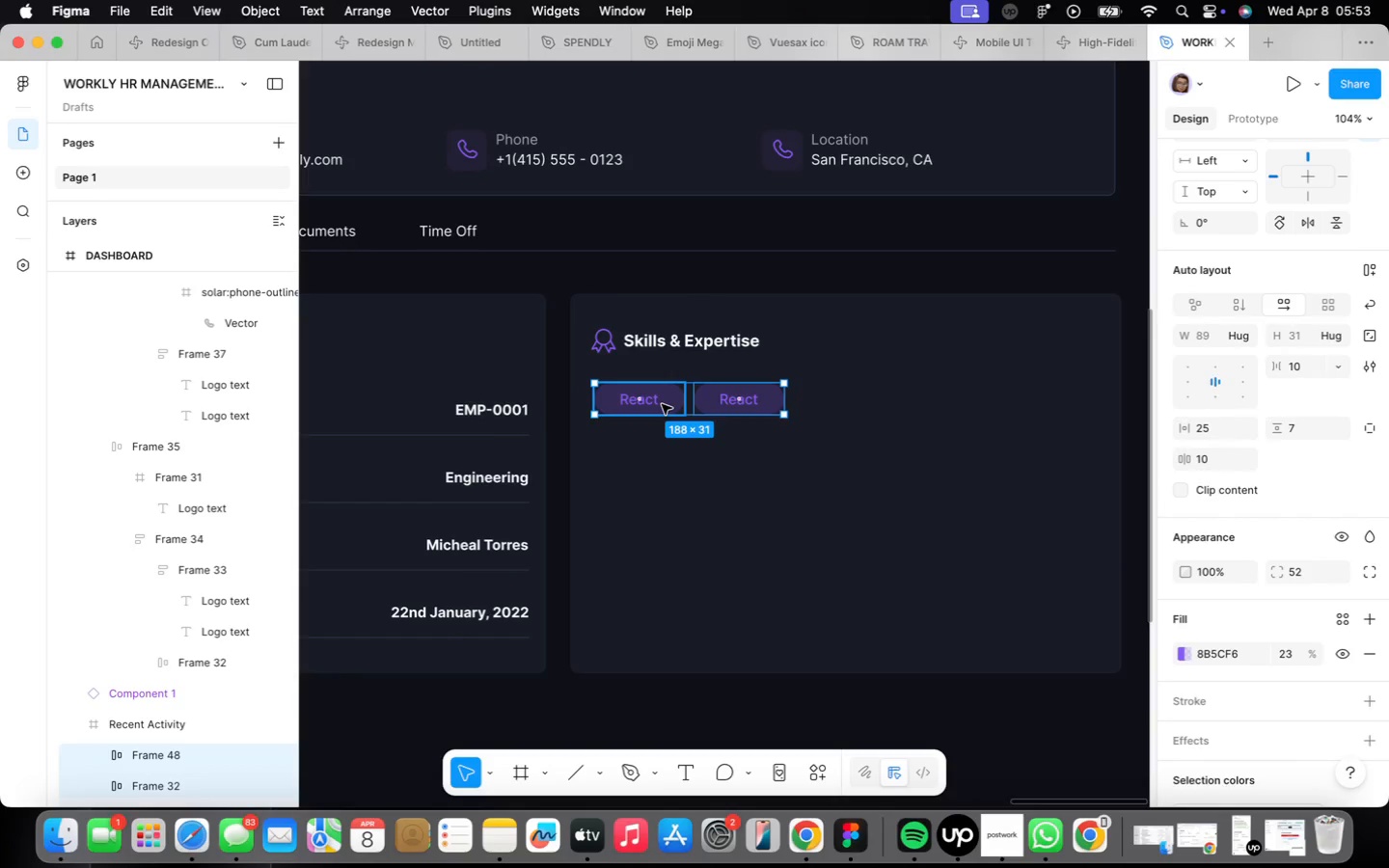 
key(Shift+A)
 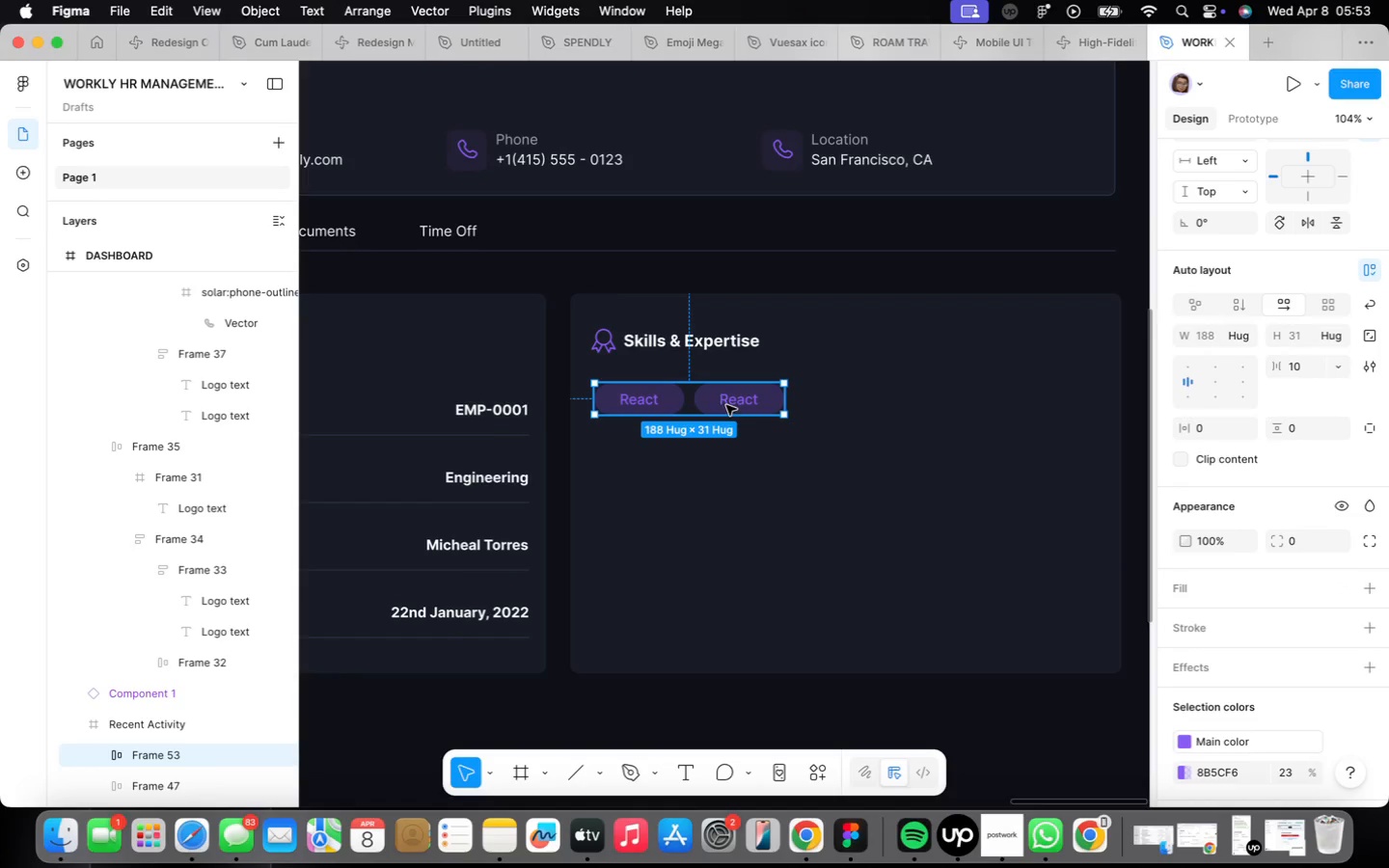 
double_click([726, 406])
 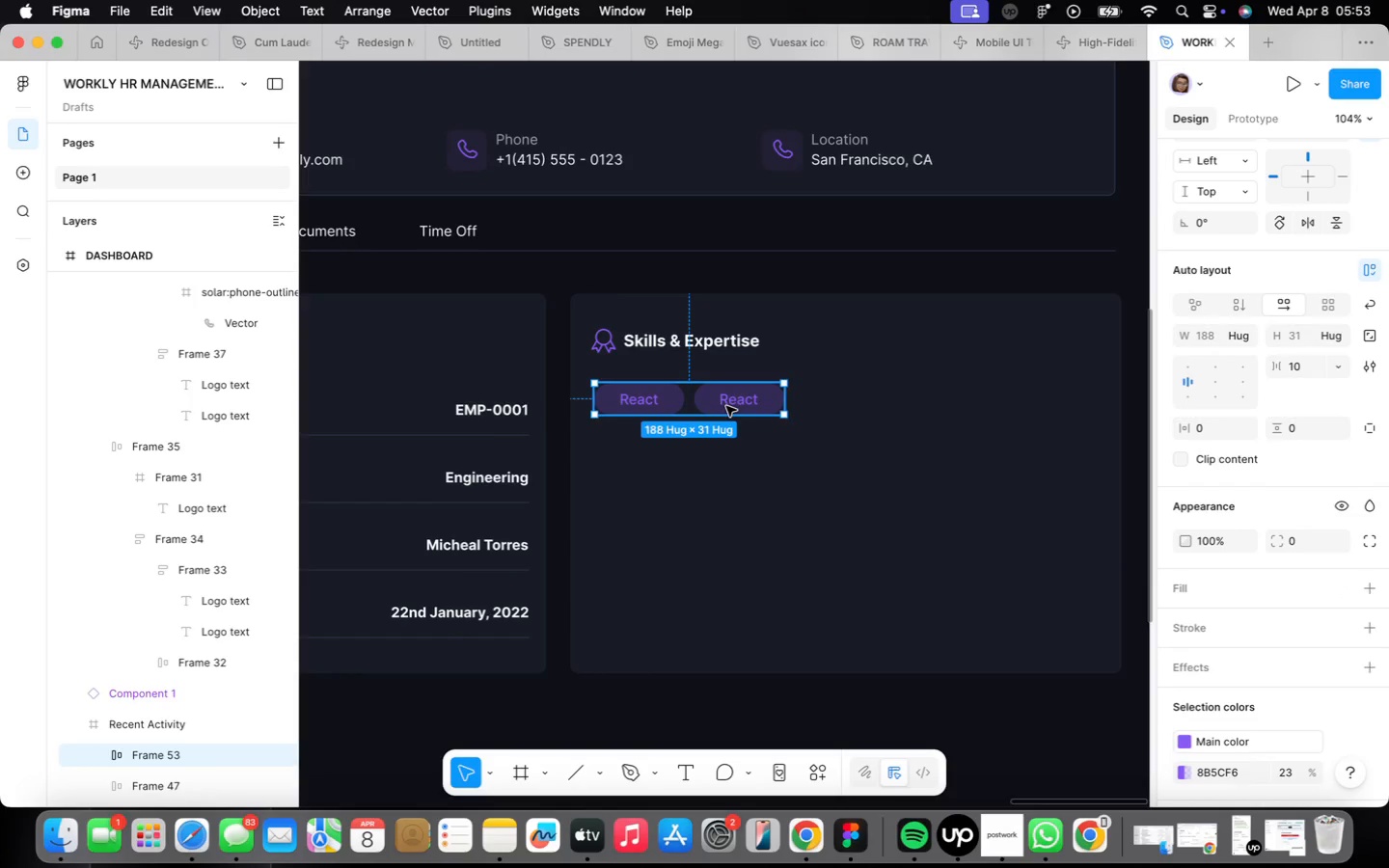 
triple_click([726, 406])
 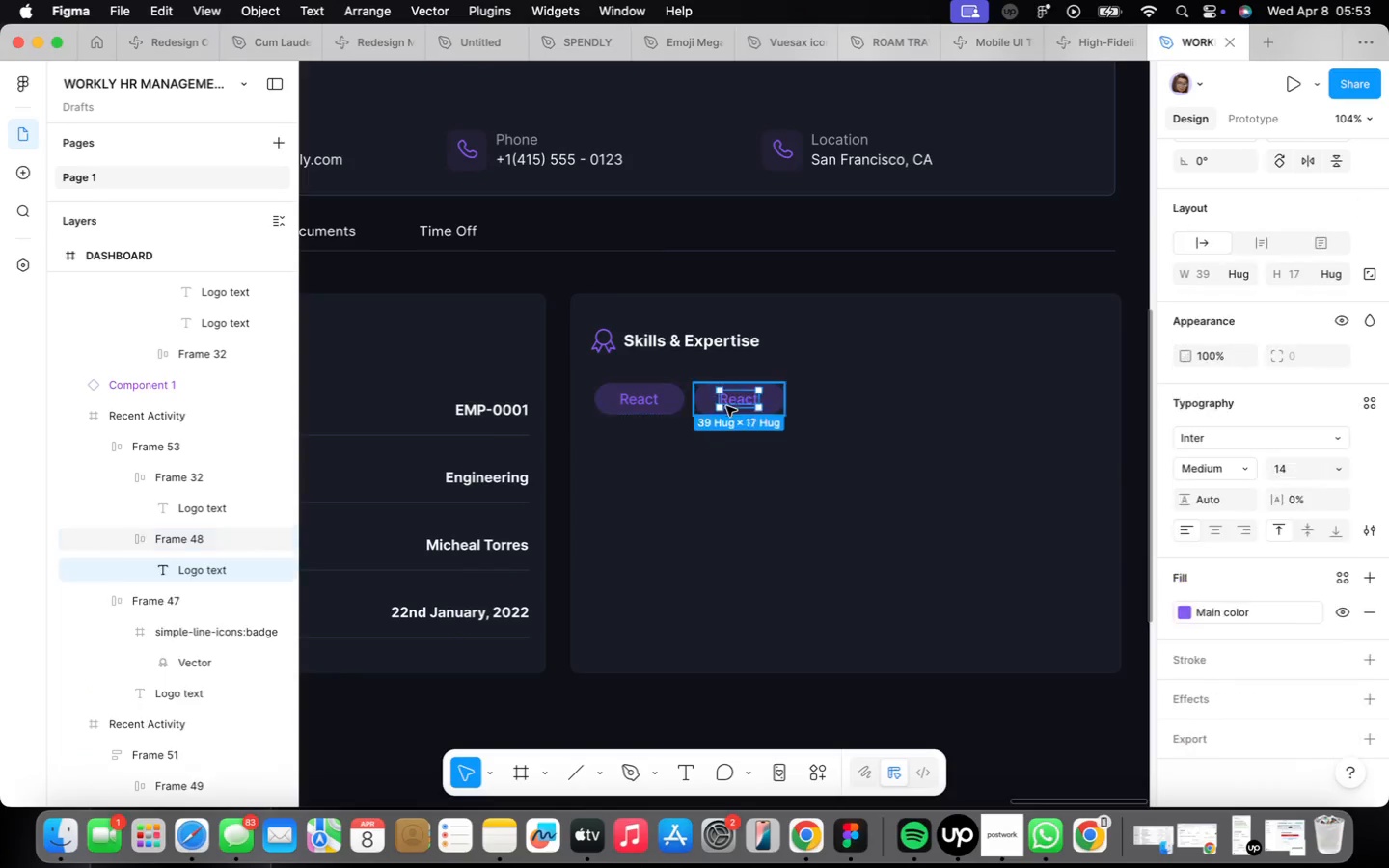 
triple_click([726, 406])
 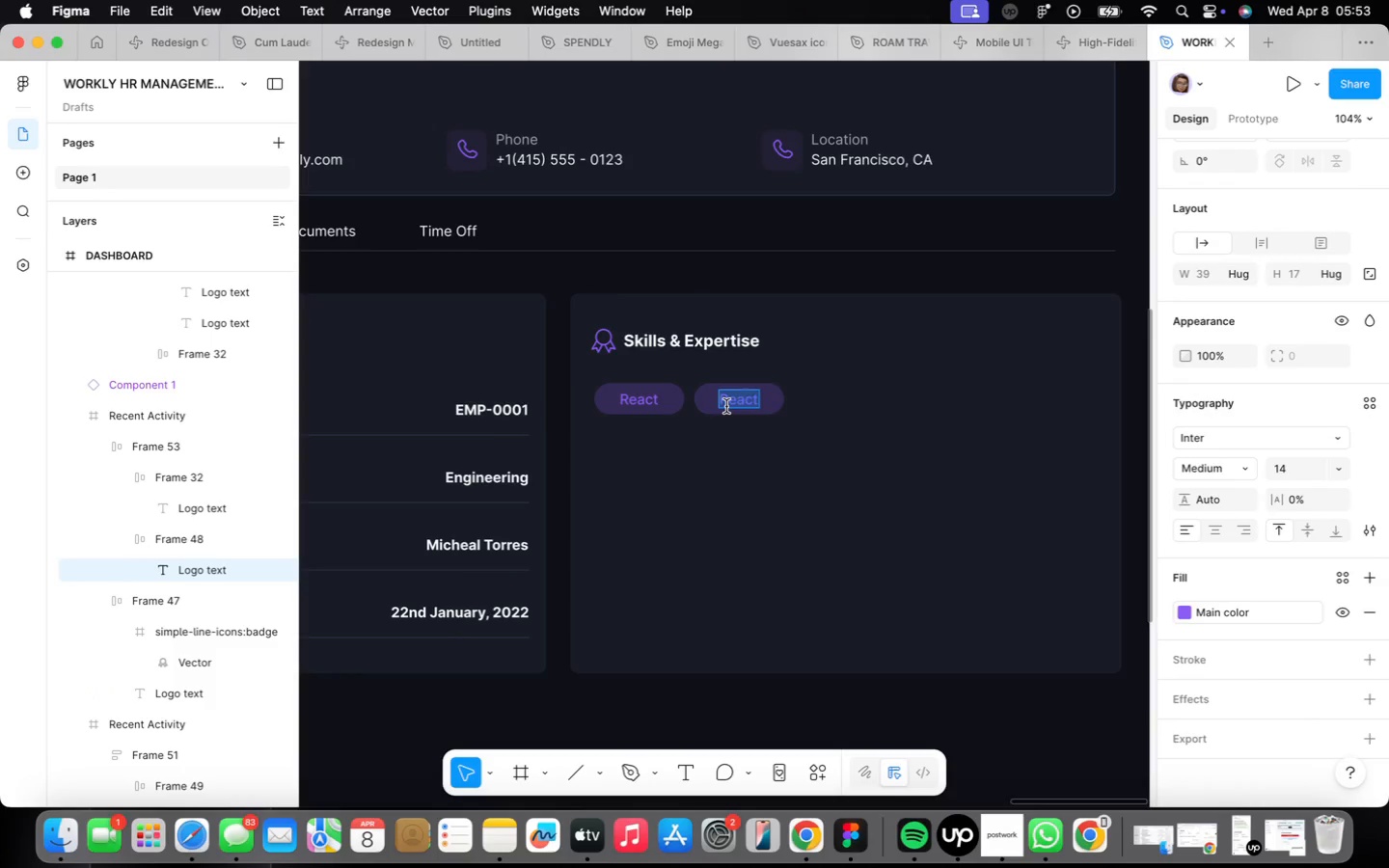 
triple_click([726, 406])
 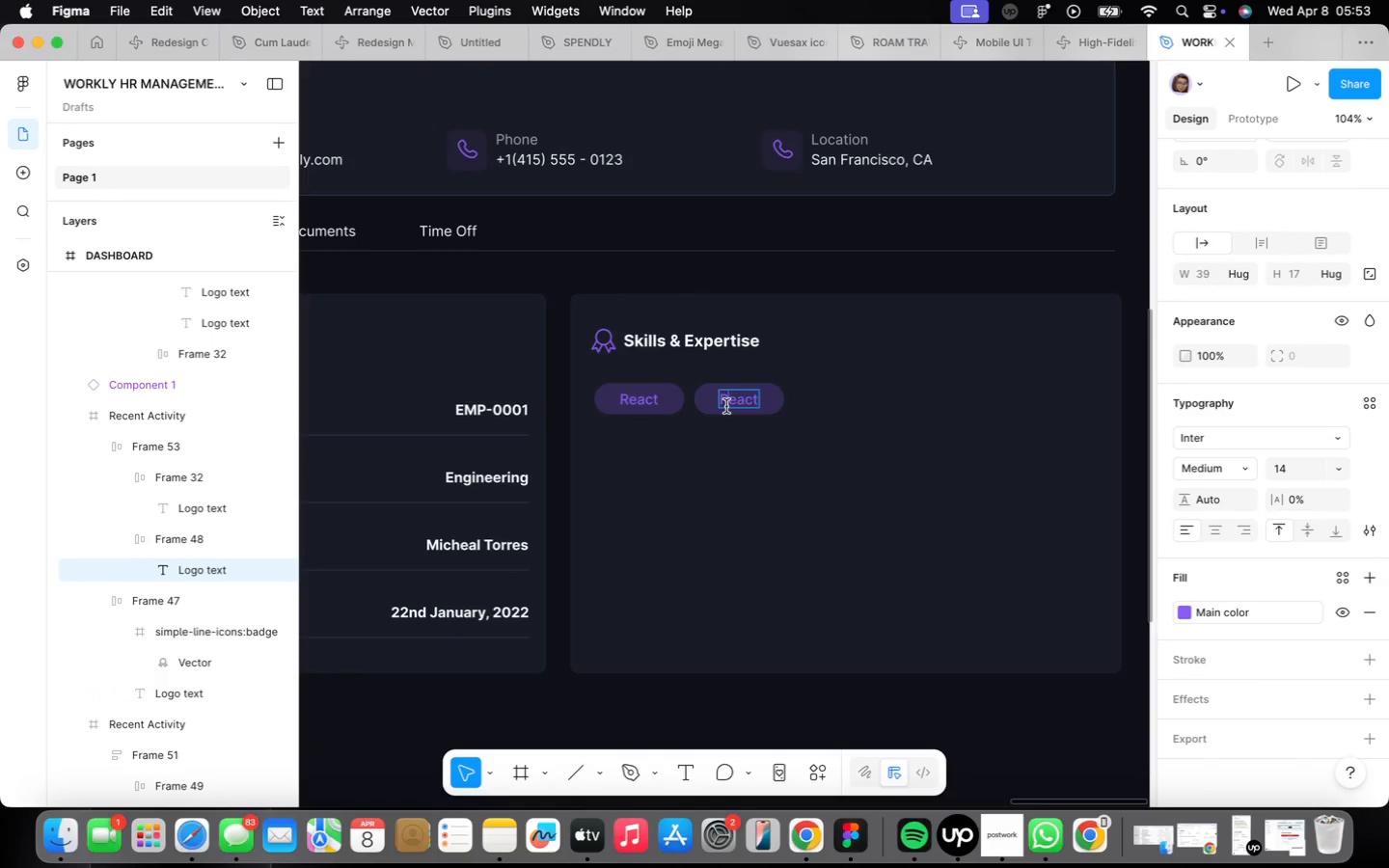 
triple_click([726, 406])
 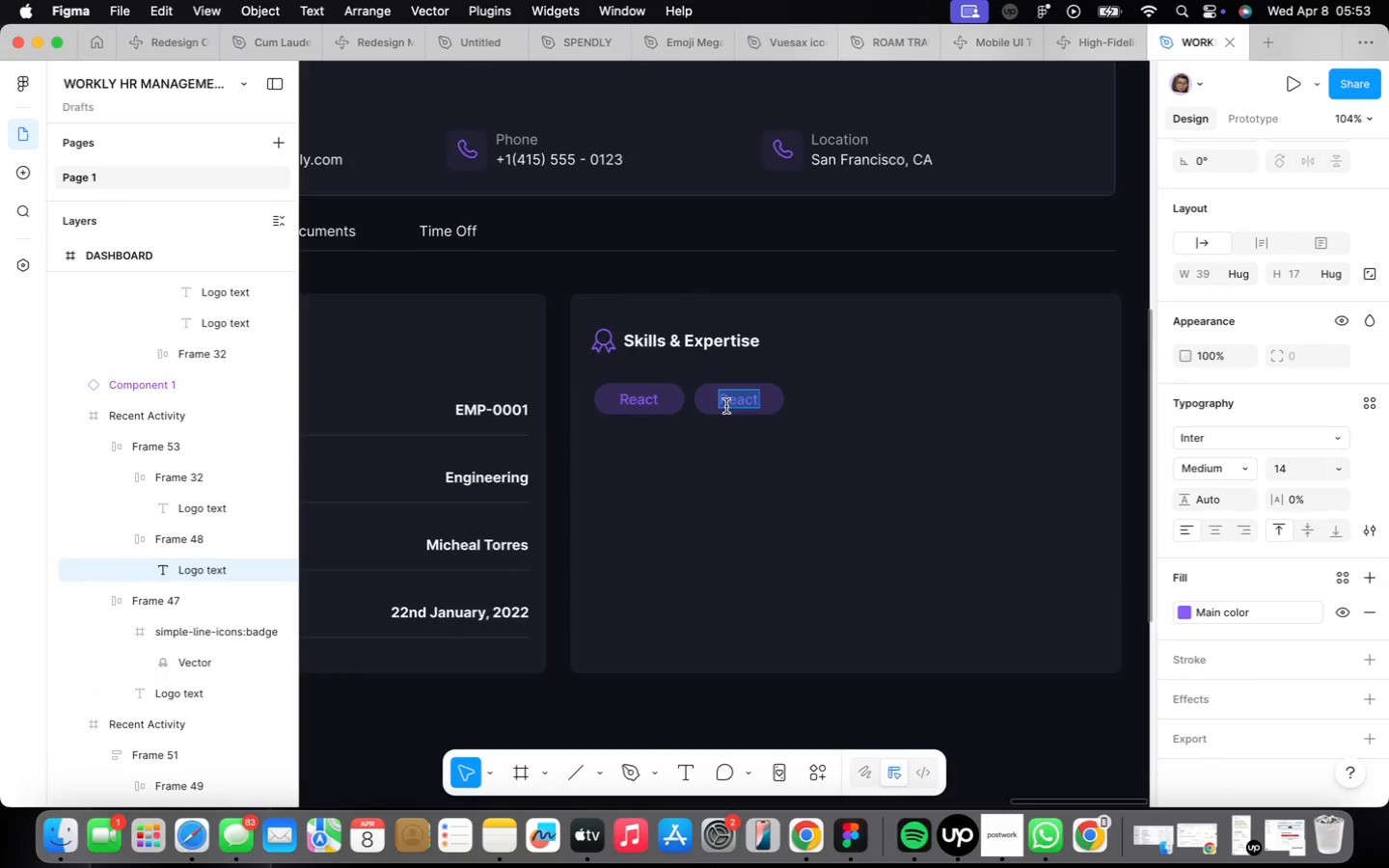 
triple_click([726, 406])
 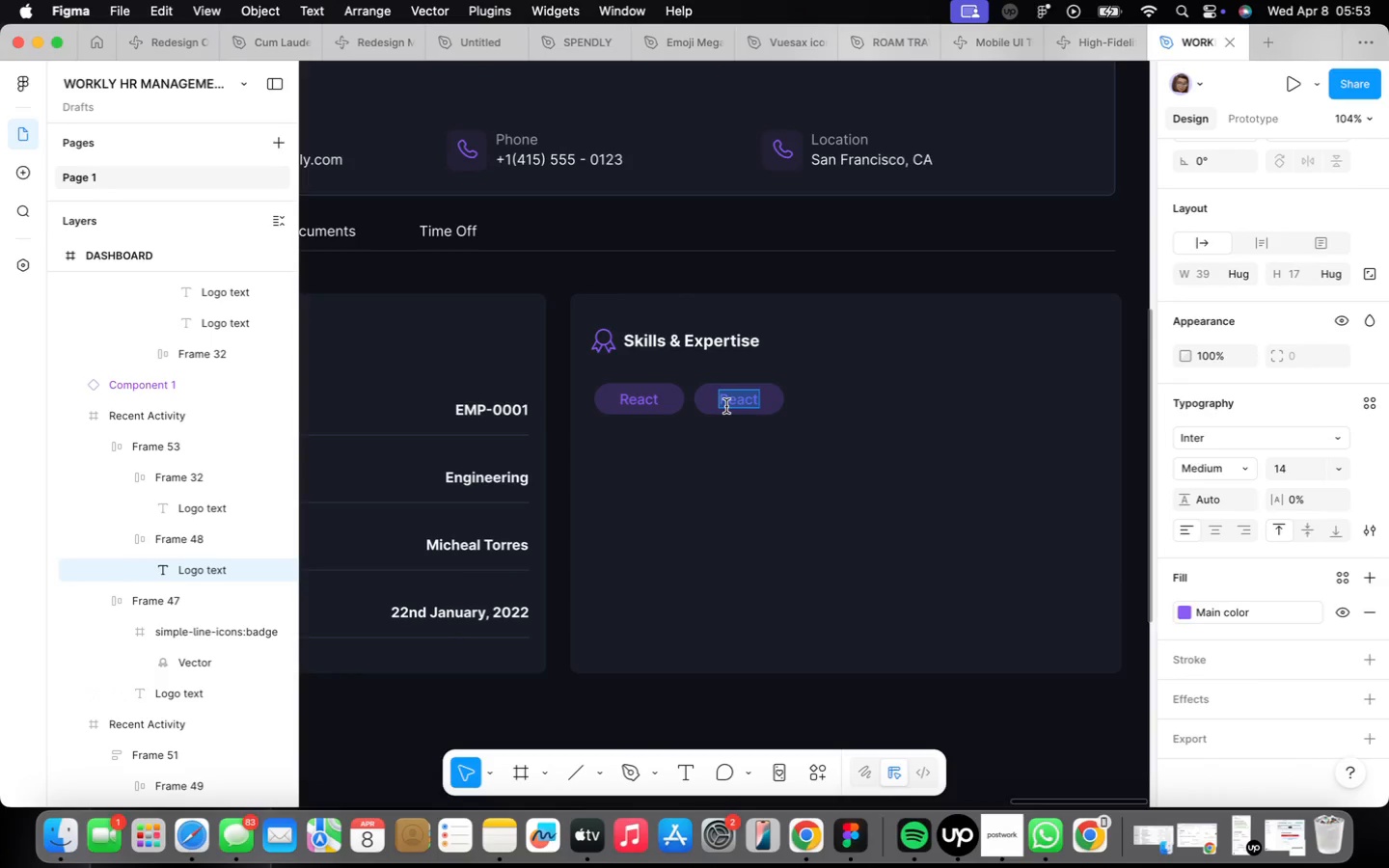 
type(Tr)
key(Backspace)
type(ypescript)
 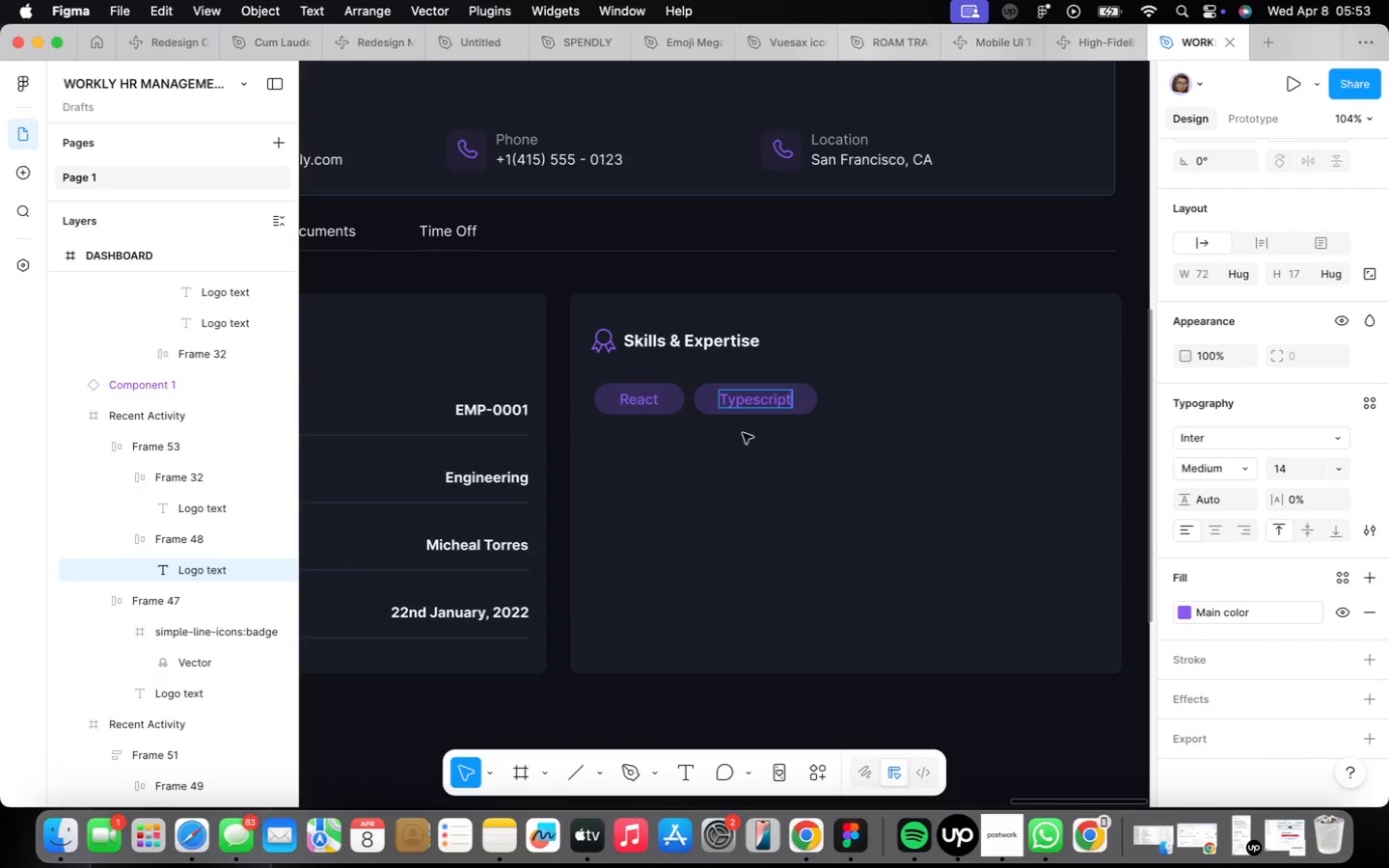 
left_click([789, 448])
 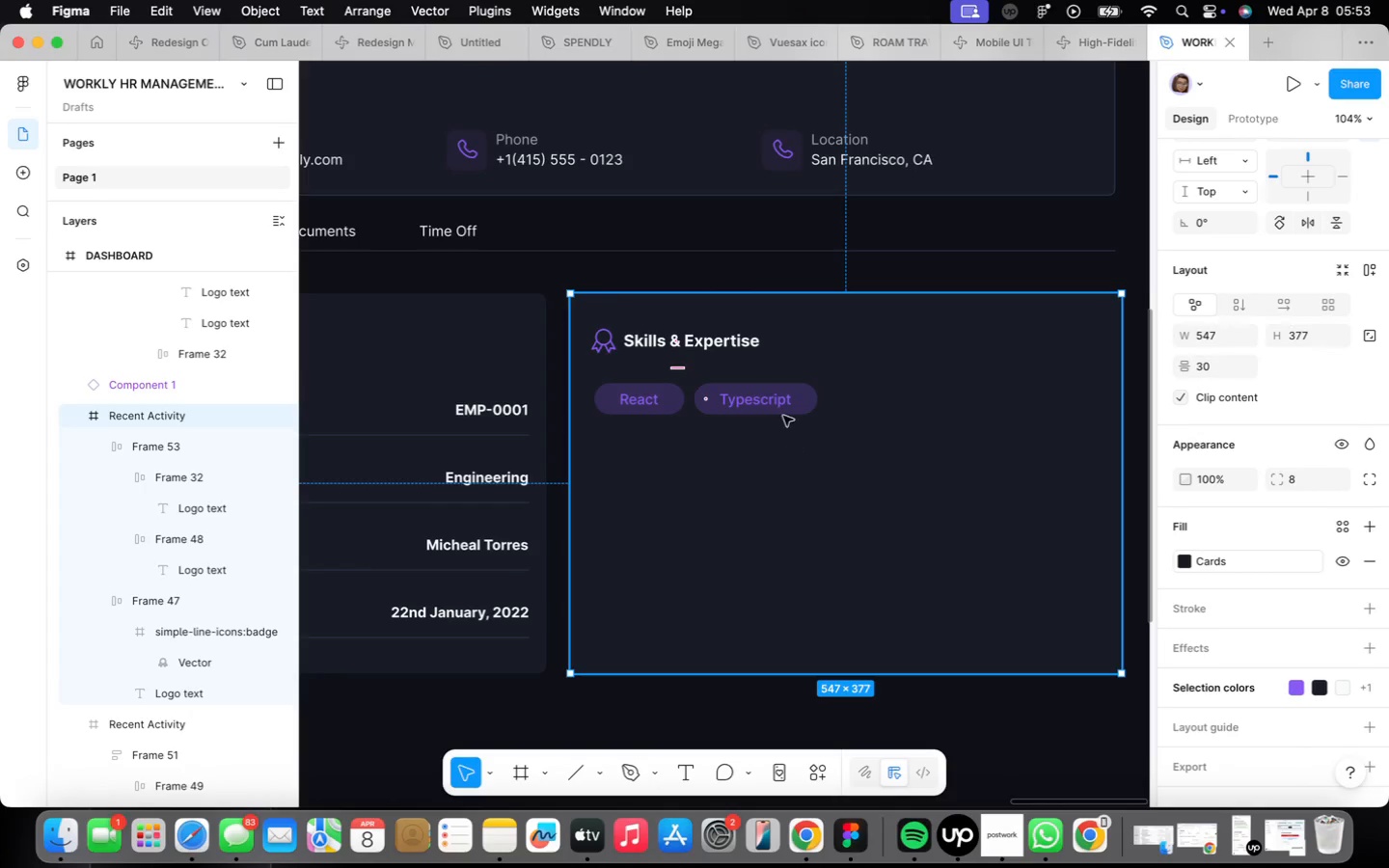 
left_click([782, 394])
 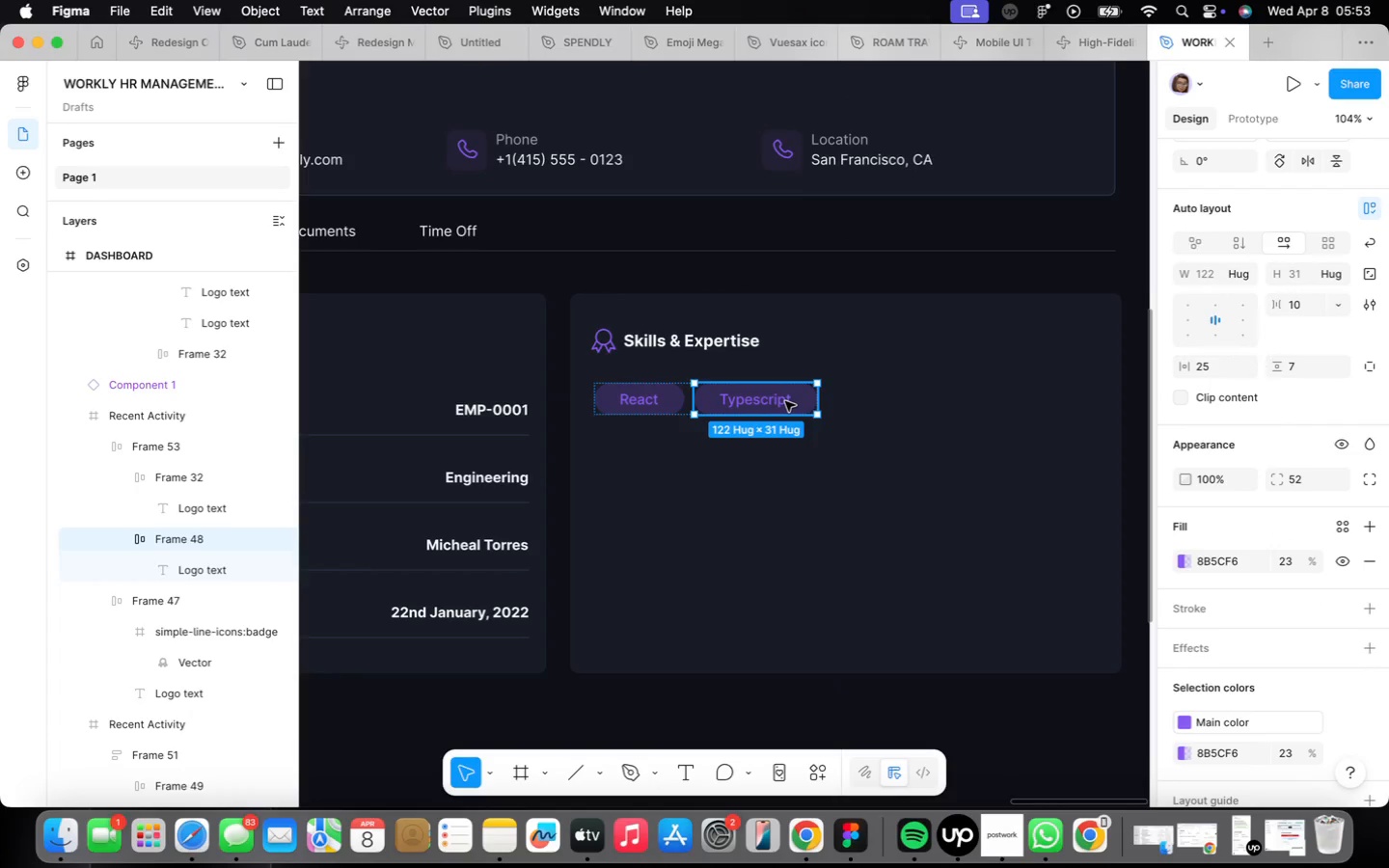 
key(Meta+CommandLeft)
 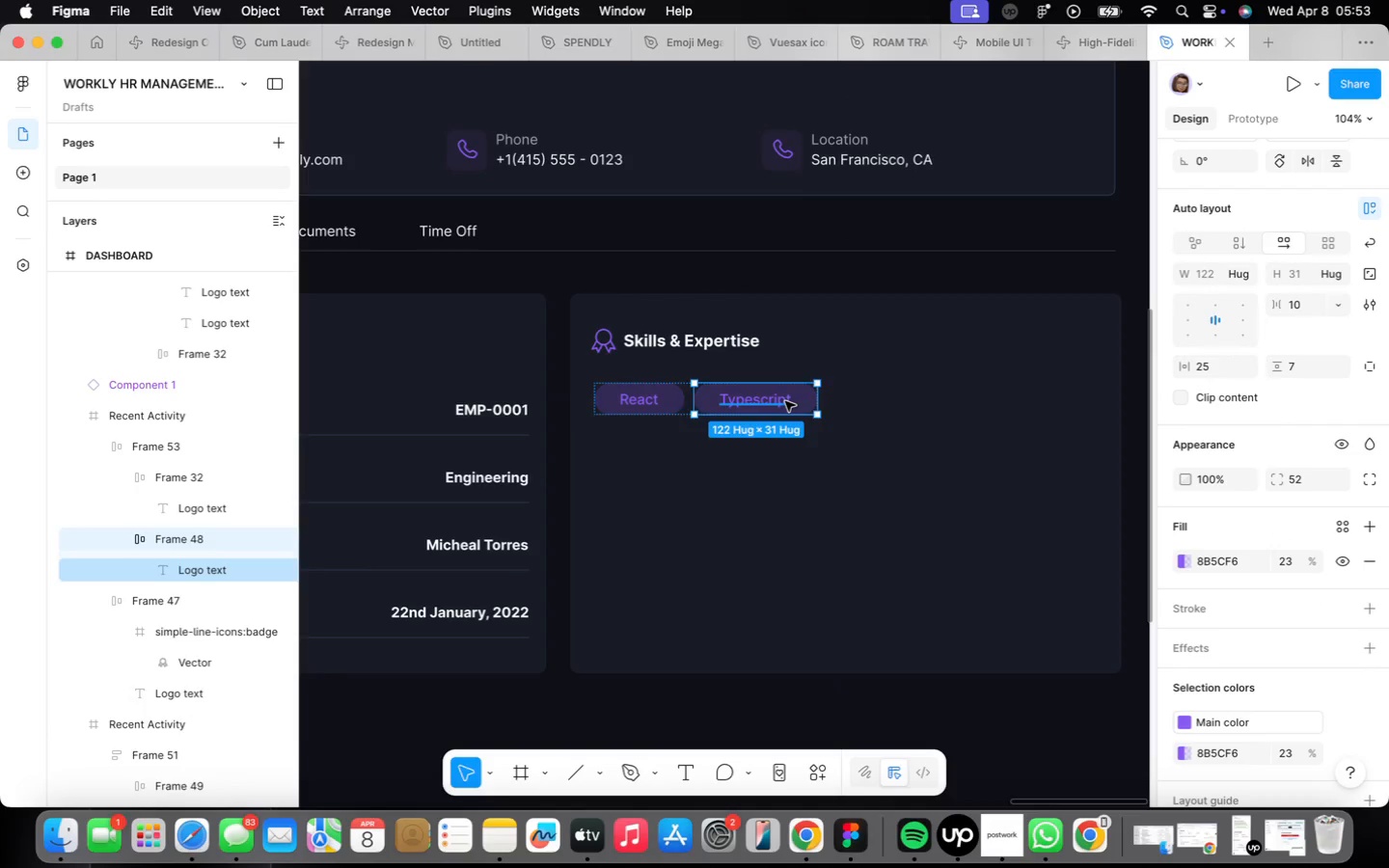 
key(Meta+D)
 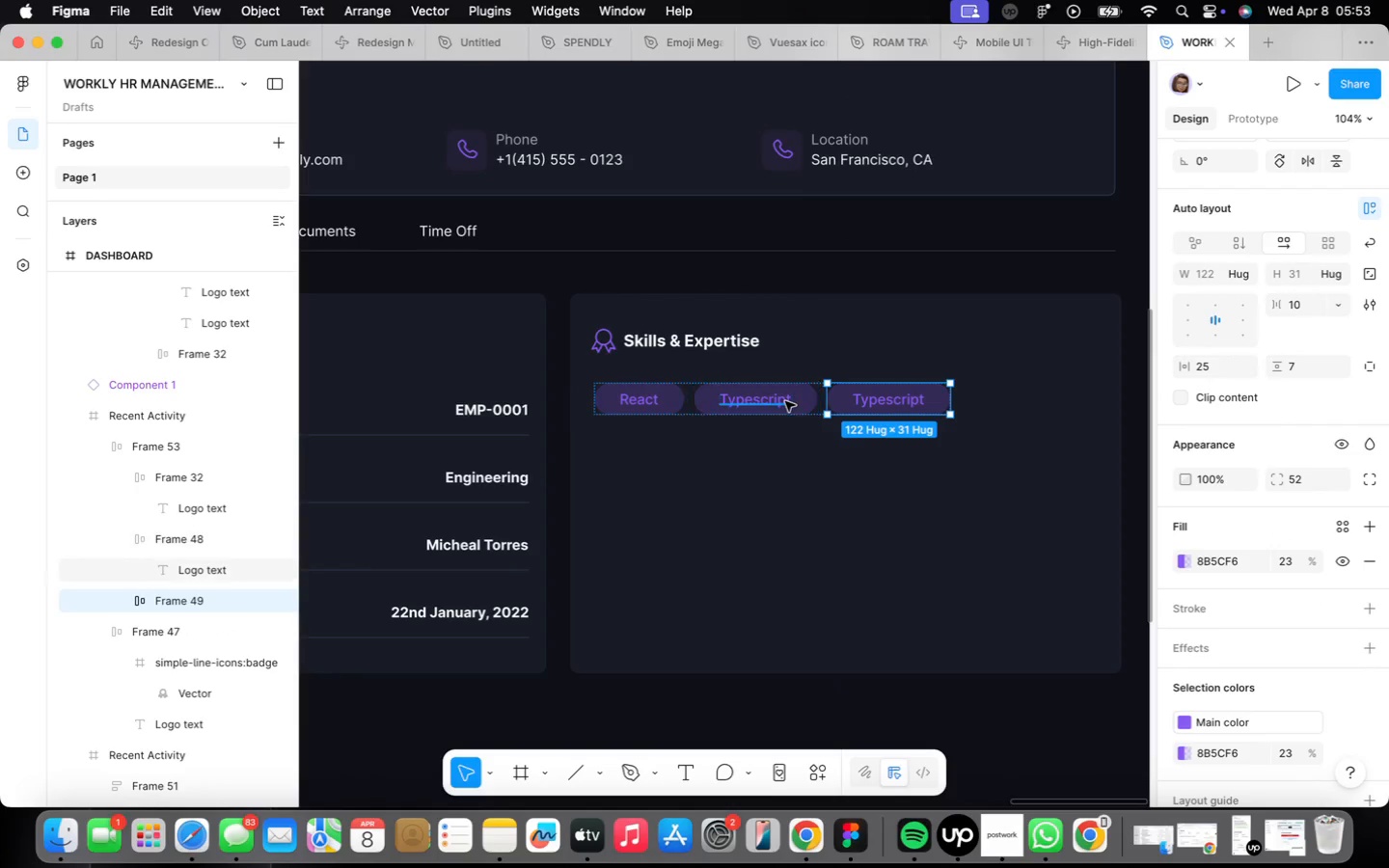 
key(Meta+CommandLeft)
 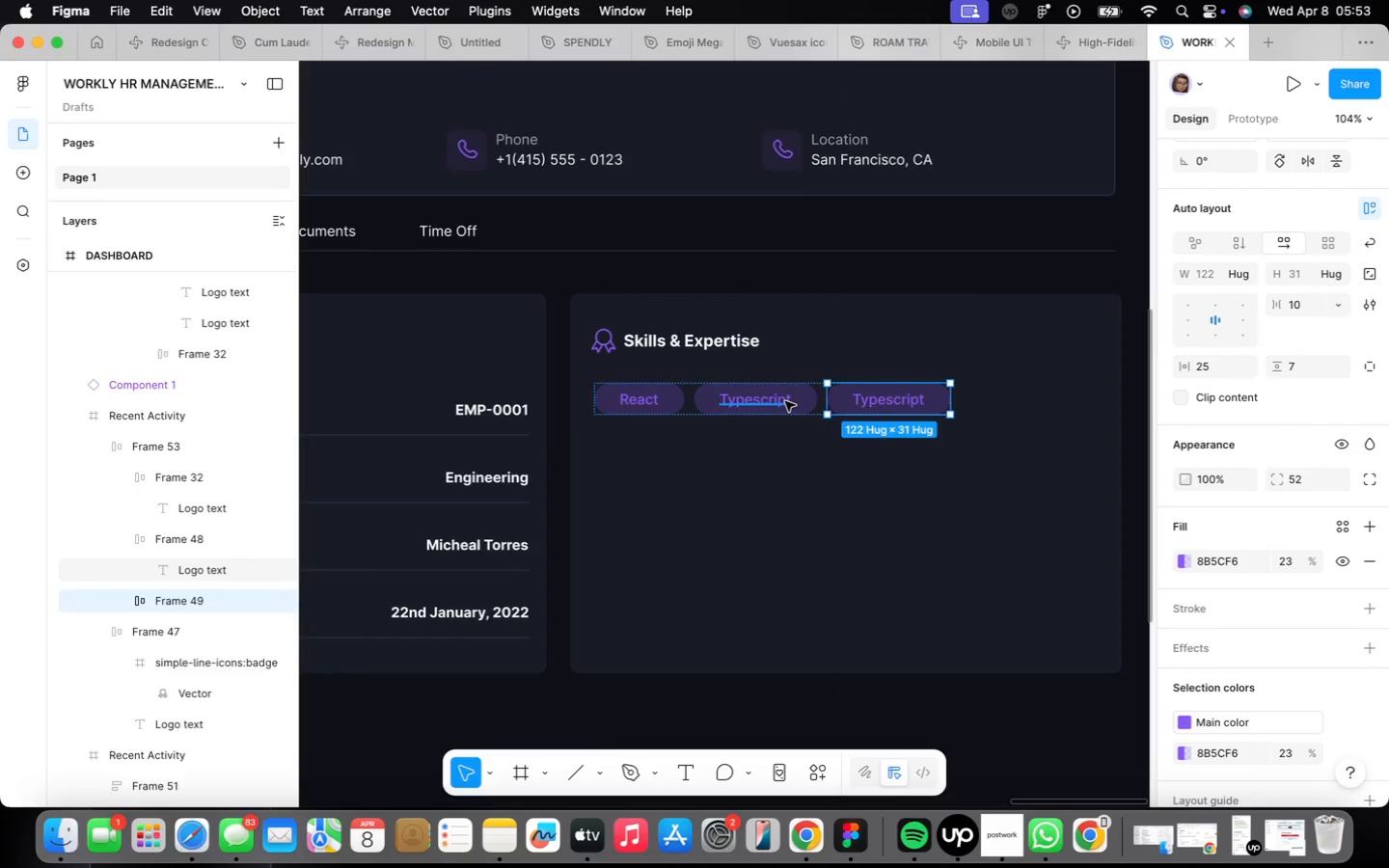 
key(Meta+D)
 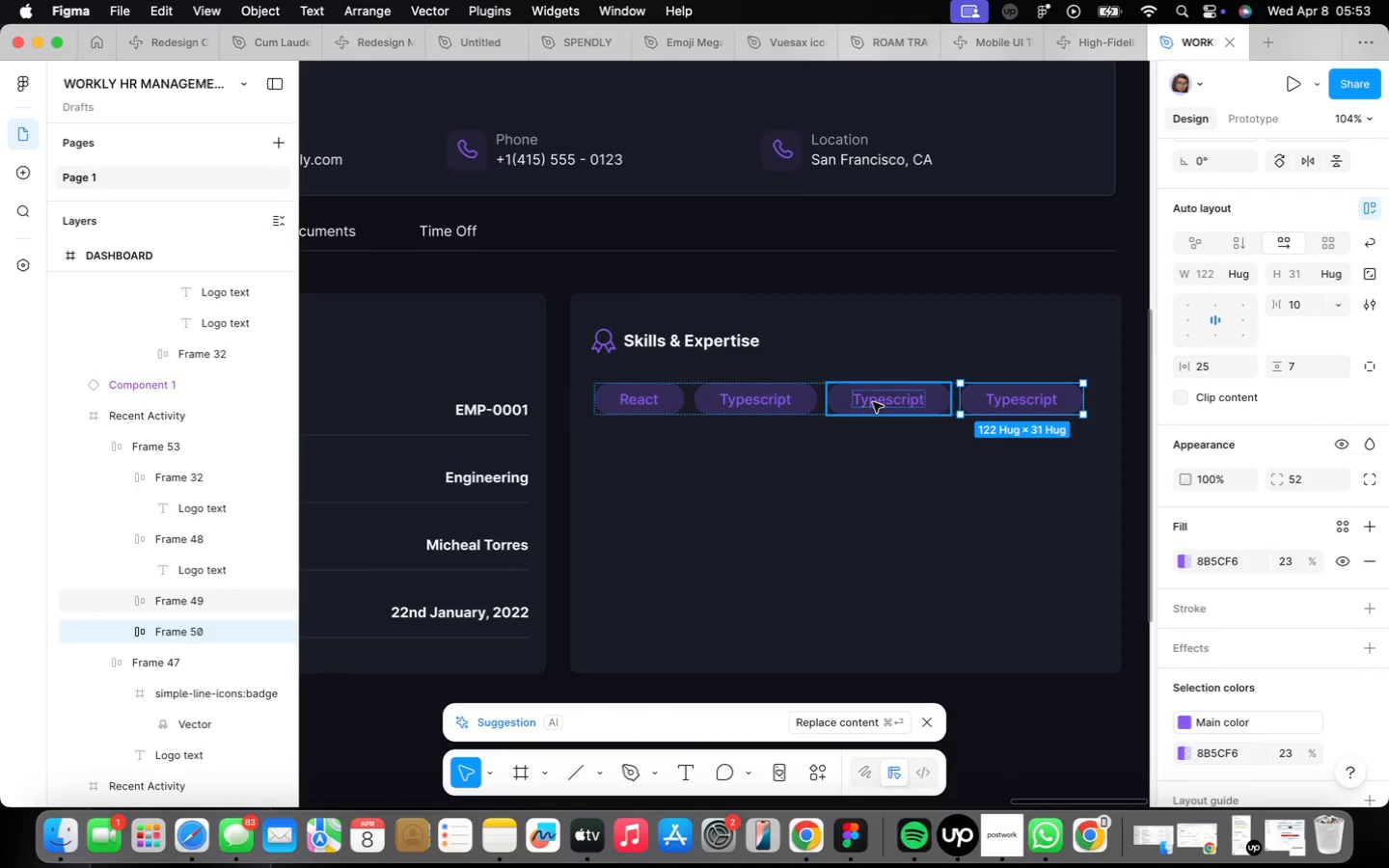 
double_click([876, 402])
 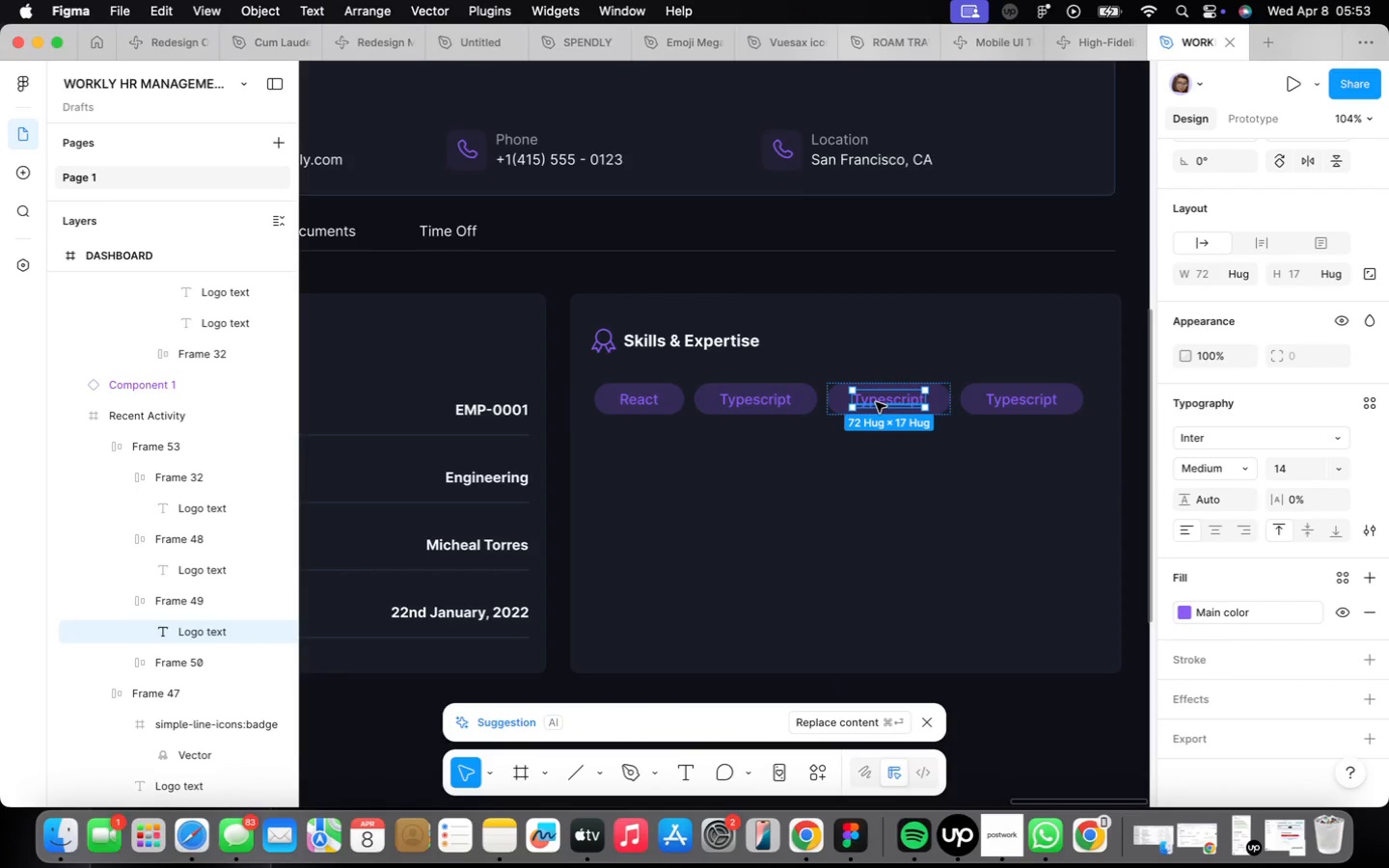 
triple_click([876, 402])
 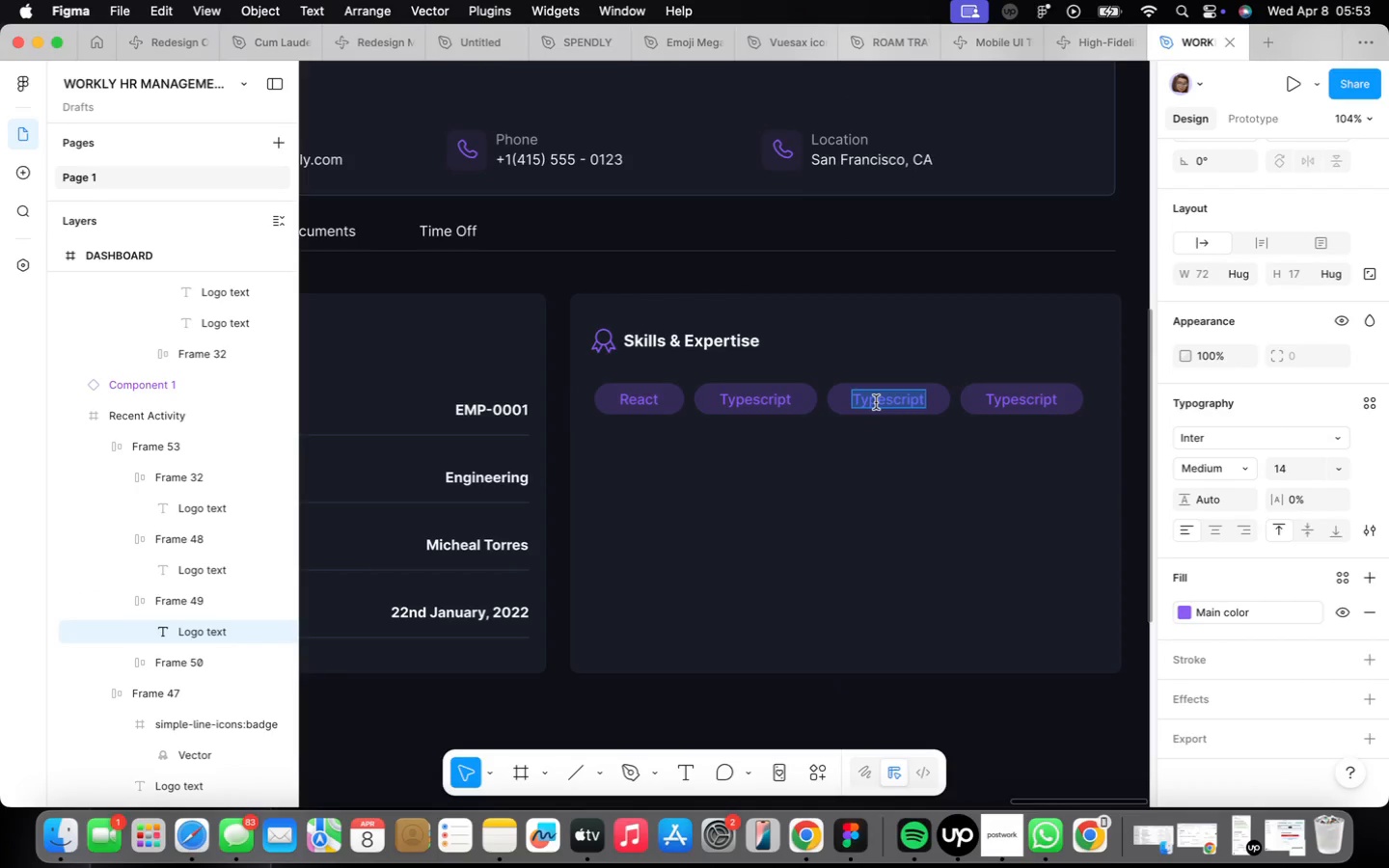 
type(Node.js)
 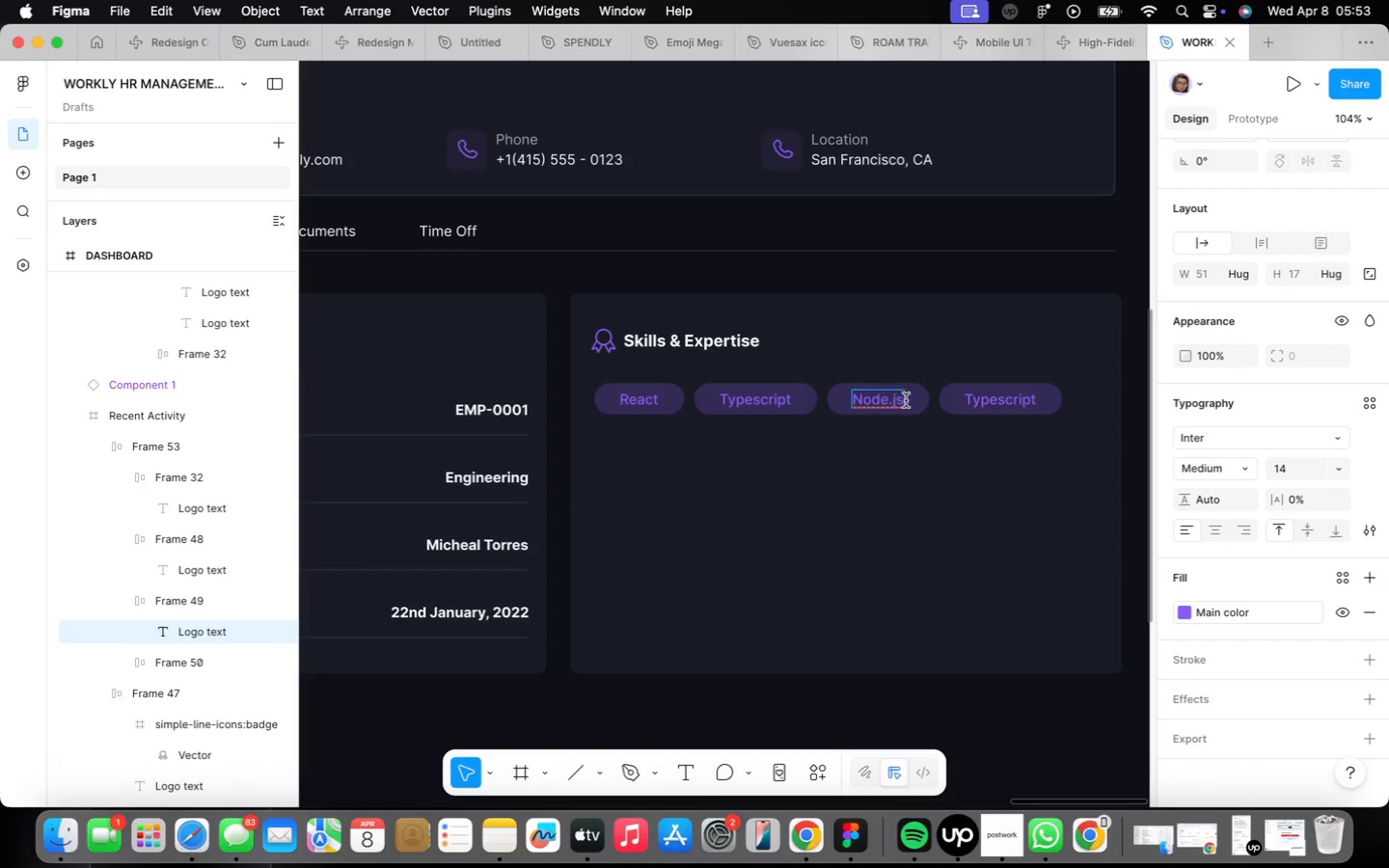 
double_click([988, 404])
 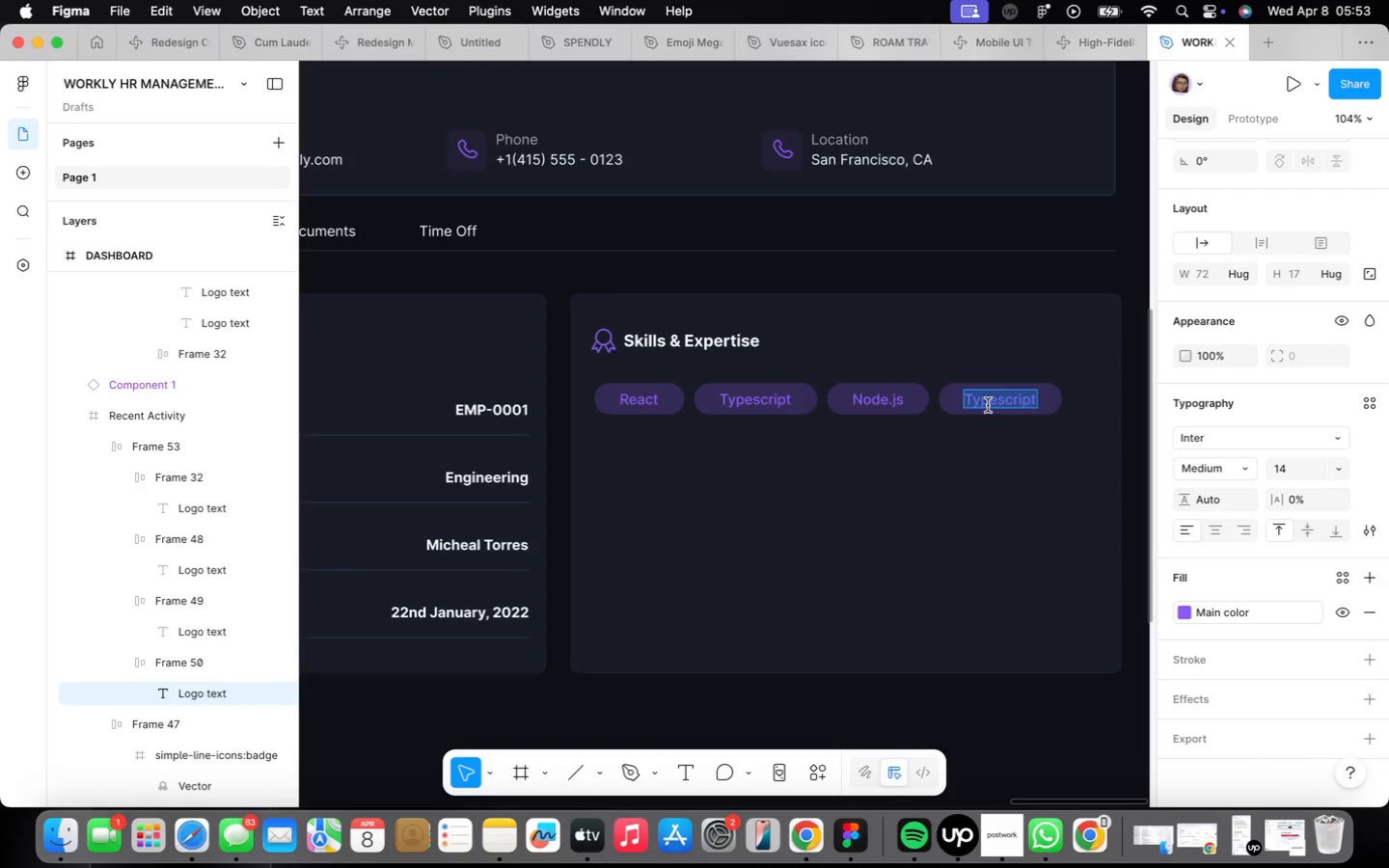 
type(PYTHON)
key(Backspace)
key(Backspace)
key(Backspace)
key(Backspace)
key(Backspace)
type(ython)
 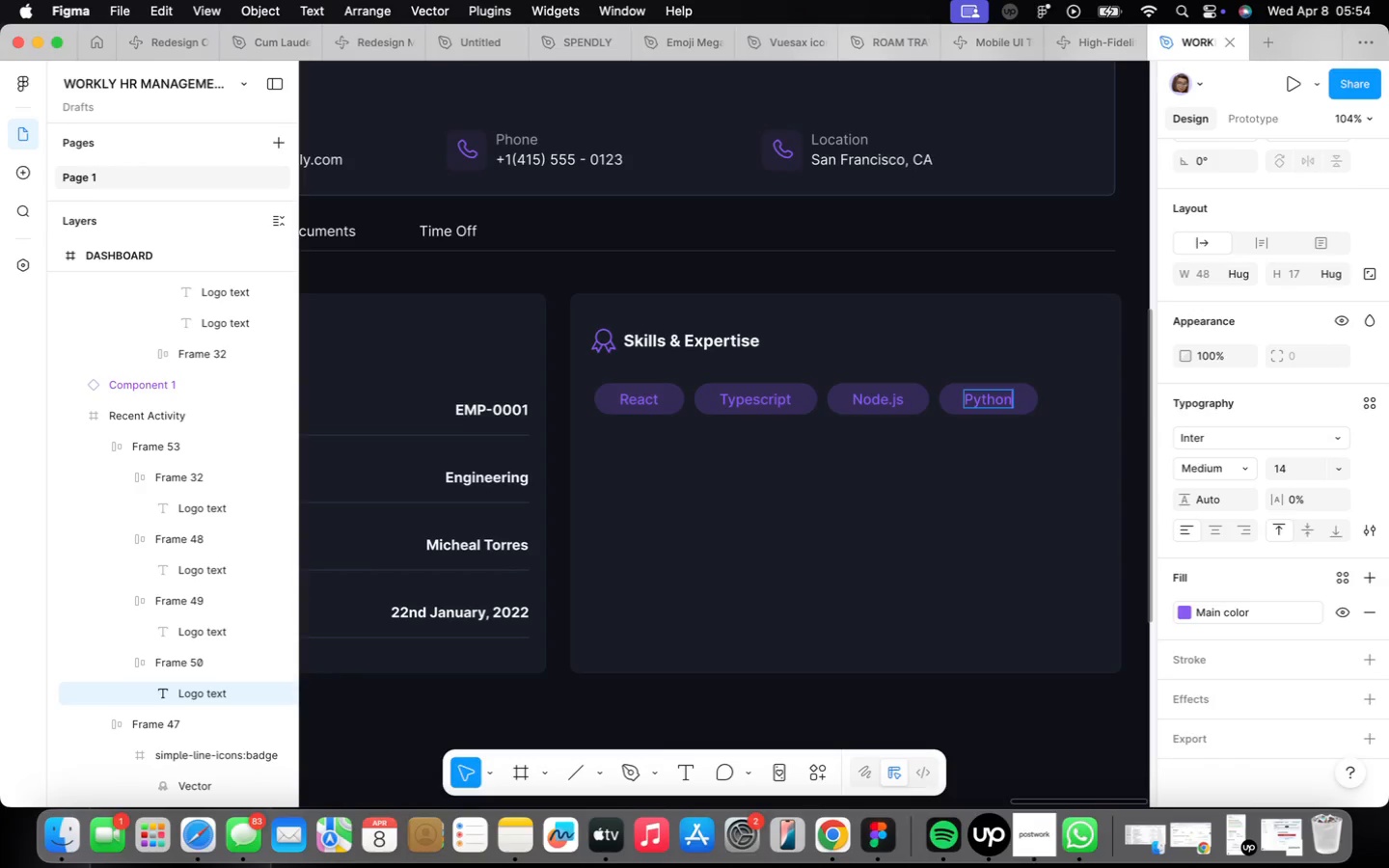 
wait(13.26)
 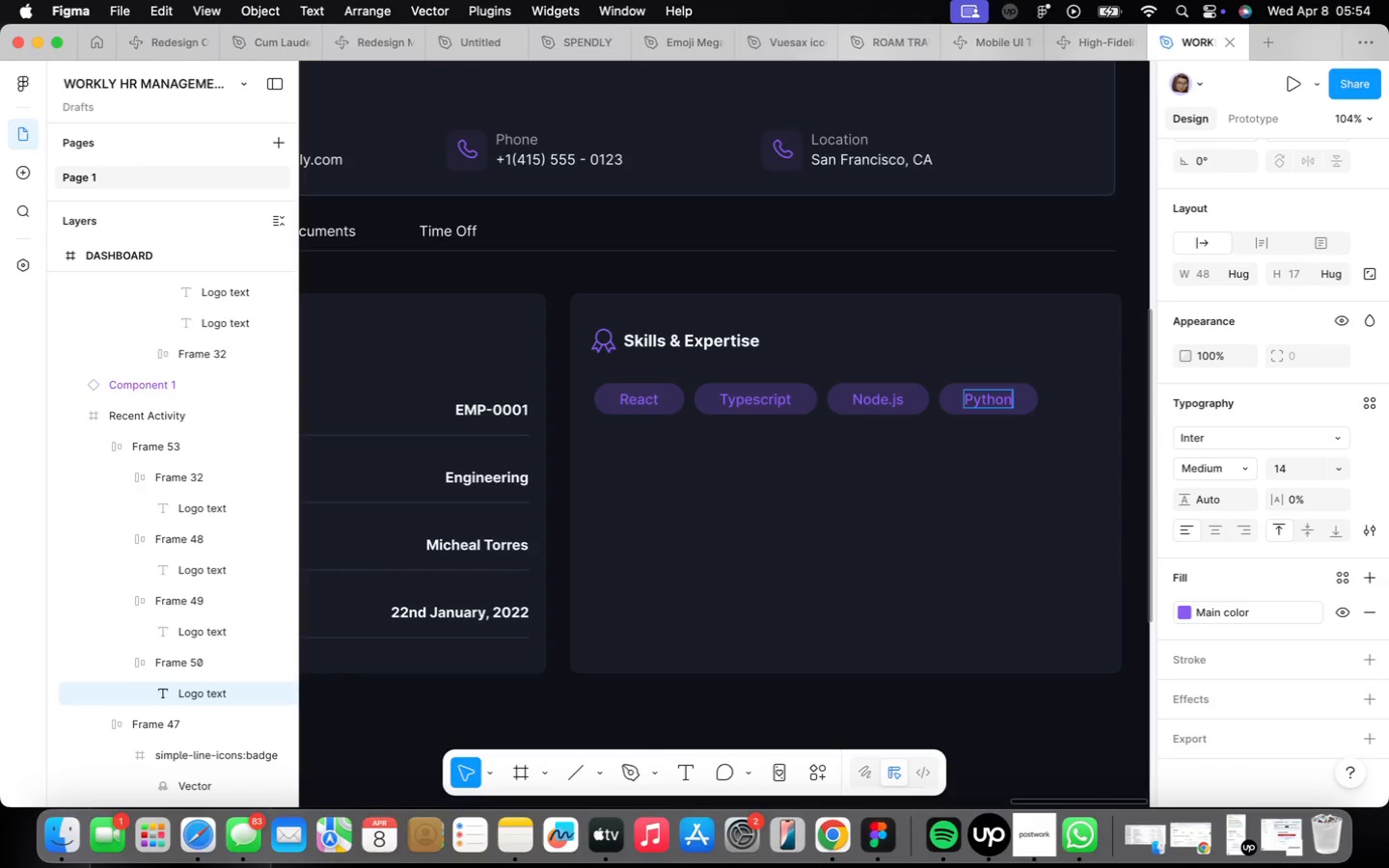 
double_click([992, 448])
 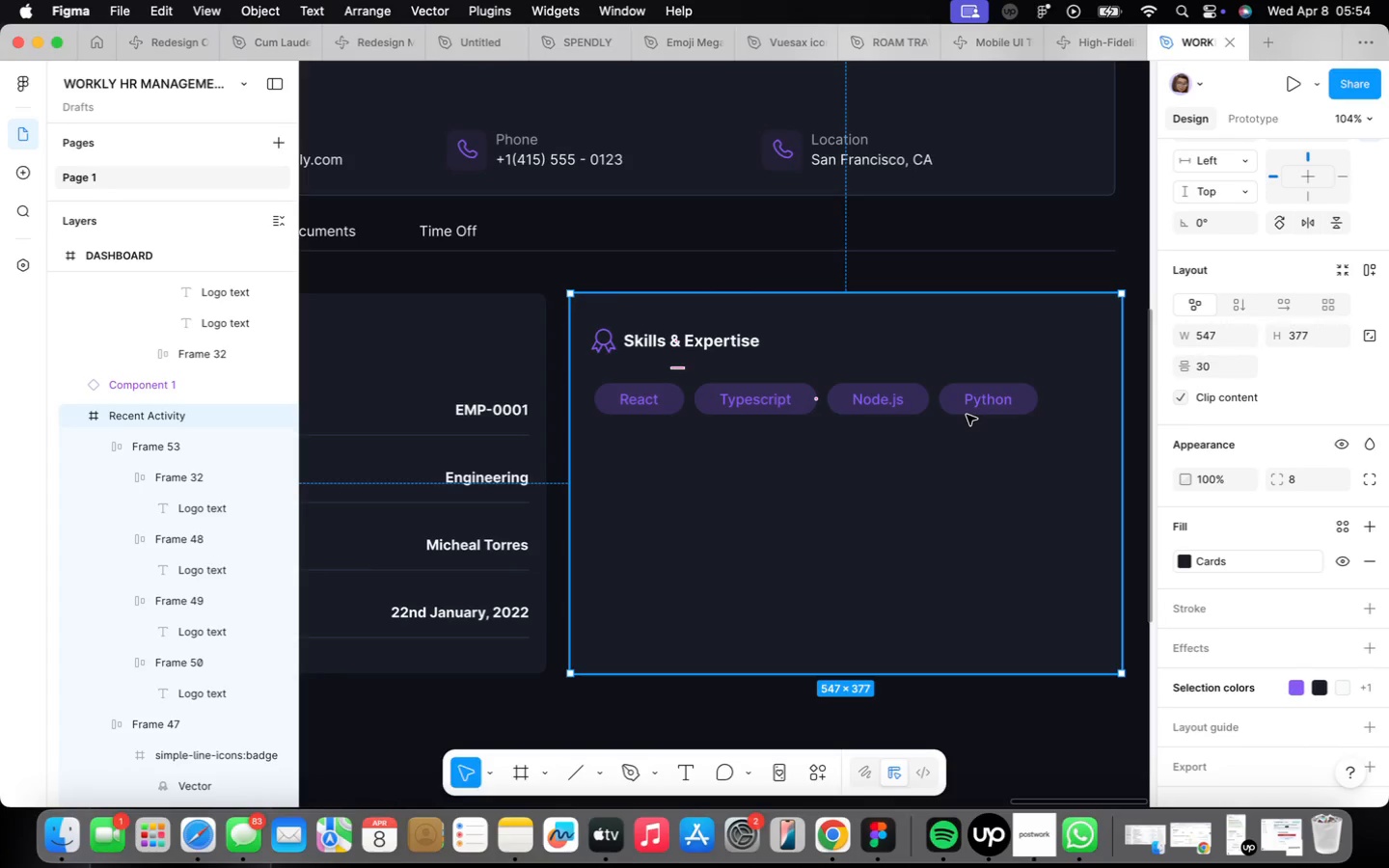 
double_click([966, 415])
 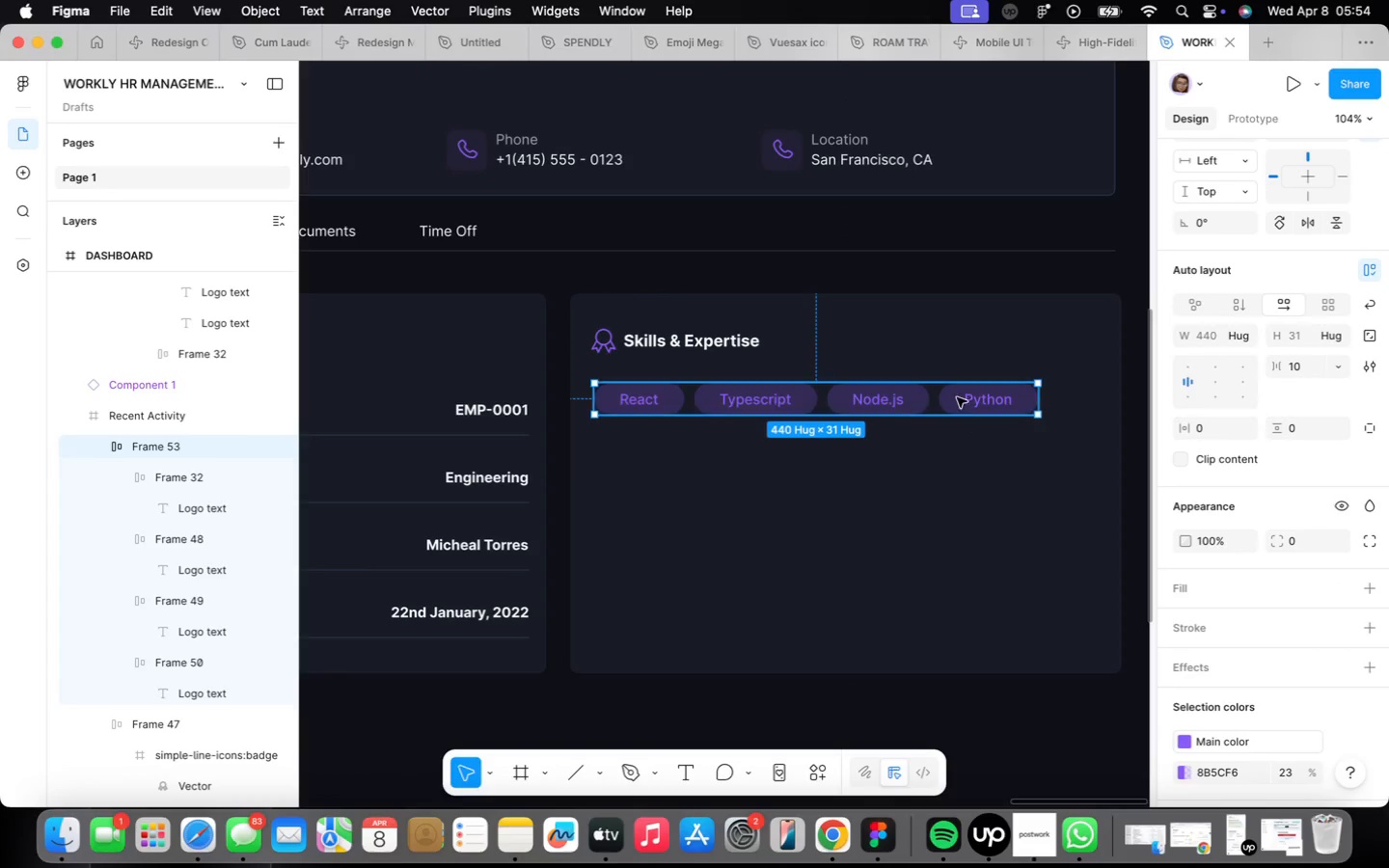 
left_click([958, 392])
 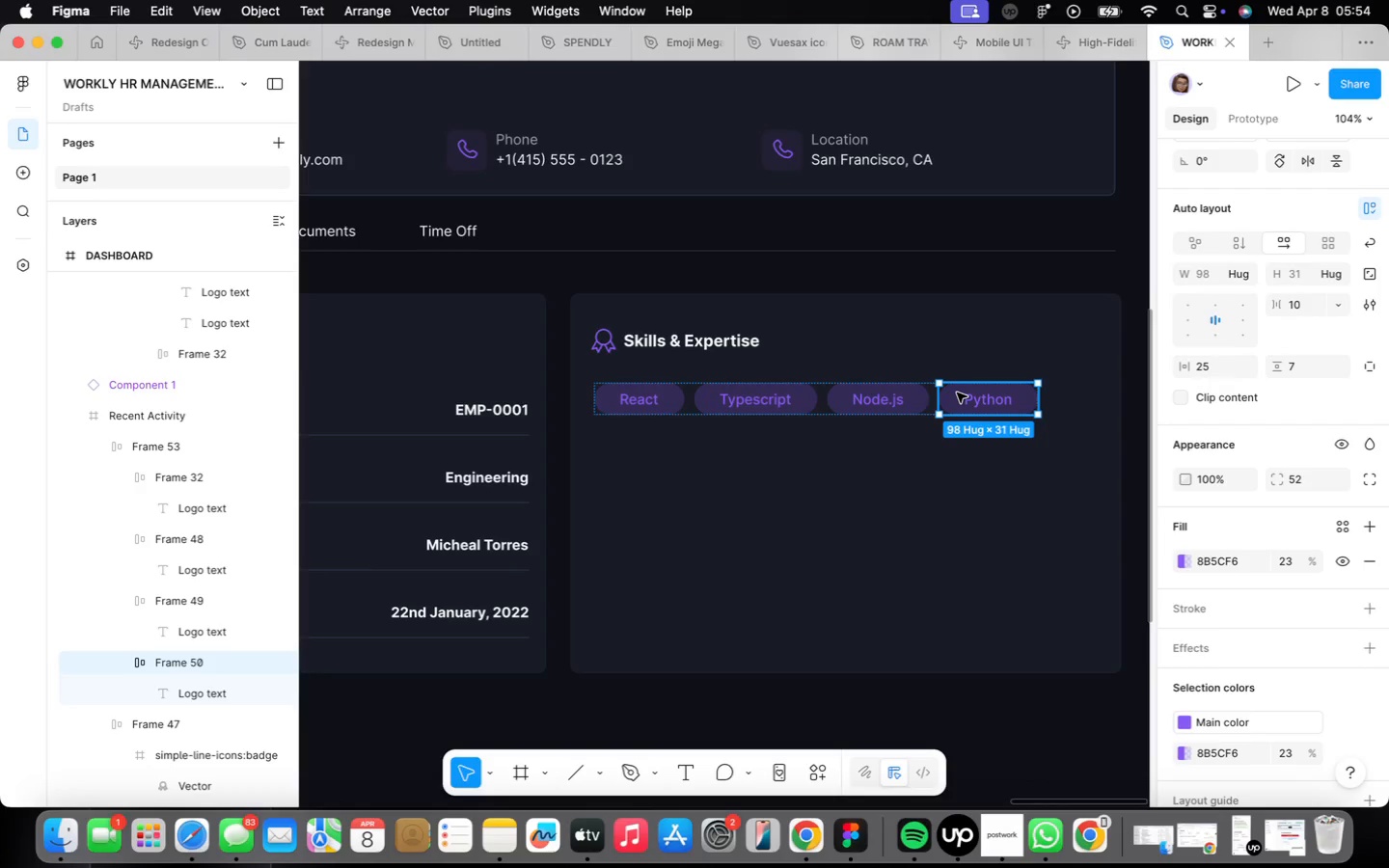 
wait(11.07)
 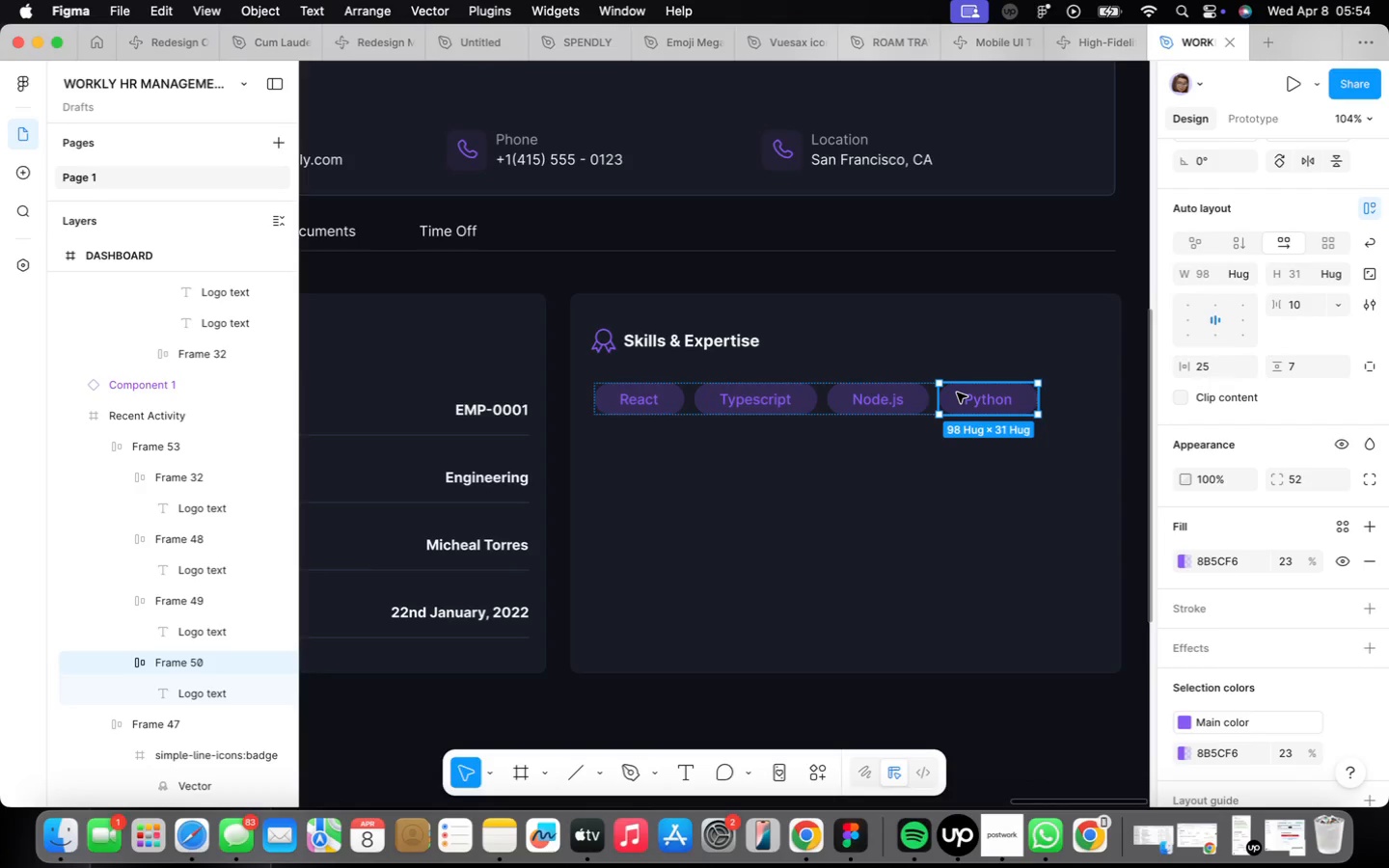 
key(Meta+CommandLeft)
 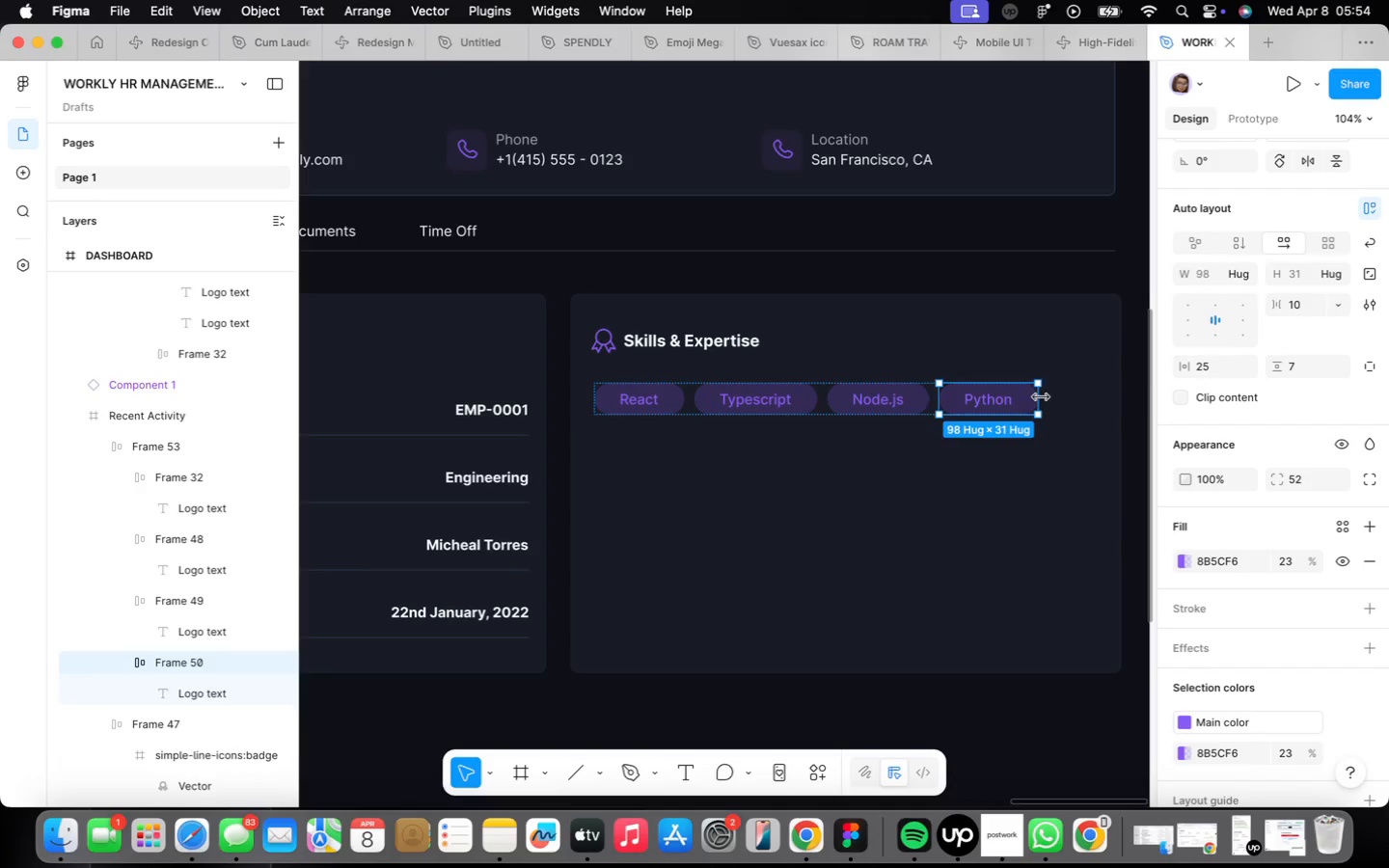 
key(Meta+D)
 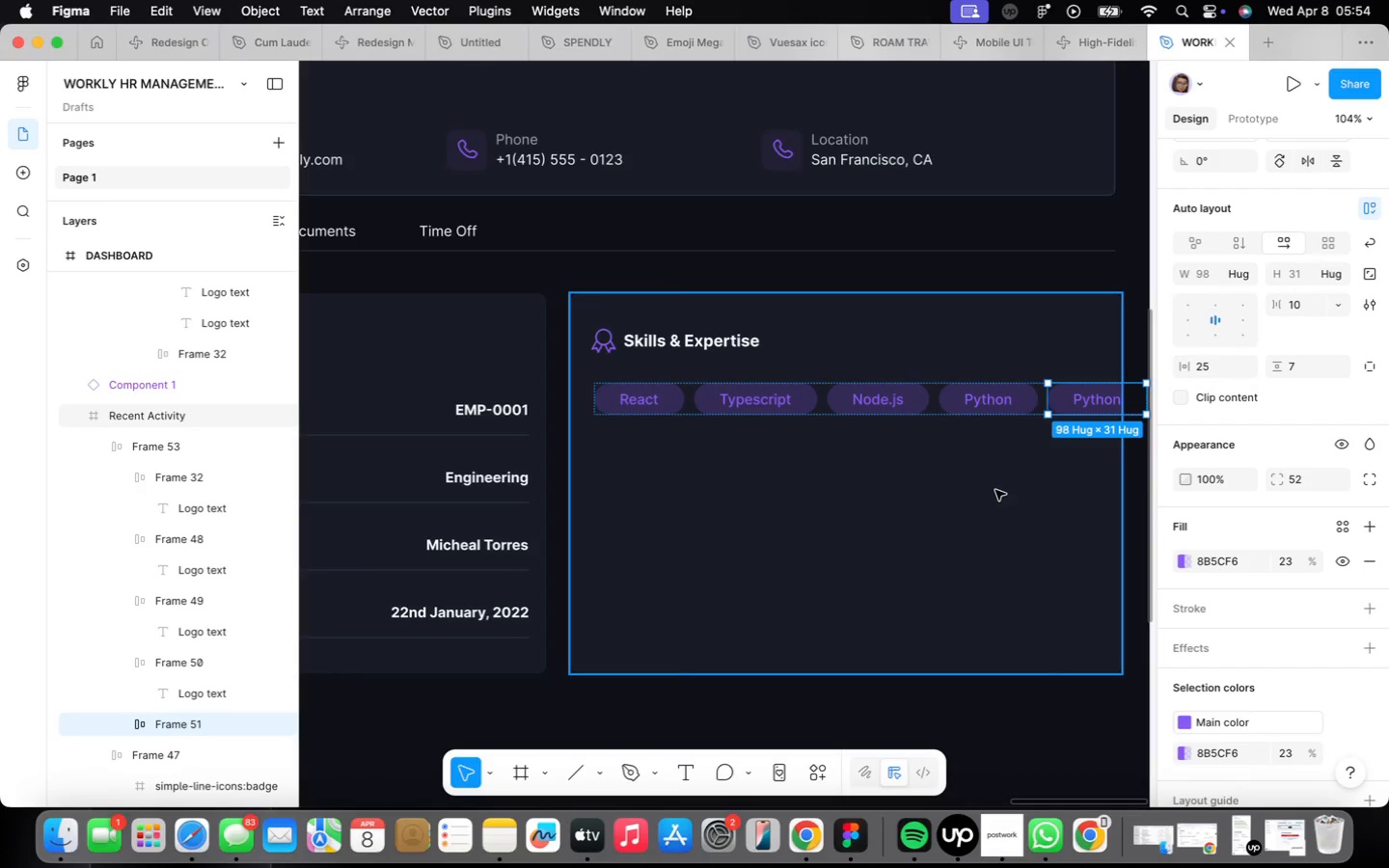 
left_click([1048, 411])
 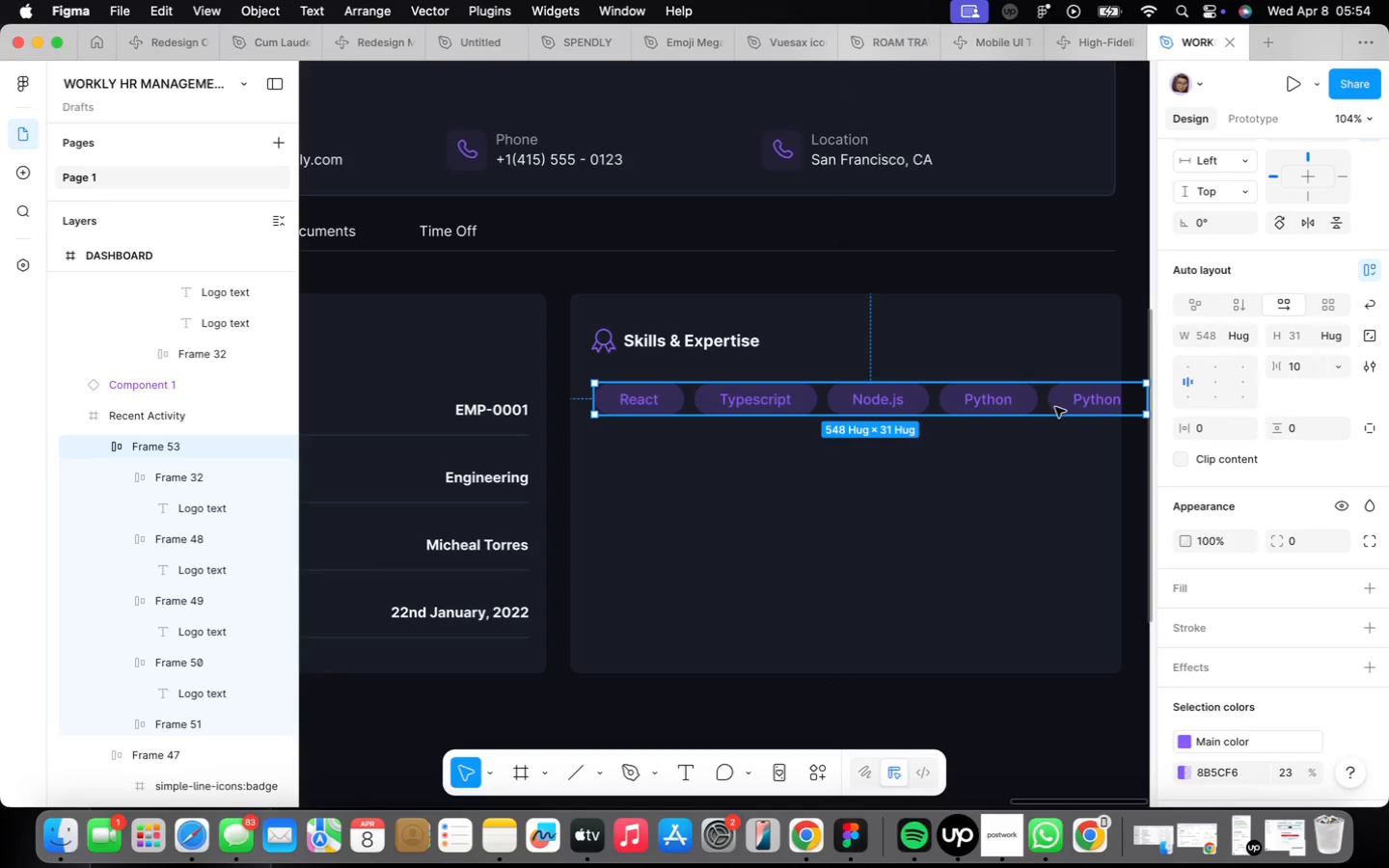 
double_click([1061, 409])
 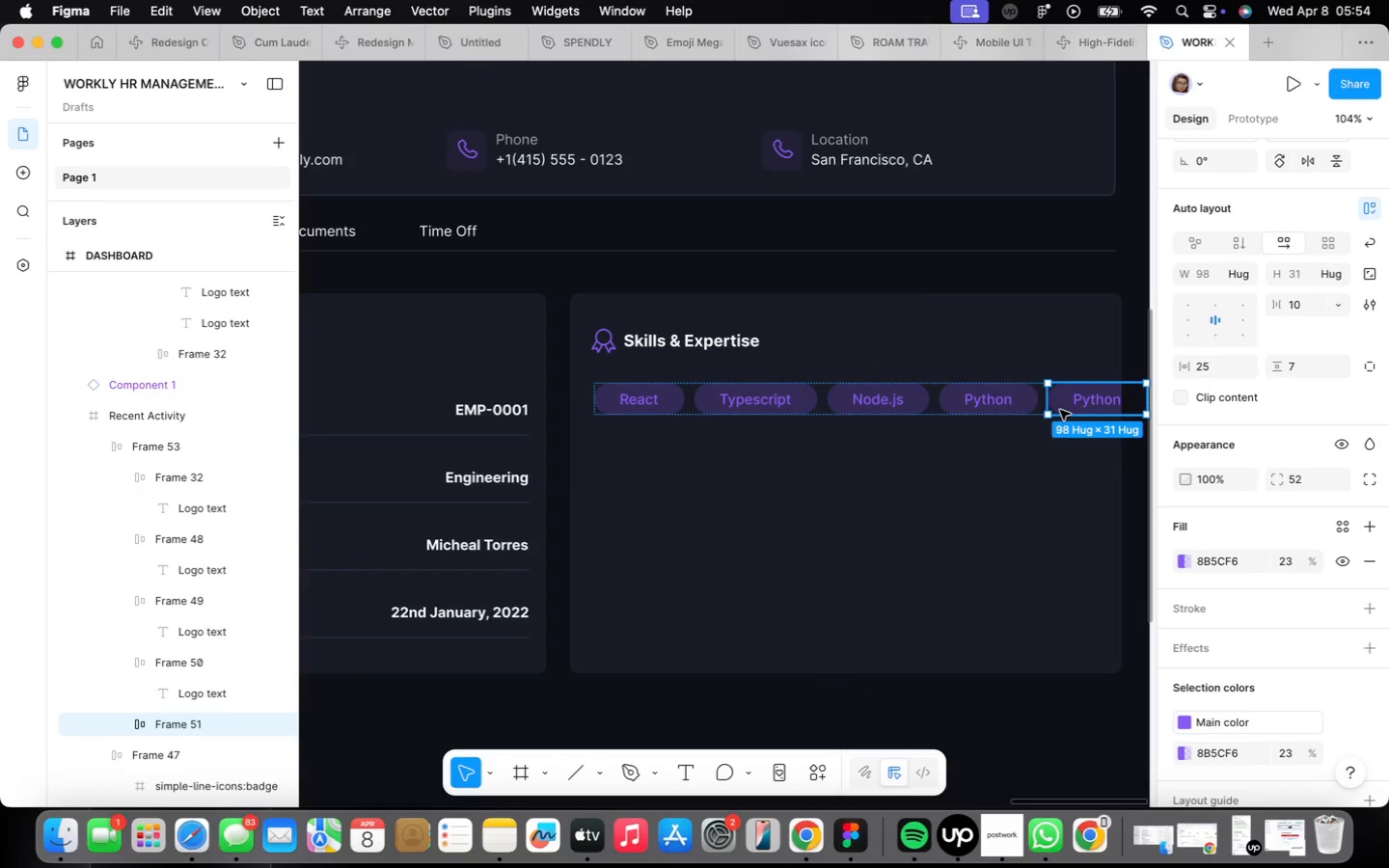 
key(Backspace)
 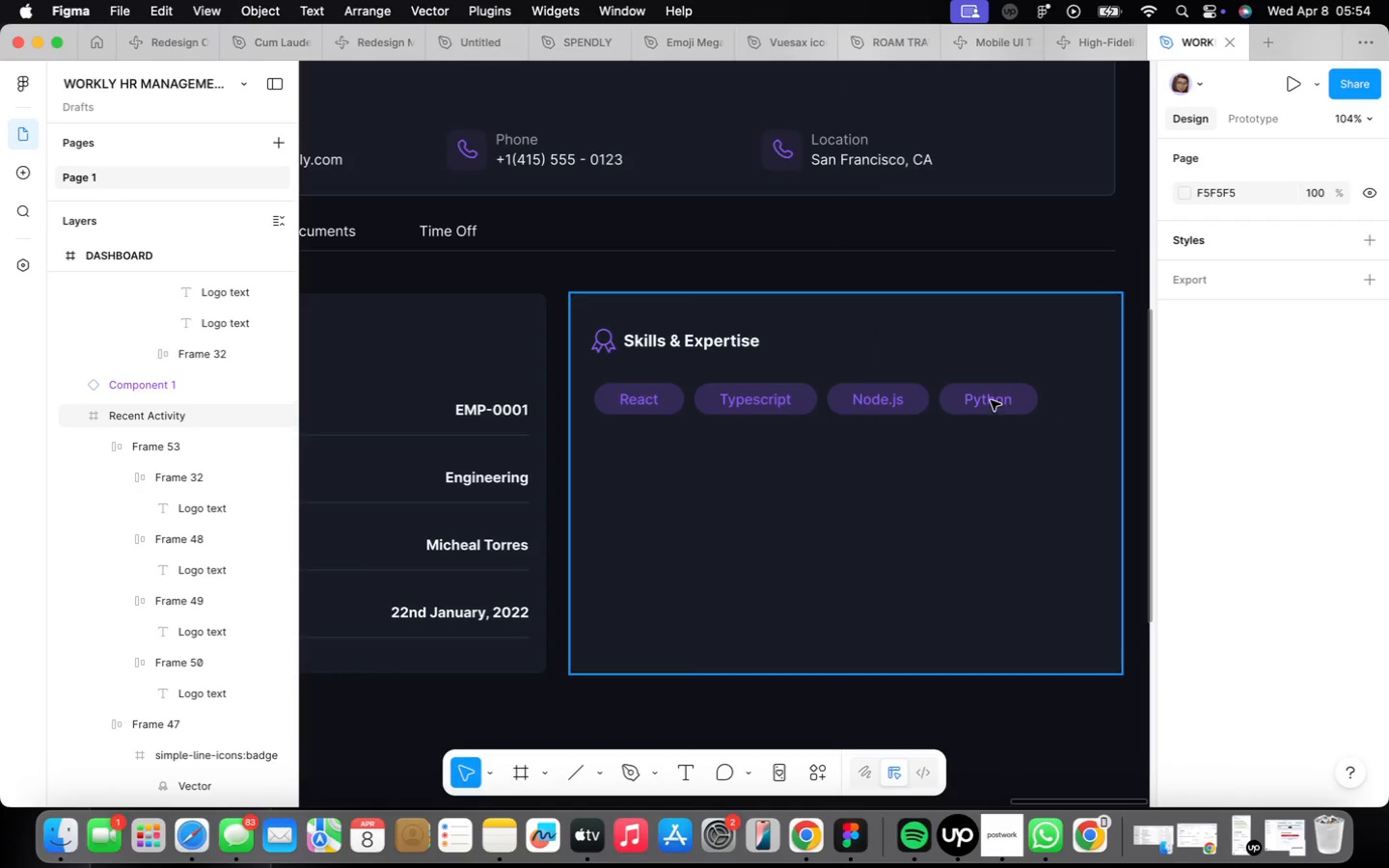 
double_click([967, 407])
 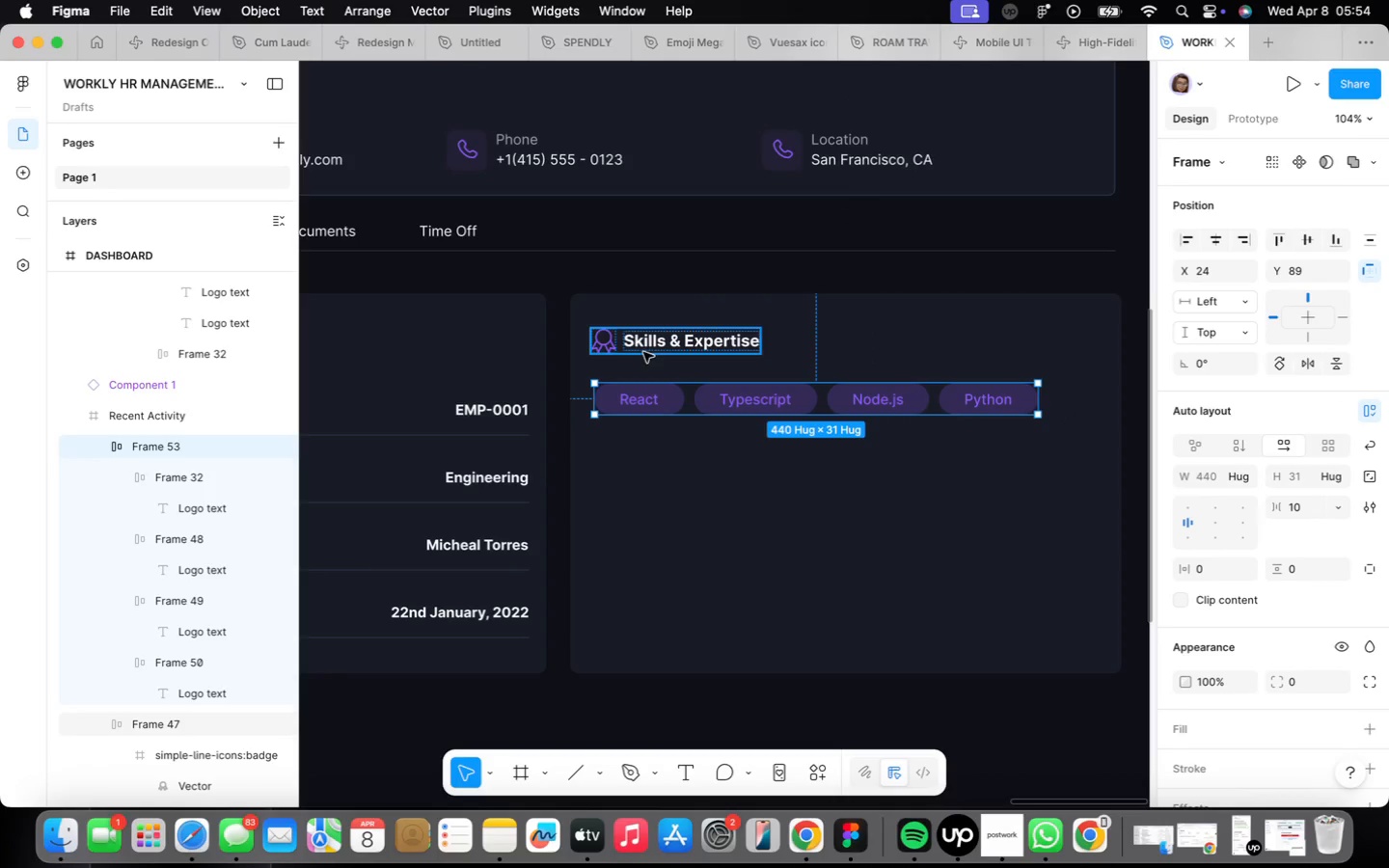 
left_click([646, 352])
 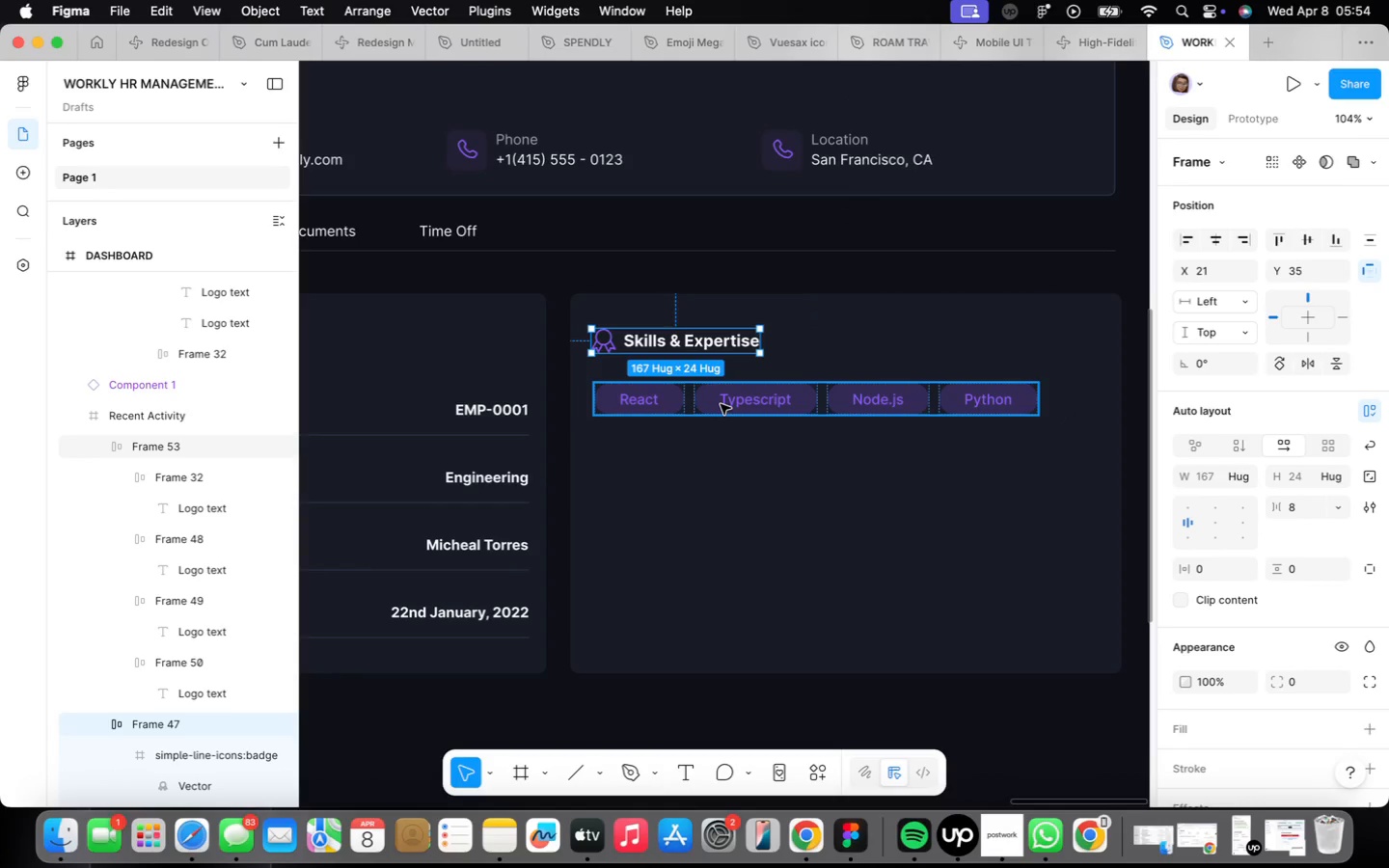 
left_click([721, 404])
 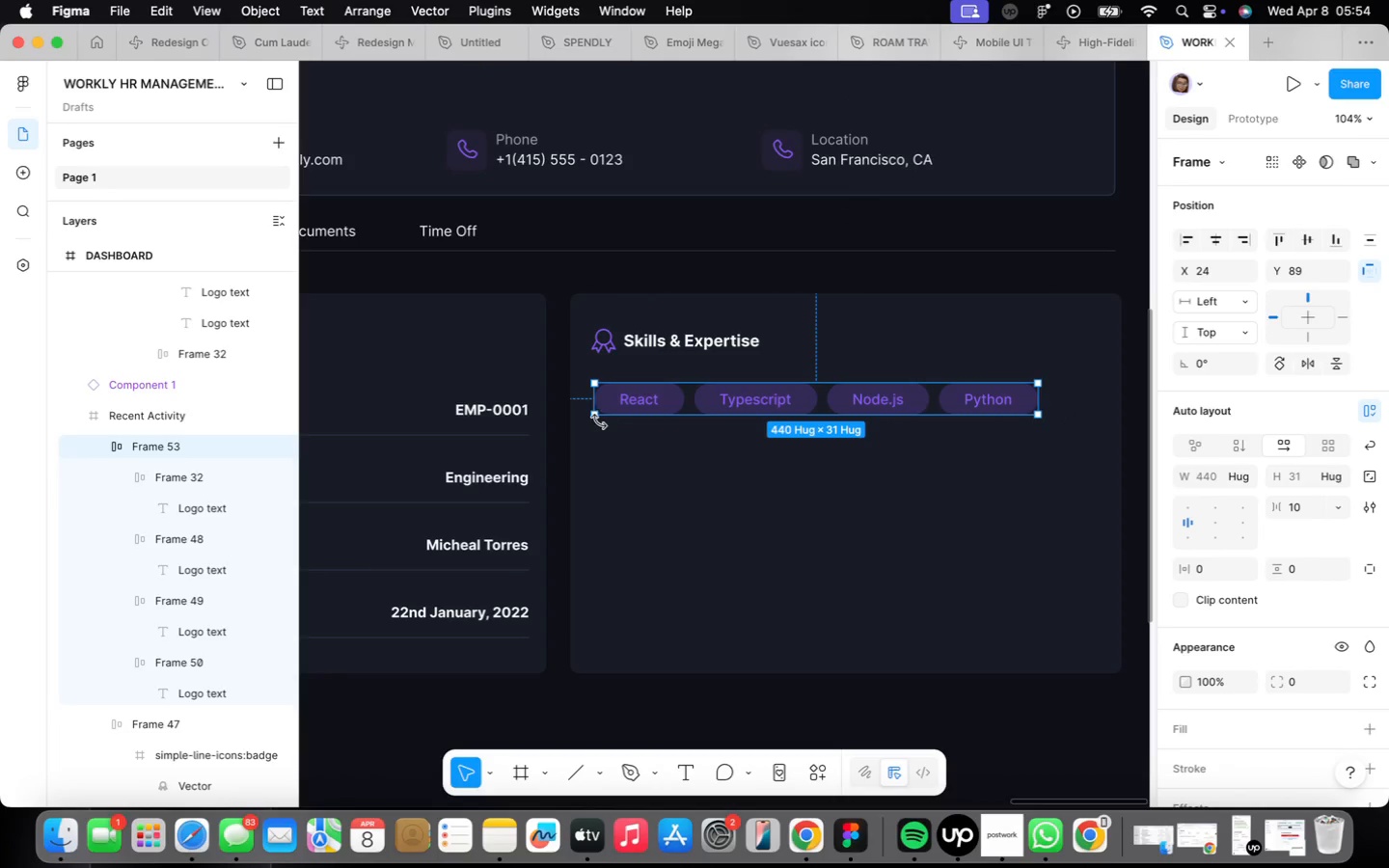 
left_click([695, 382])
 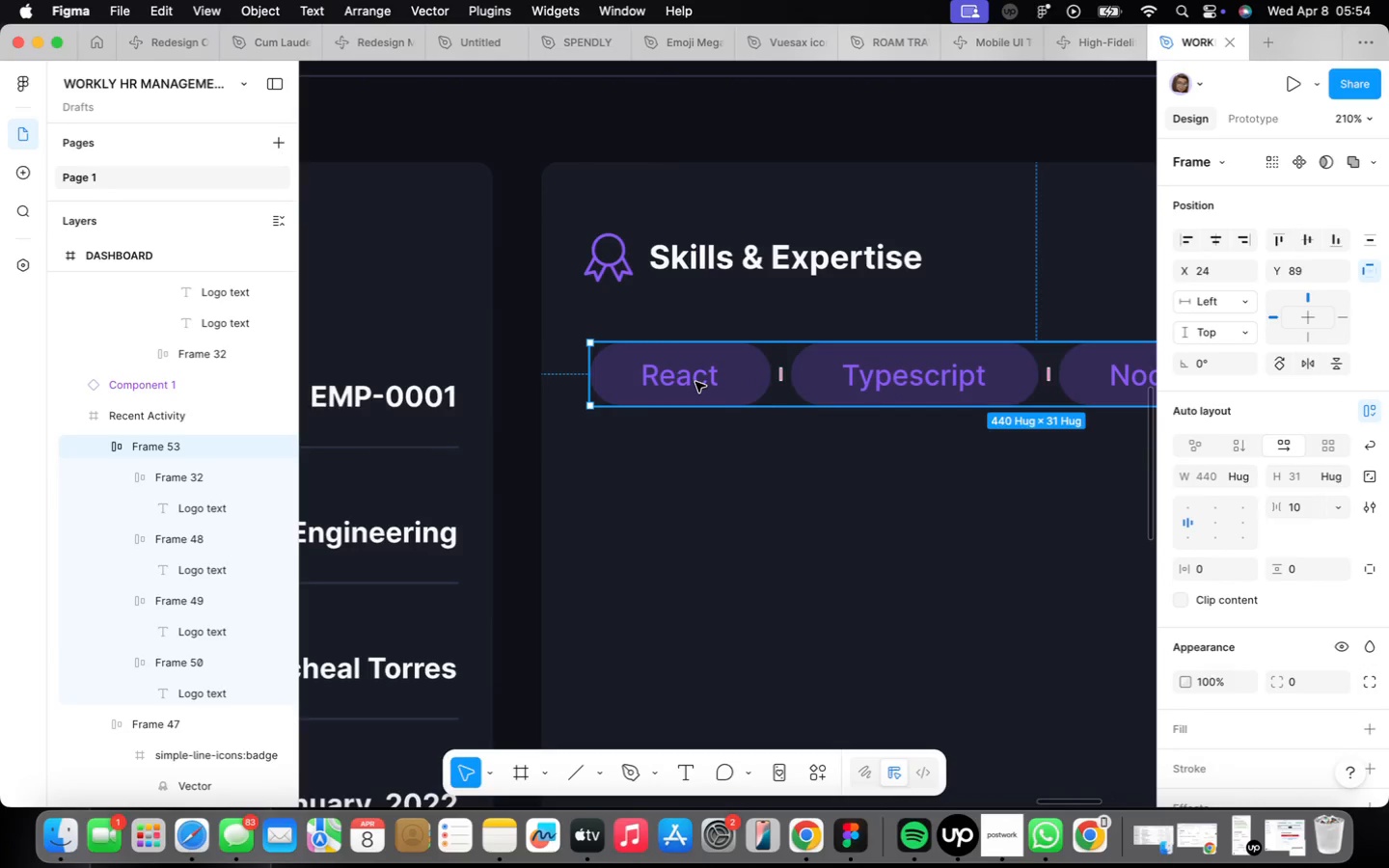 
scroll: coordinate [600, 422], scroll_direction: up, amount: 9.0
 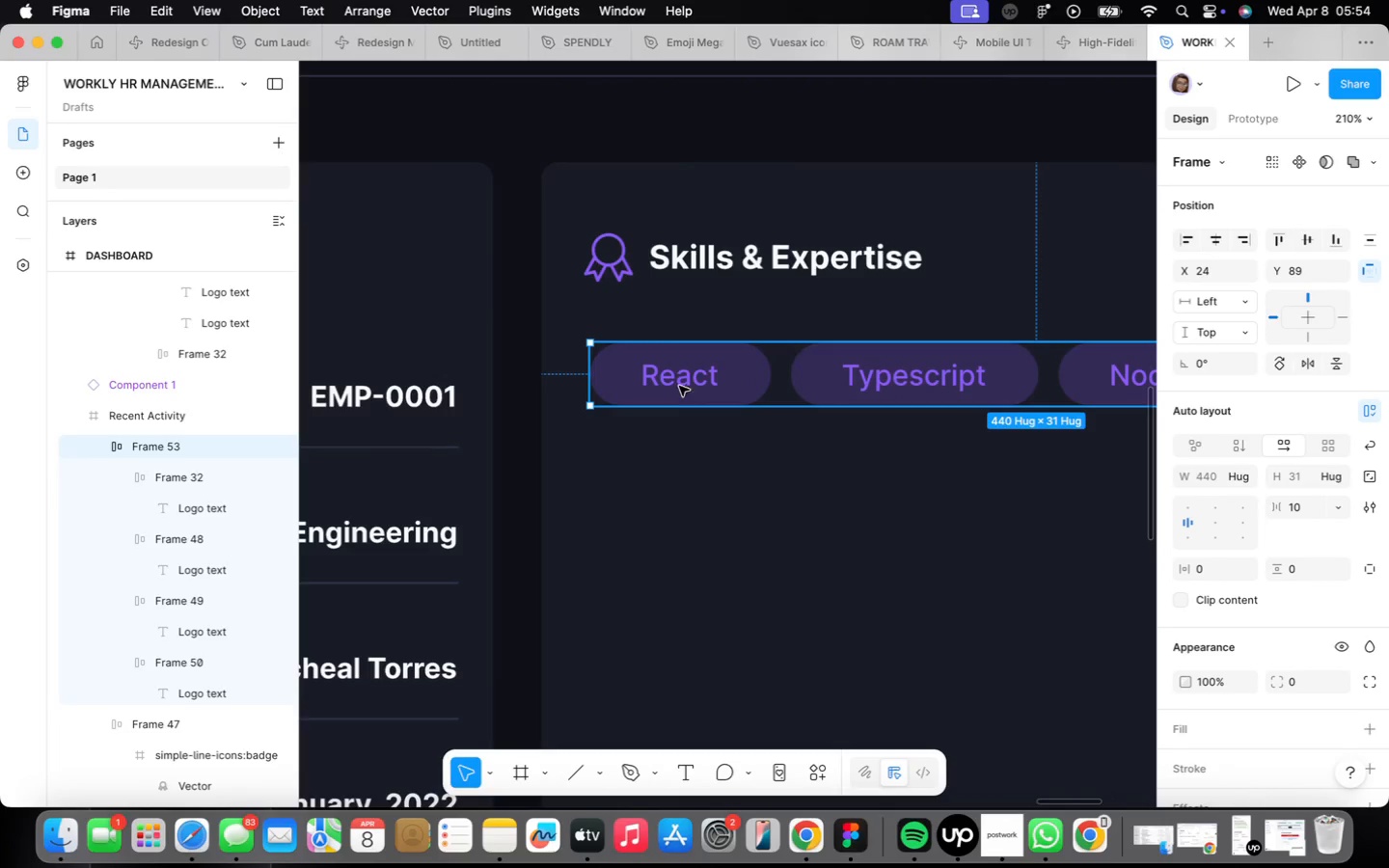 
double_click([695, 382])
 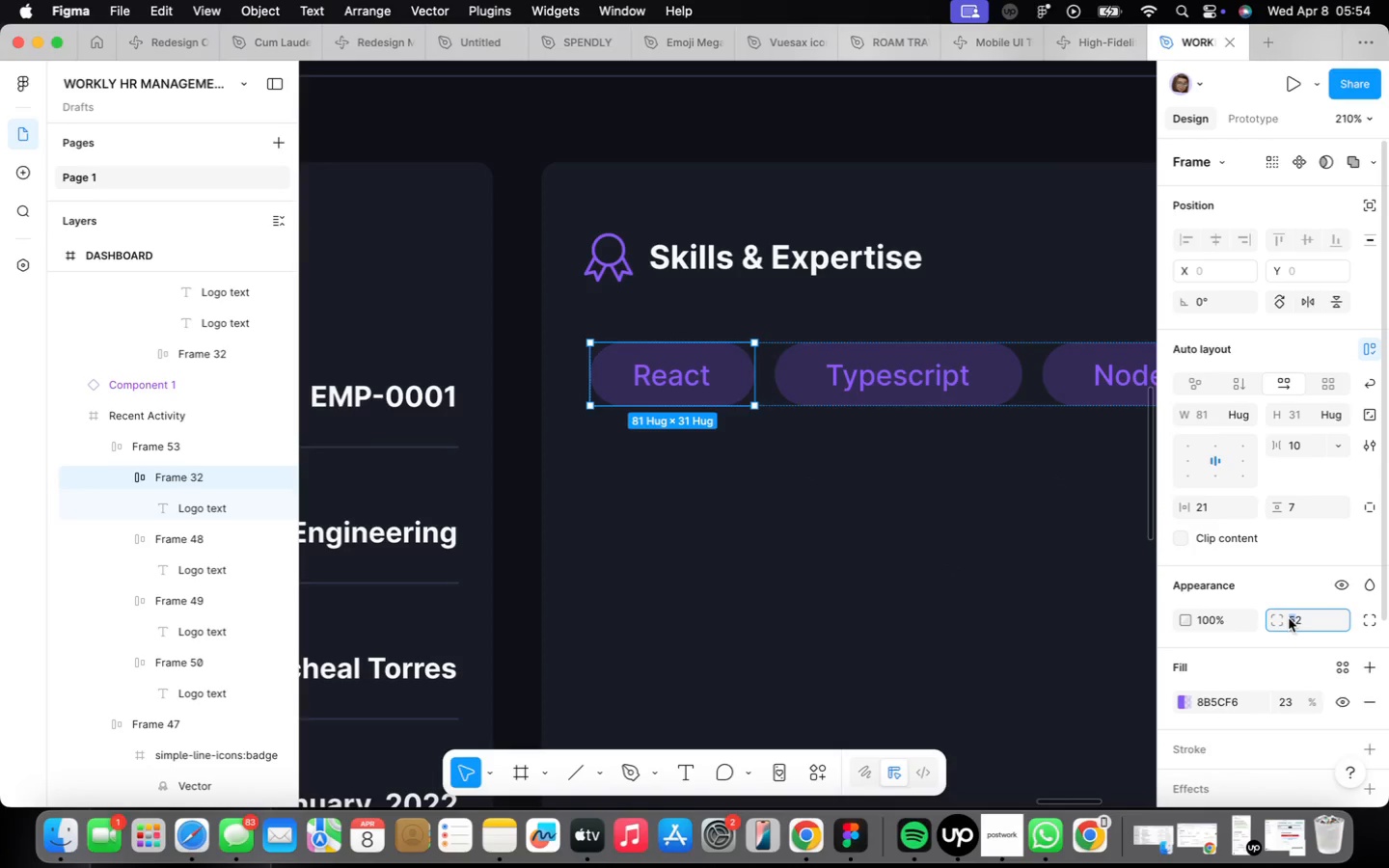 
wait(13.33)
 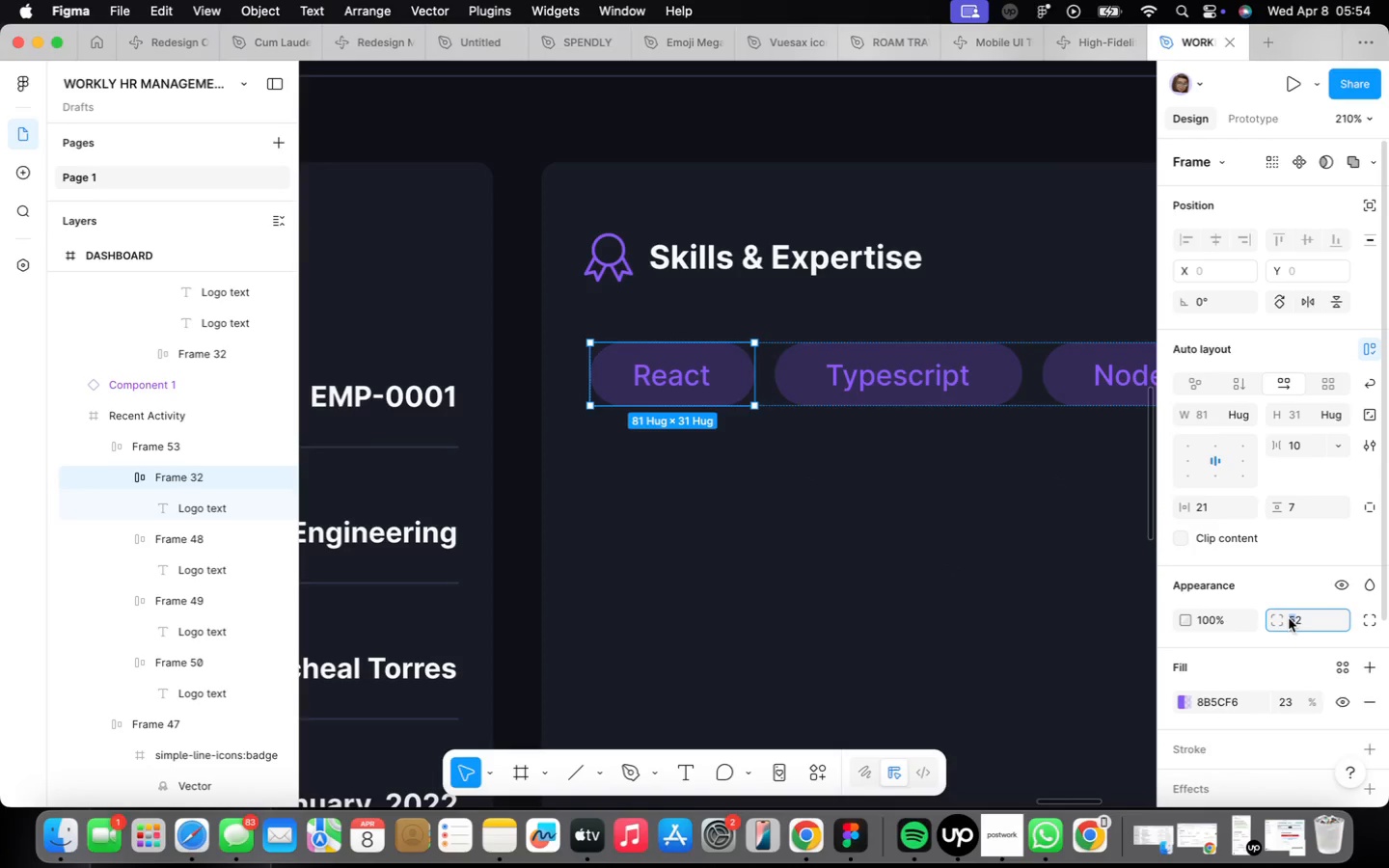 
left_click([1275, 637])
 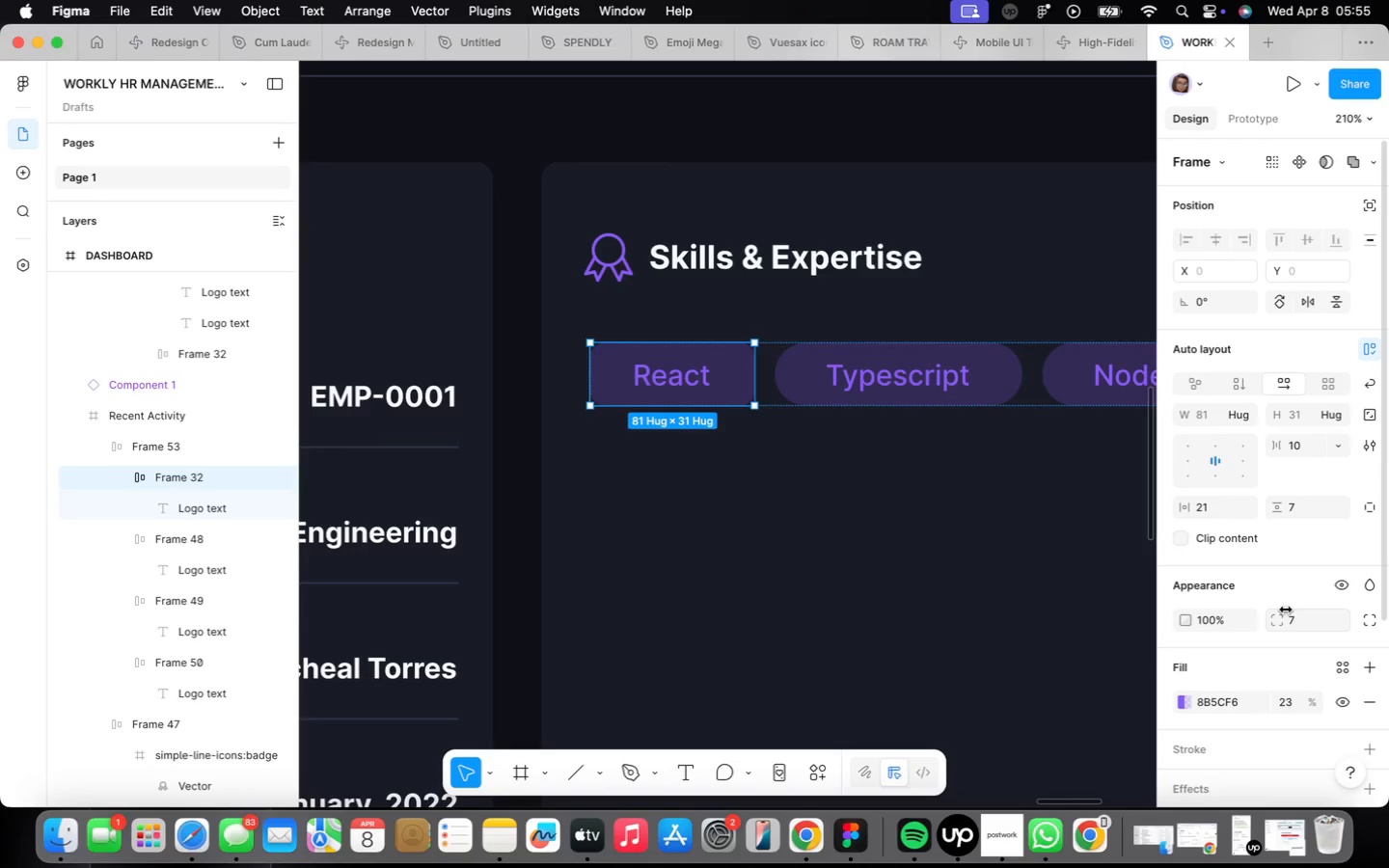 
wait(15.4)
 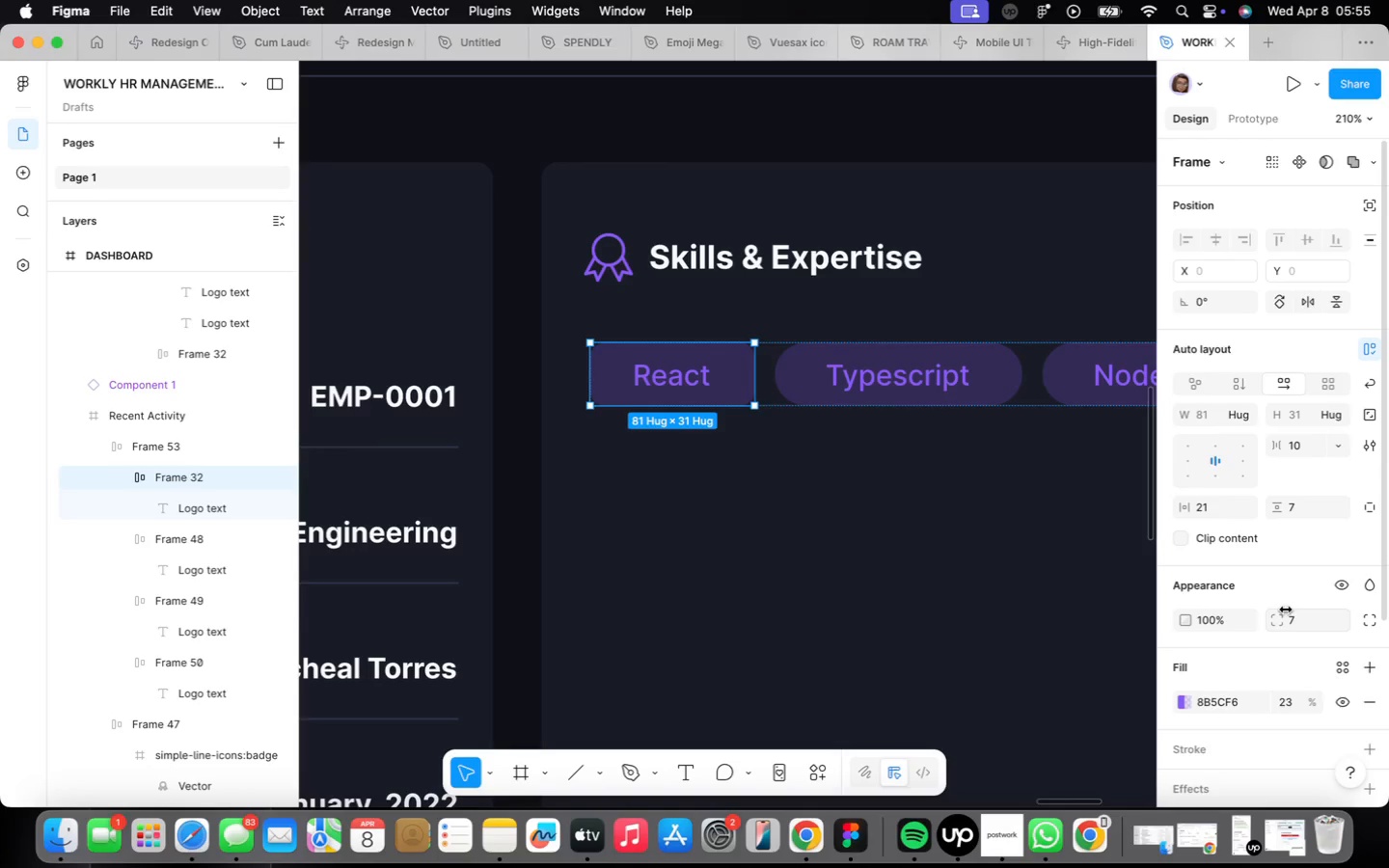 
left_click([929, 381])
 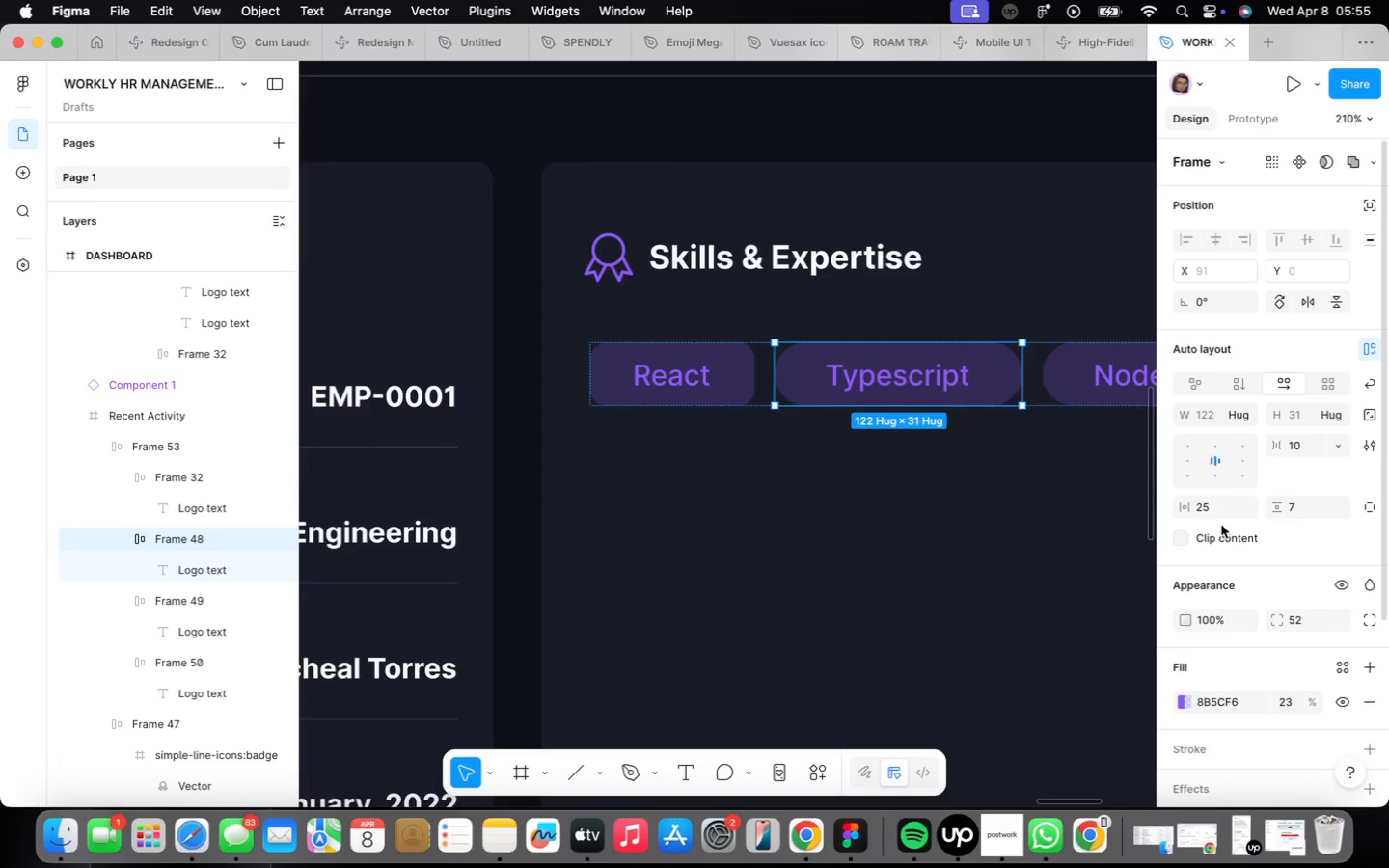 
left_click([1211, 503])
 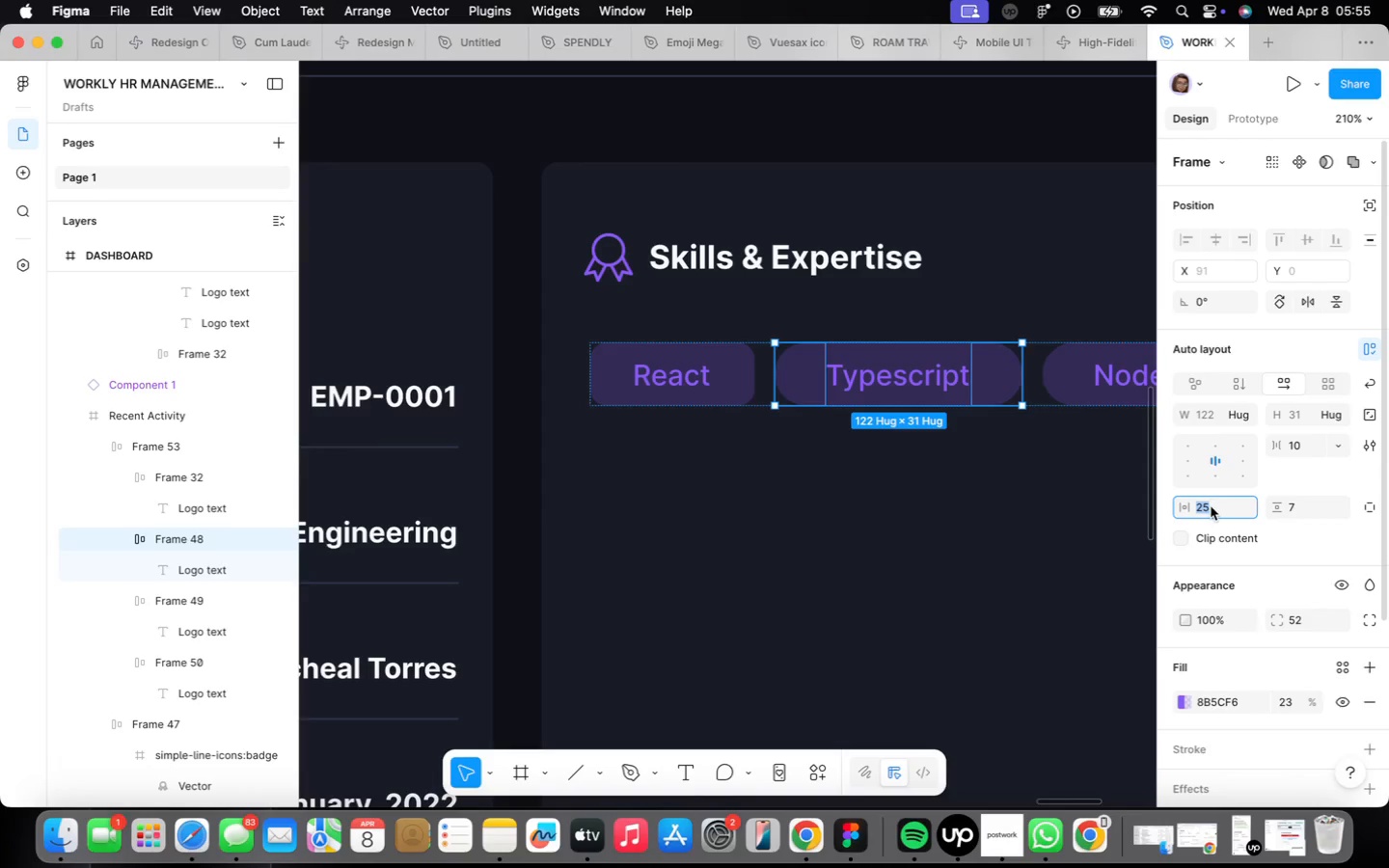 
type(21)
 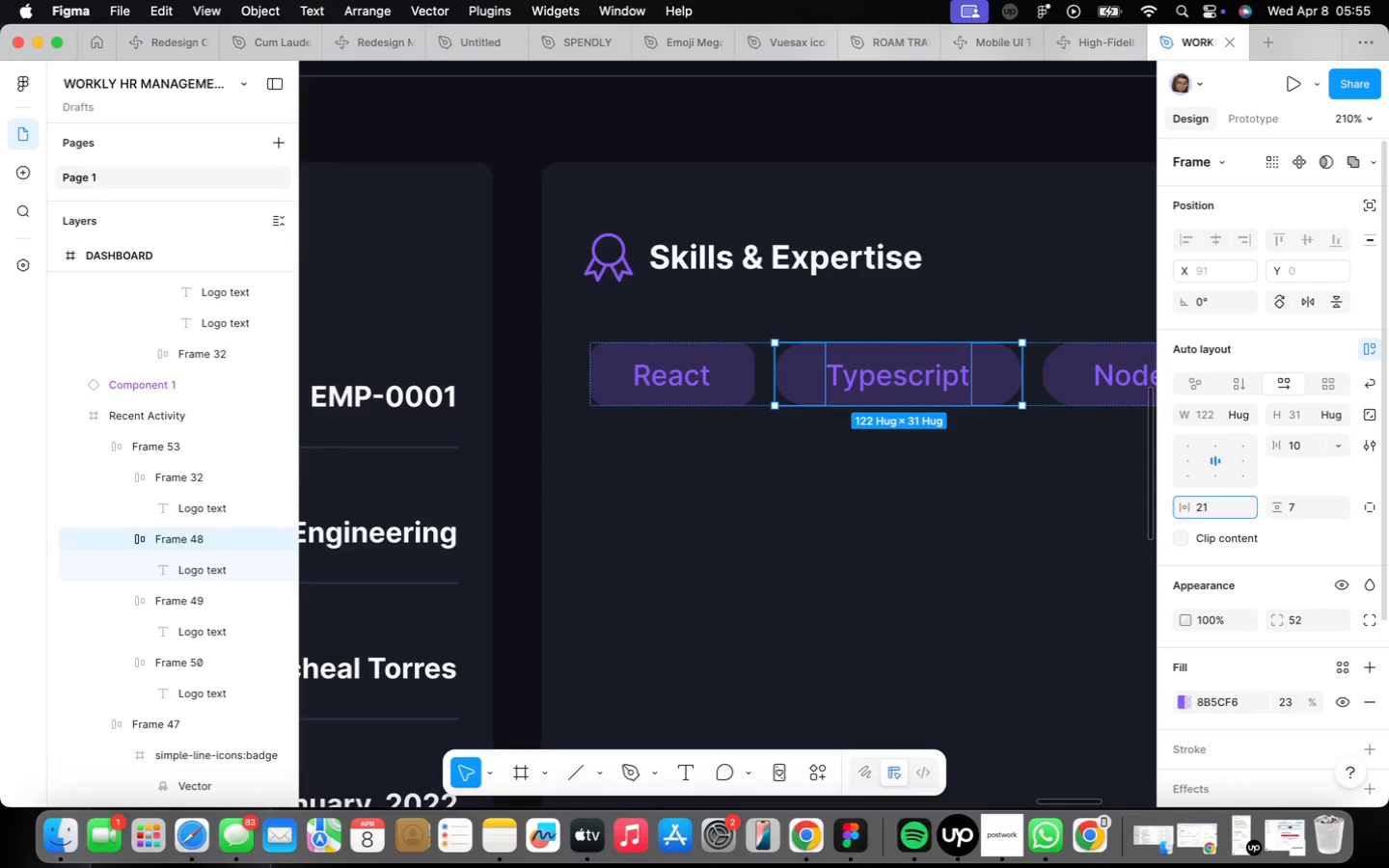 
key(Enter)
 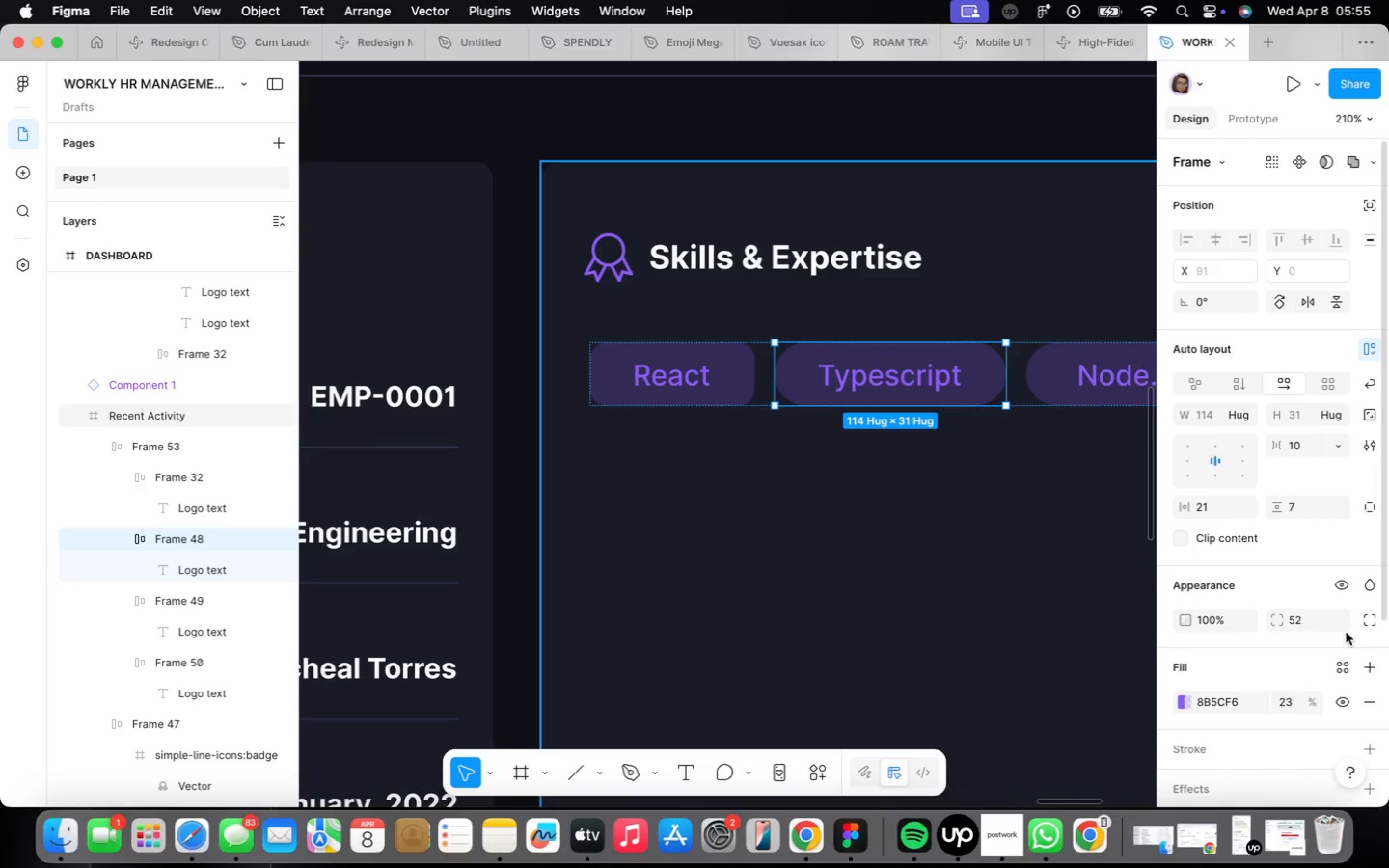 
left_click([1321, 624])
 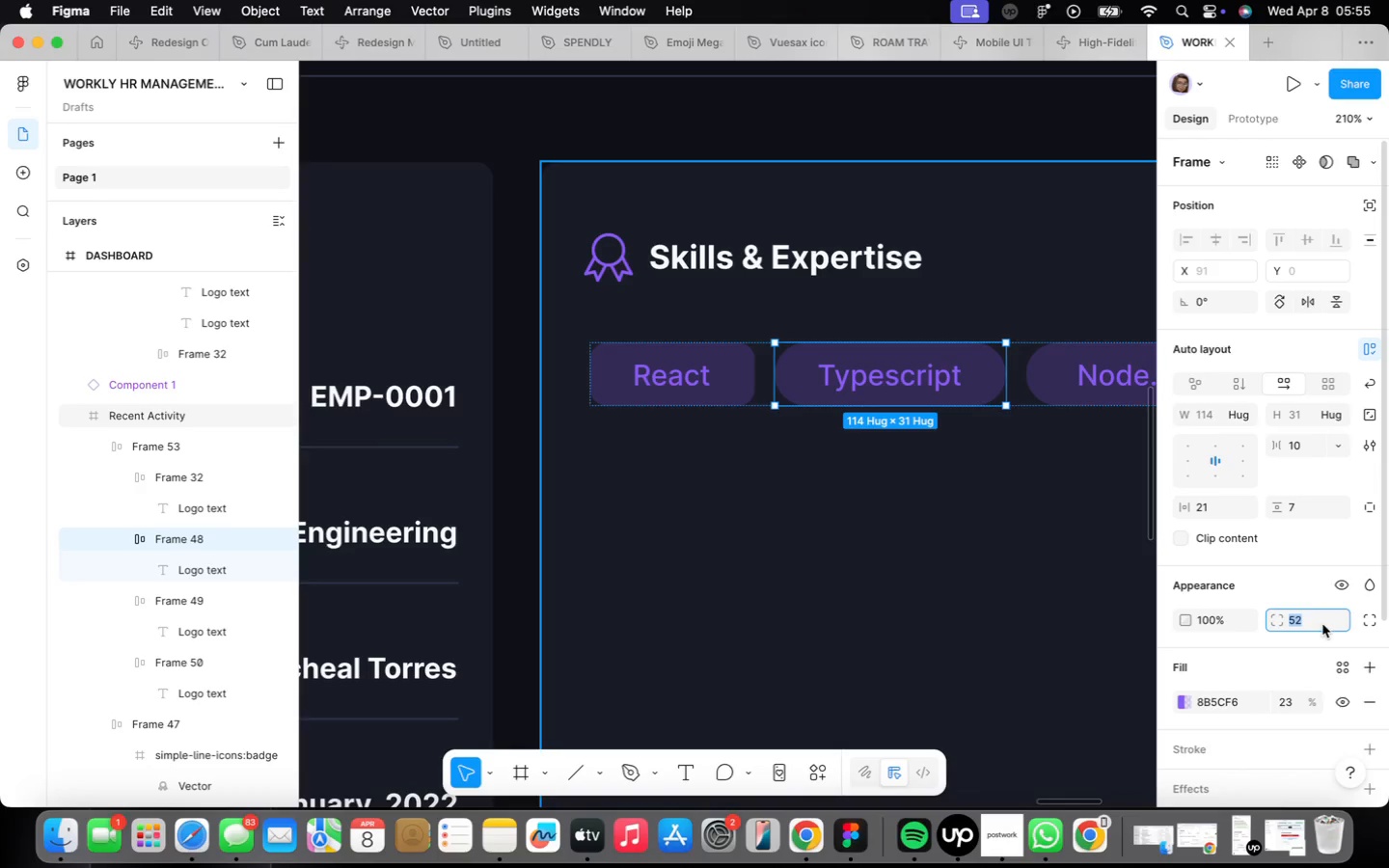 
key(8)
 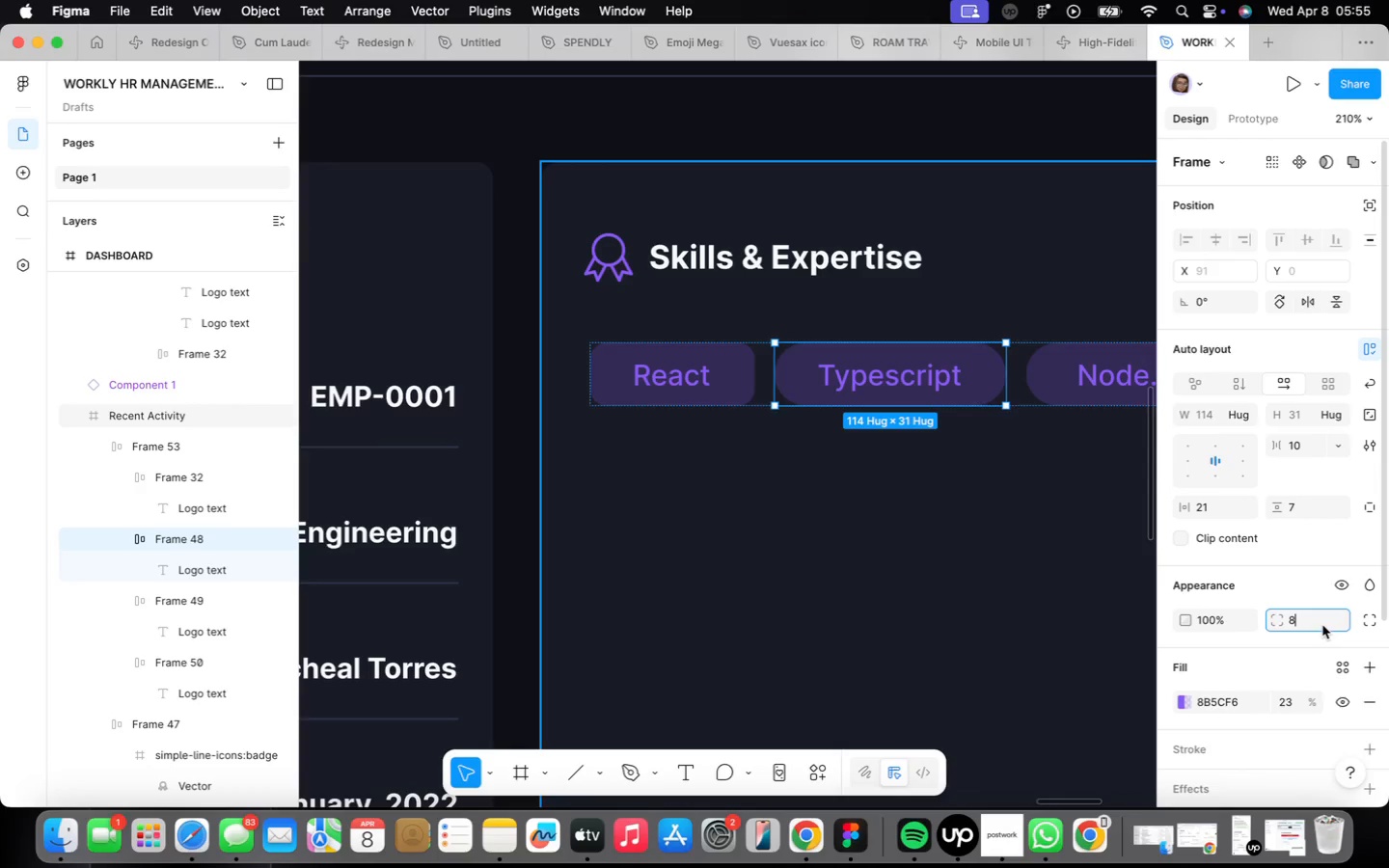 
key(Enter)
 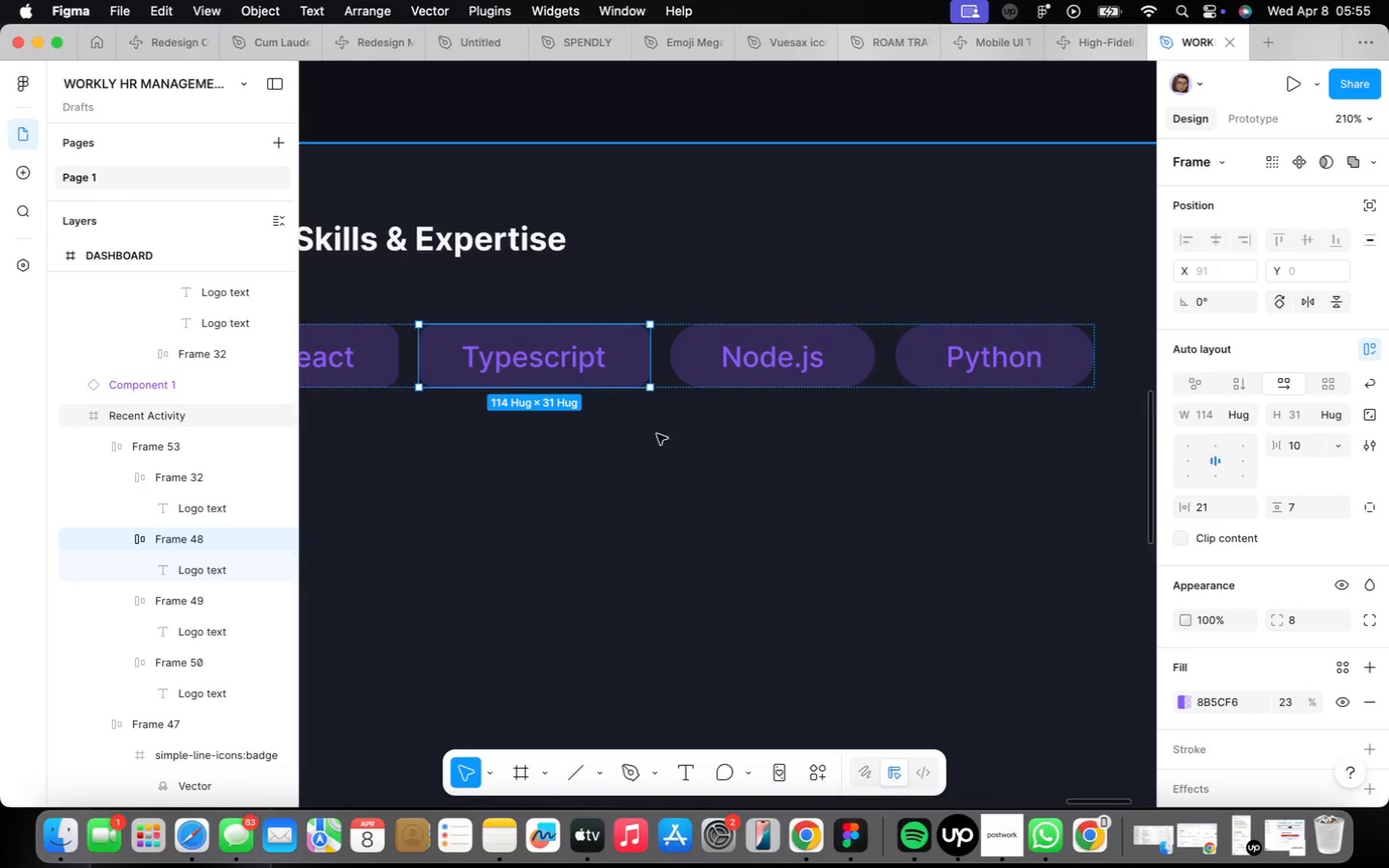 
left_click([706, 366])
 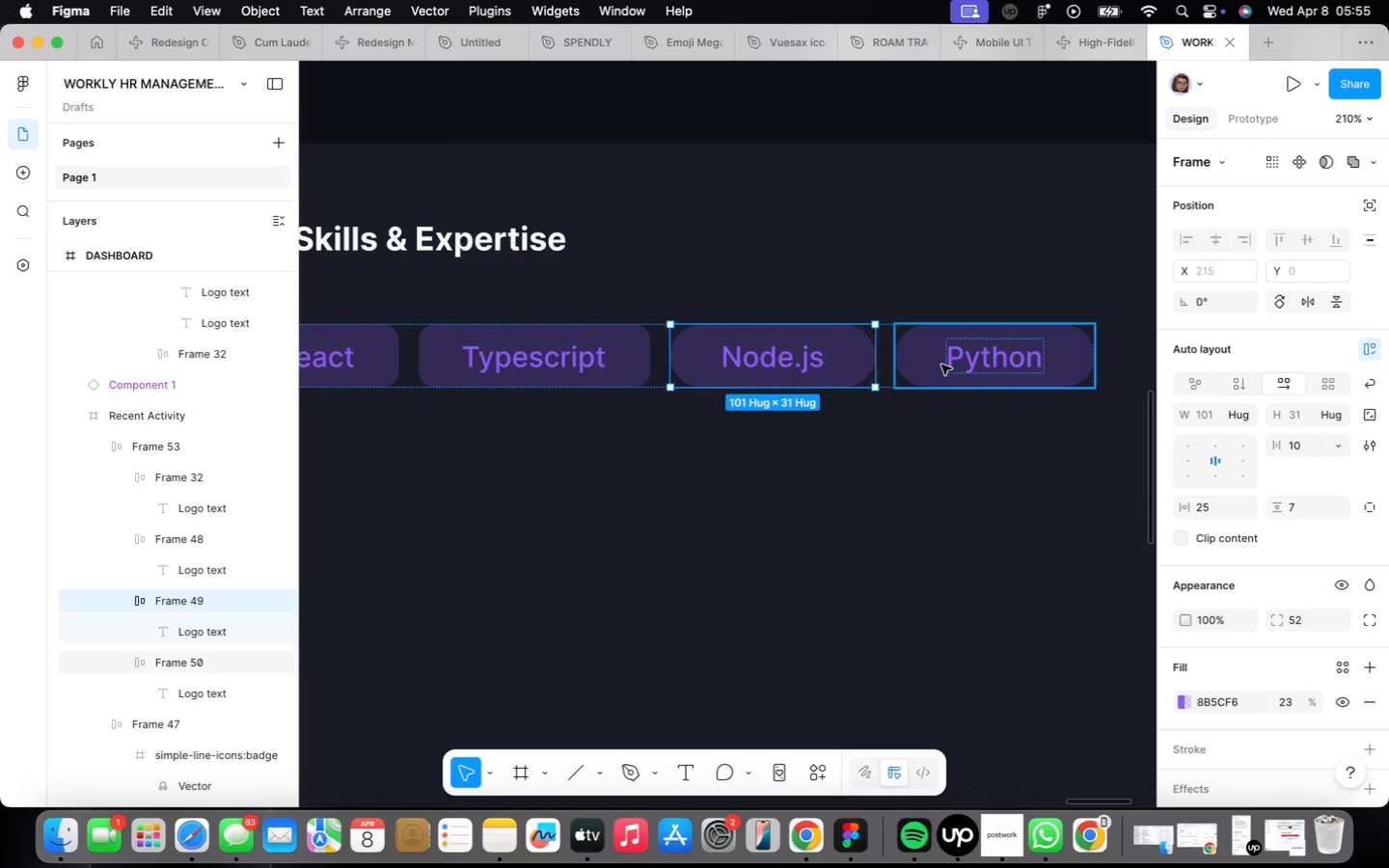 
hold_key(key=ShiftLeft, duration=0.43)
left_click([941, 365])
 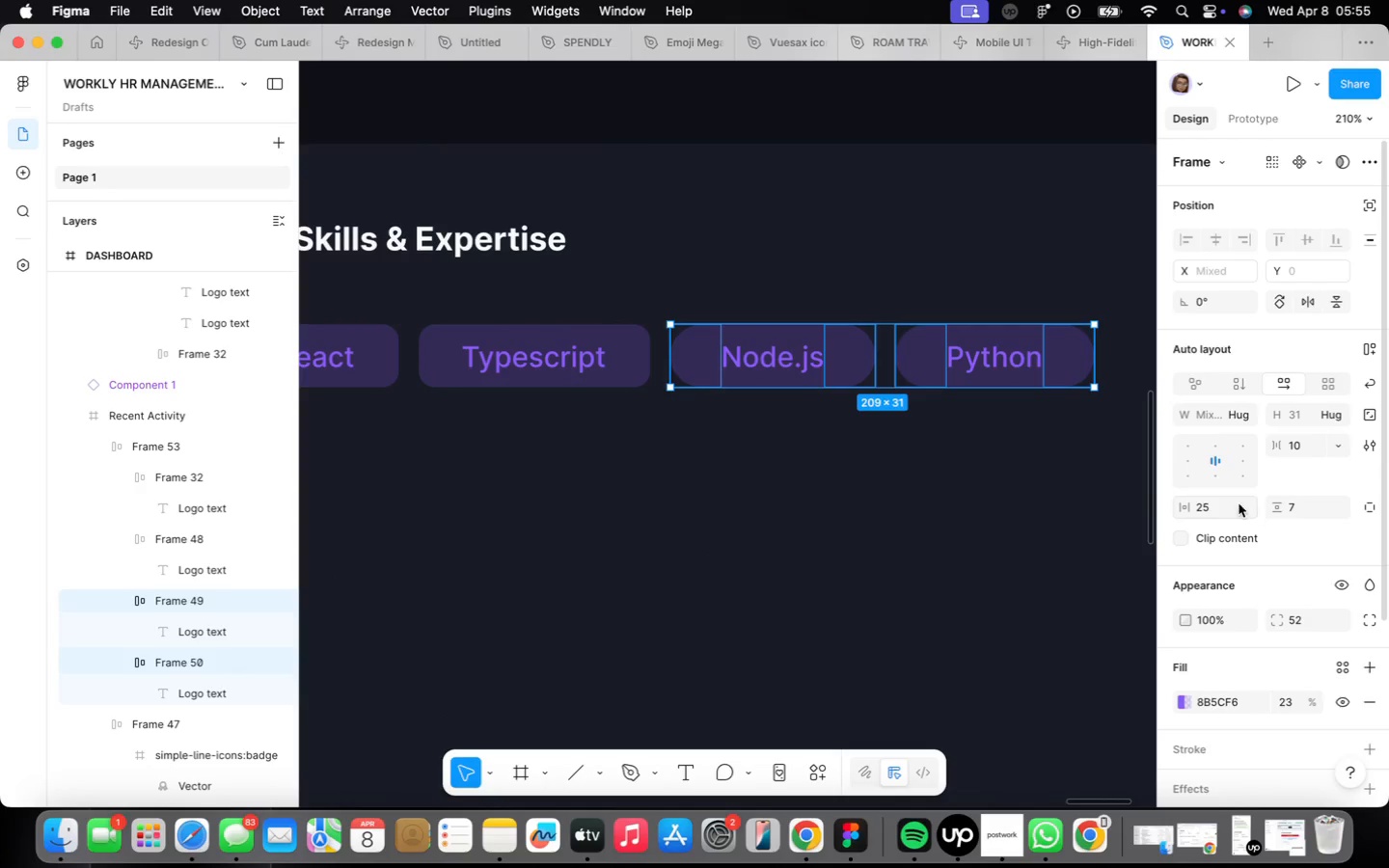 
left_click([1225, 503])
 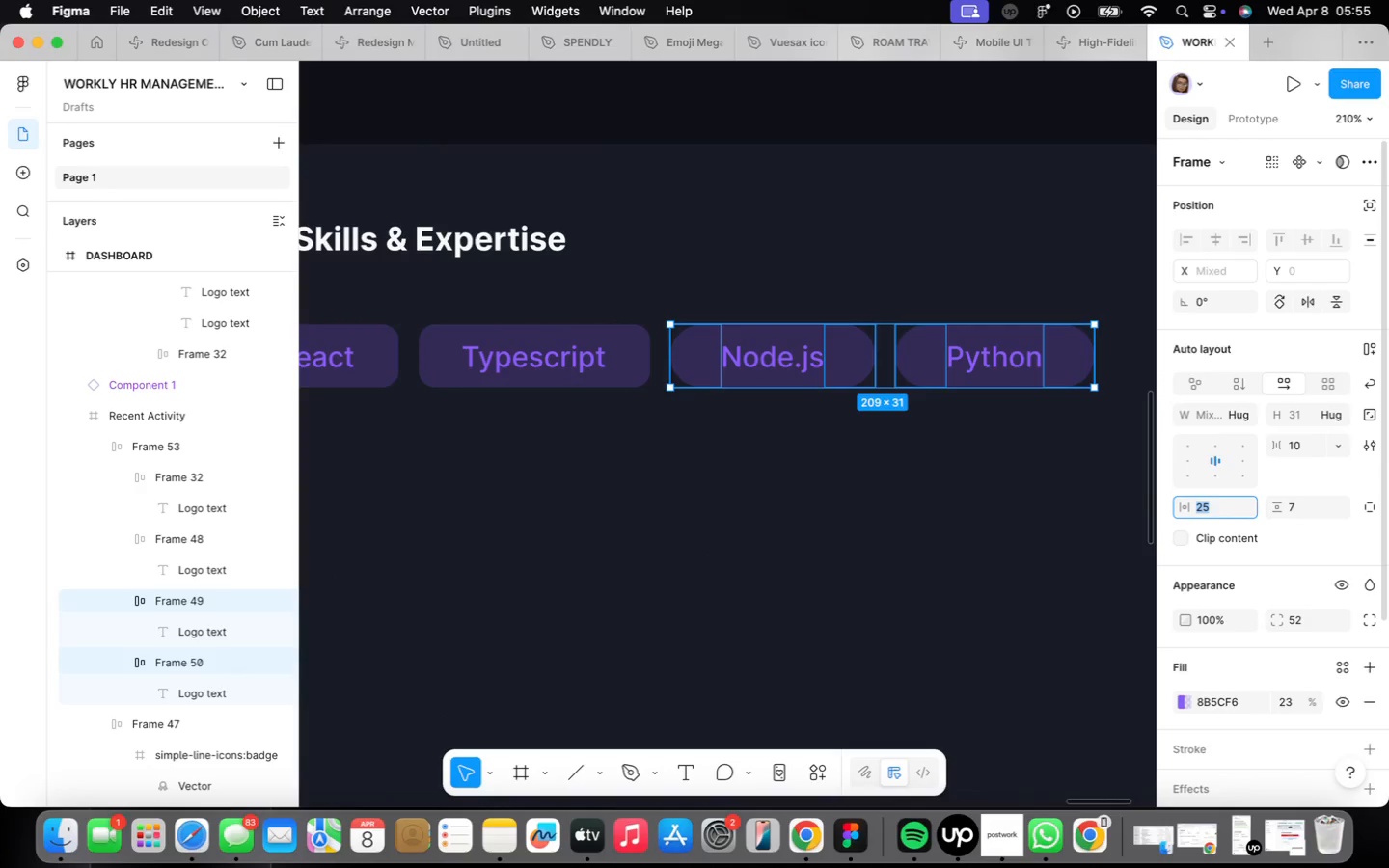 
type(21)
 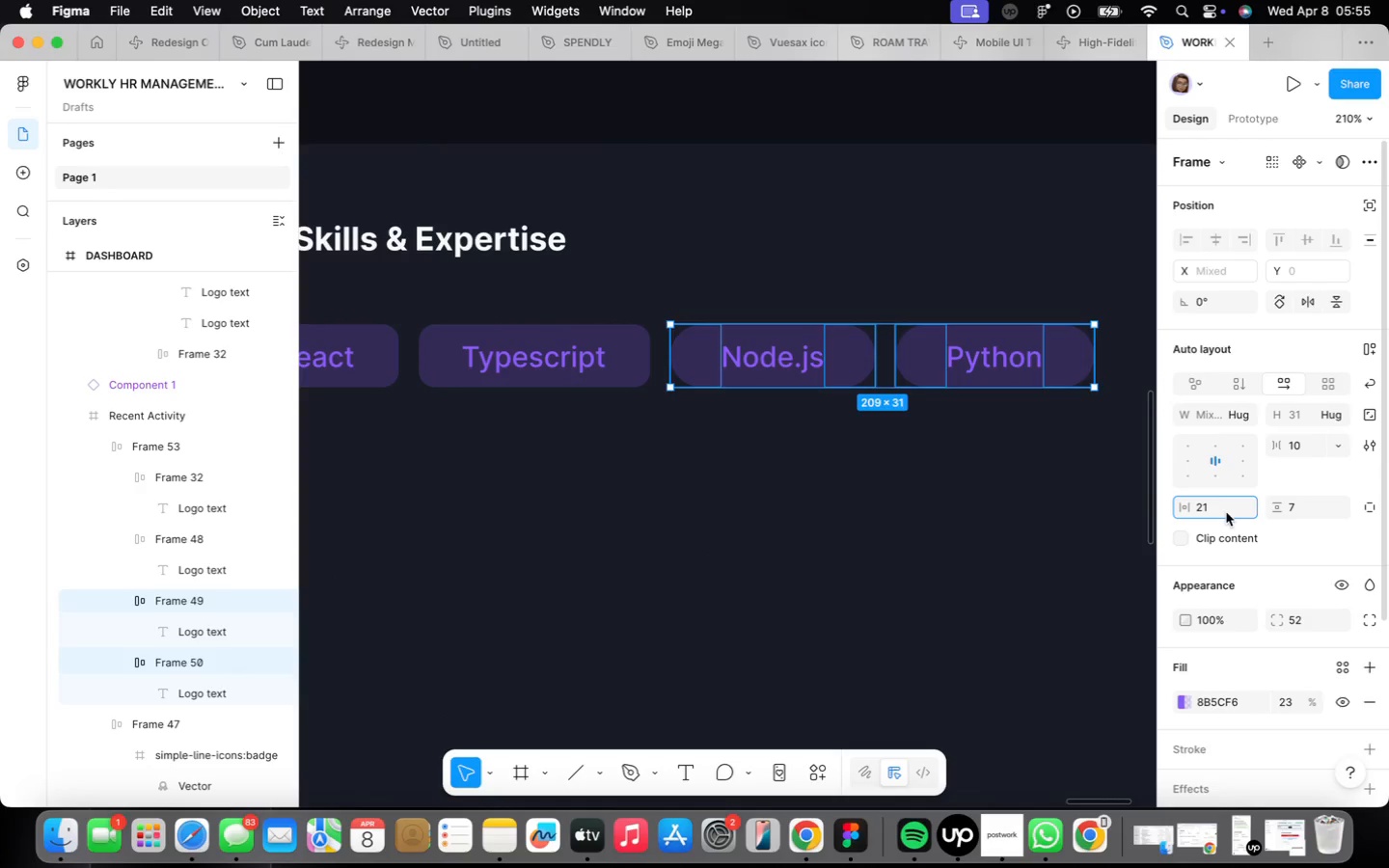 
key(Enter)
 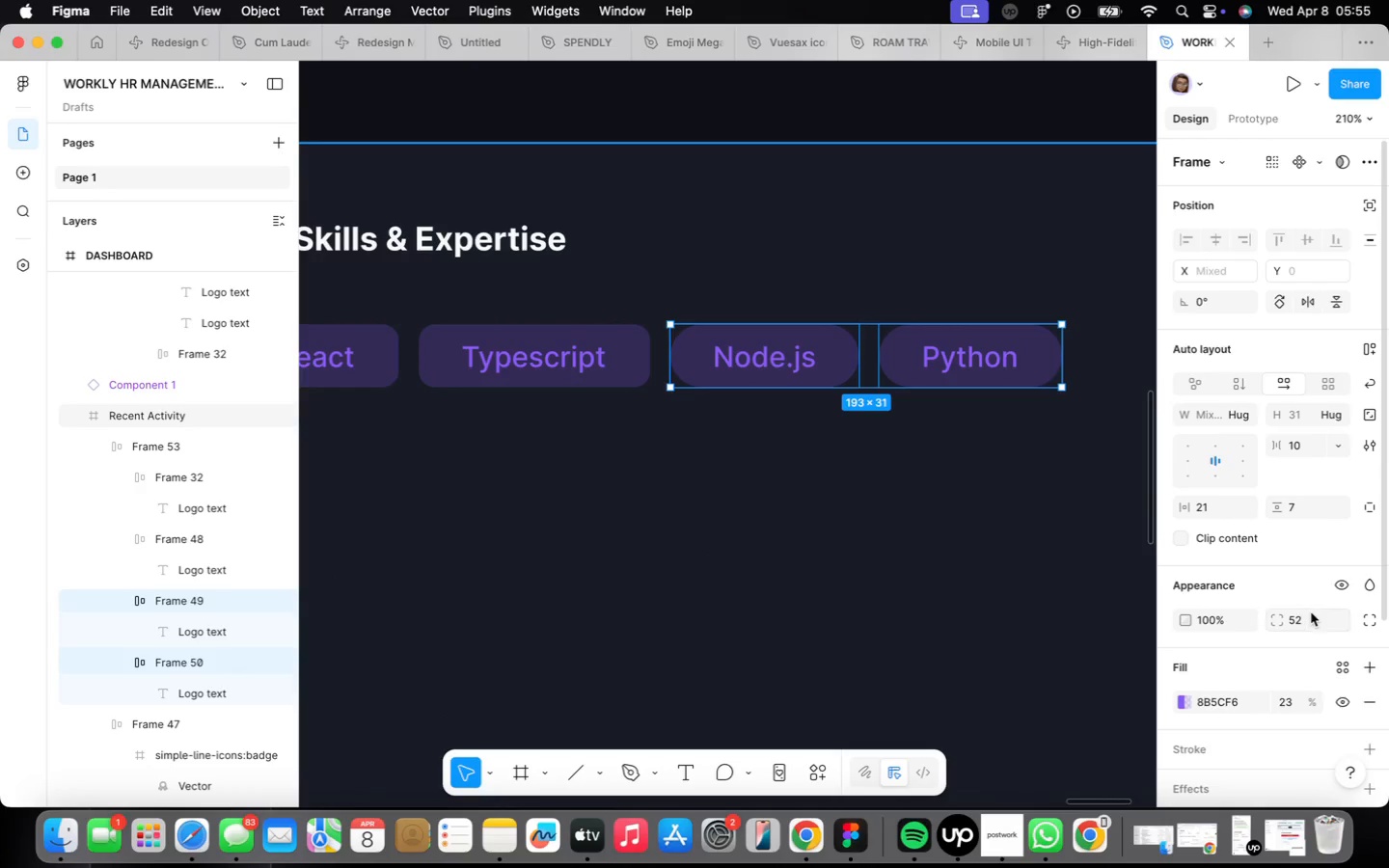 
left_click([1311, 612])
 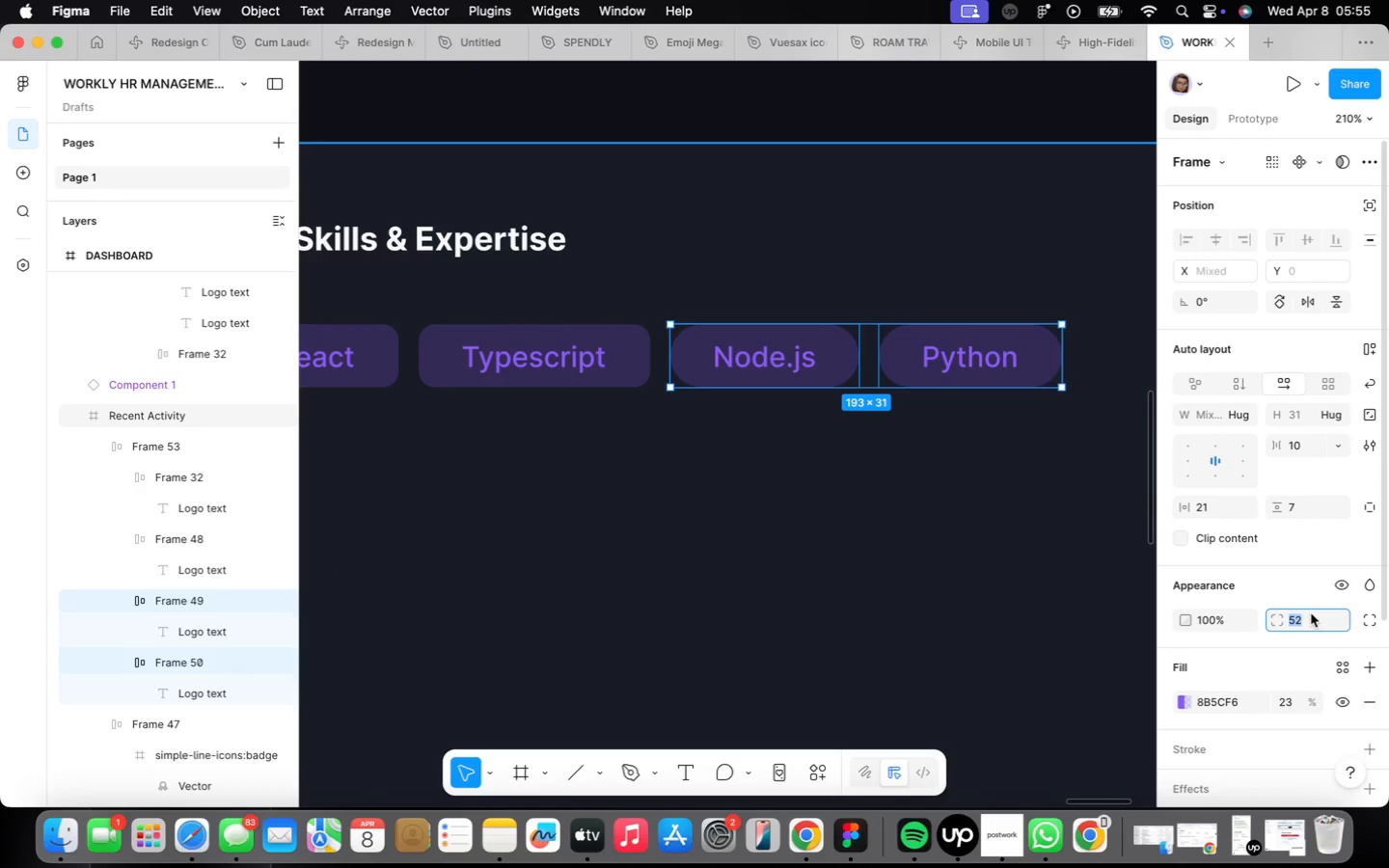 
key(8)
 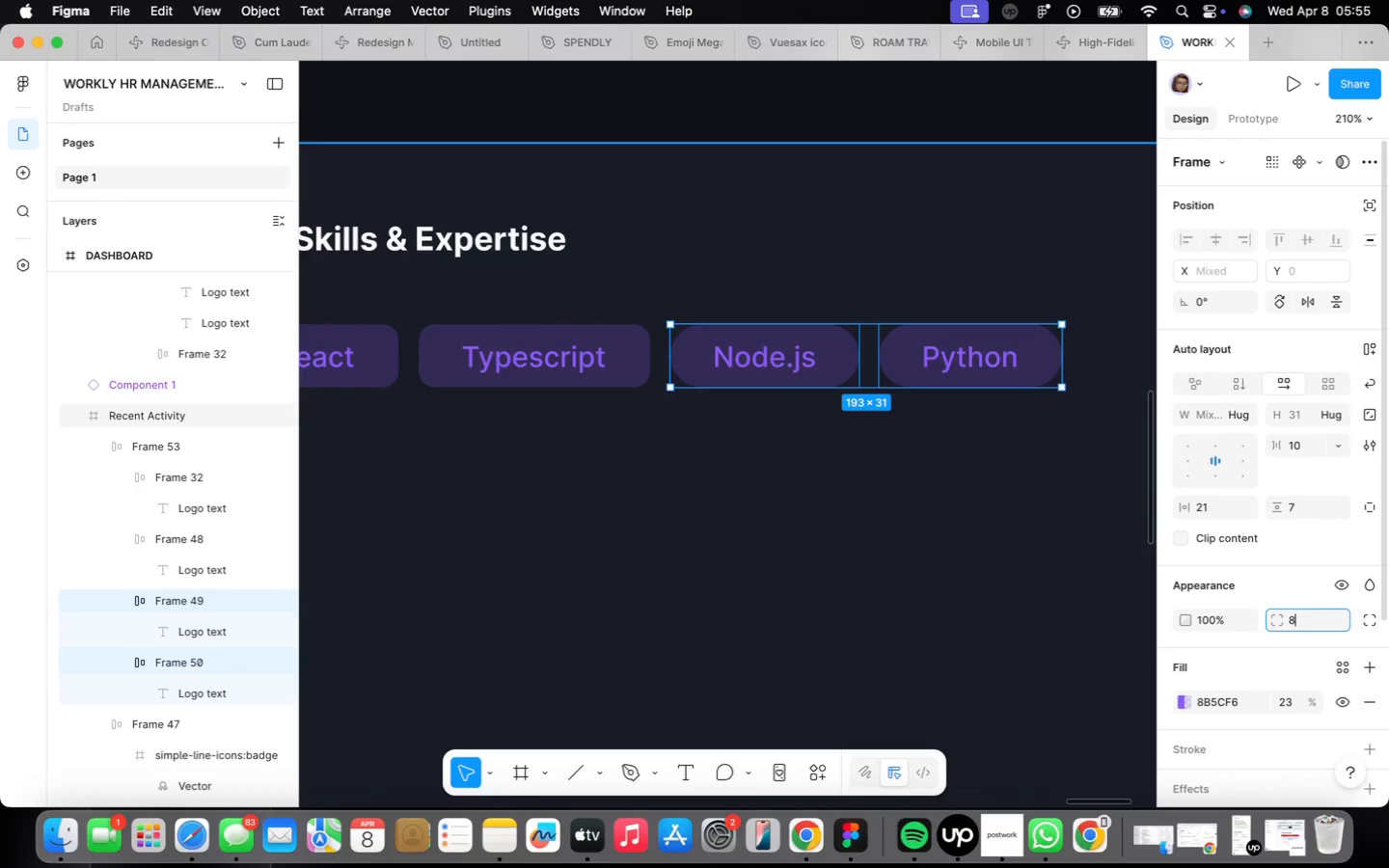 
key(Enter)
 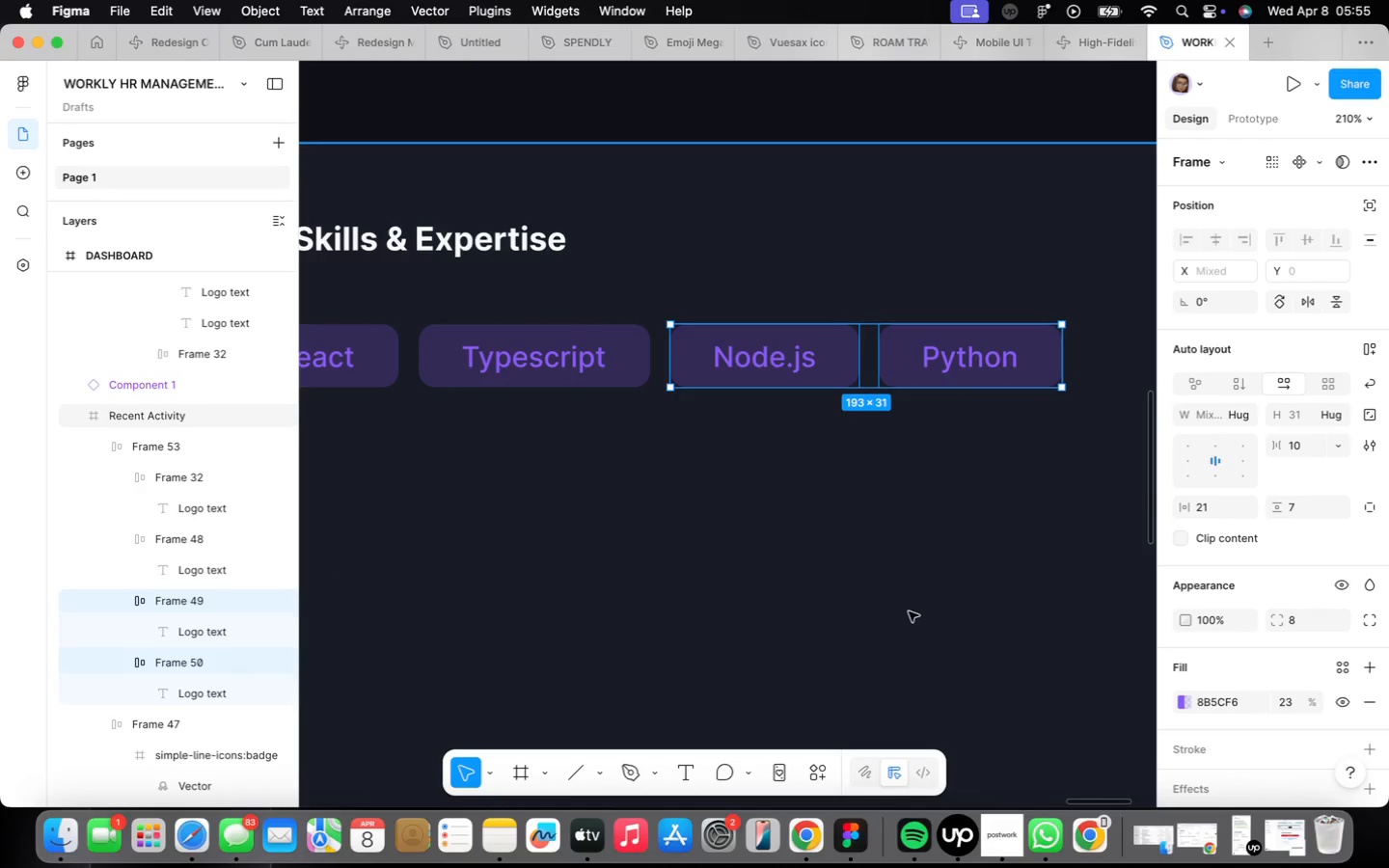 
left_click([886, 602])
 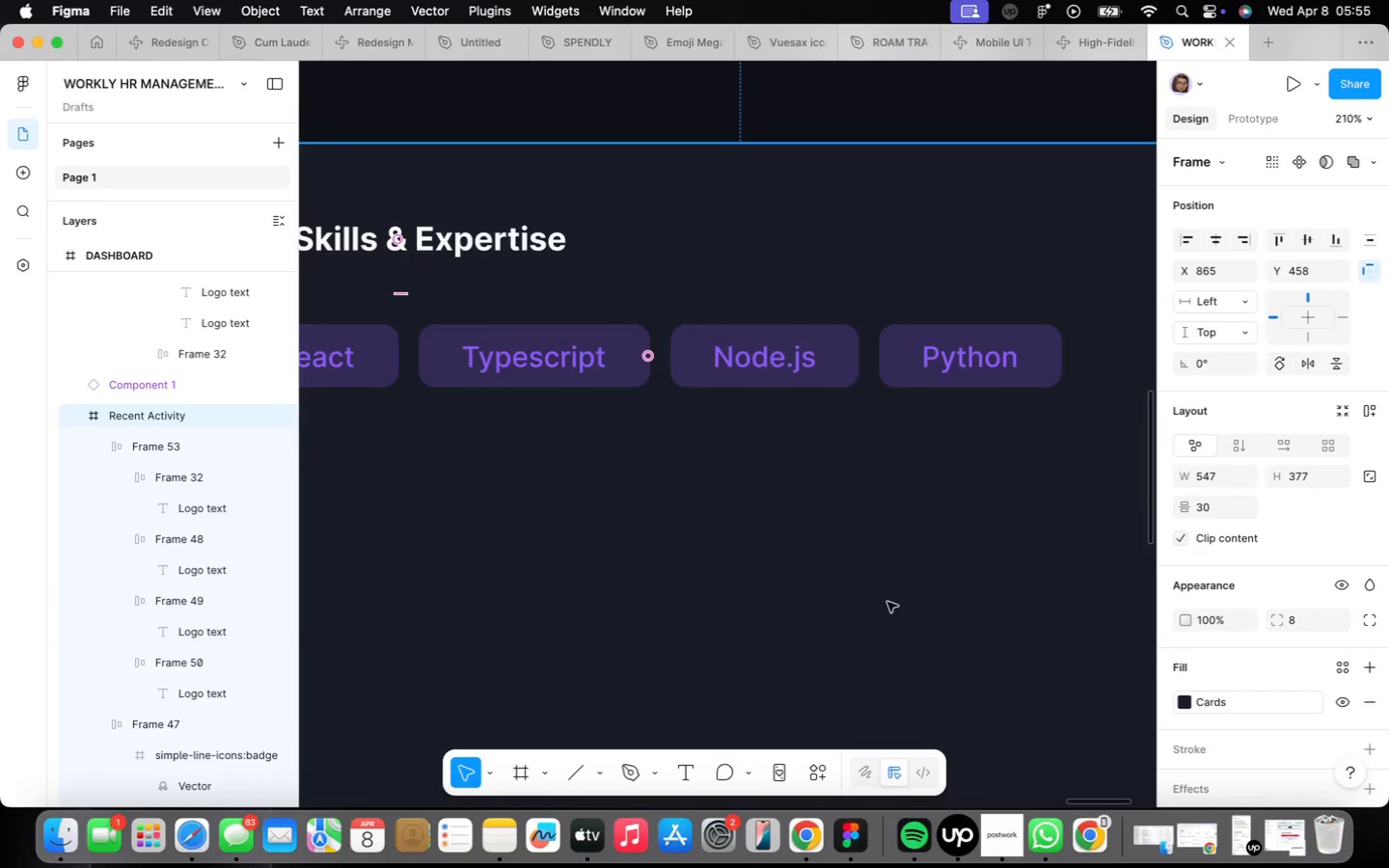 
scroll: coordinate [892, 593], scroll_direction: down, amount: 9.0
 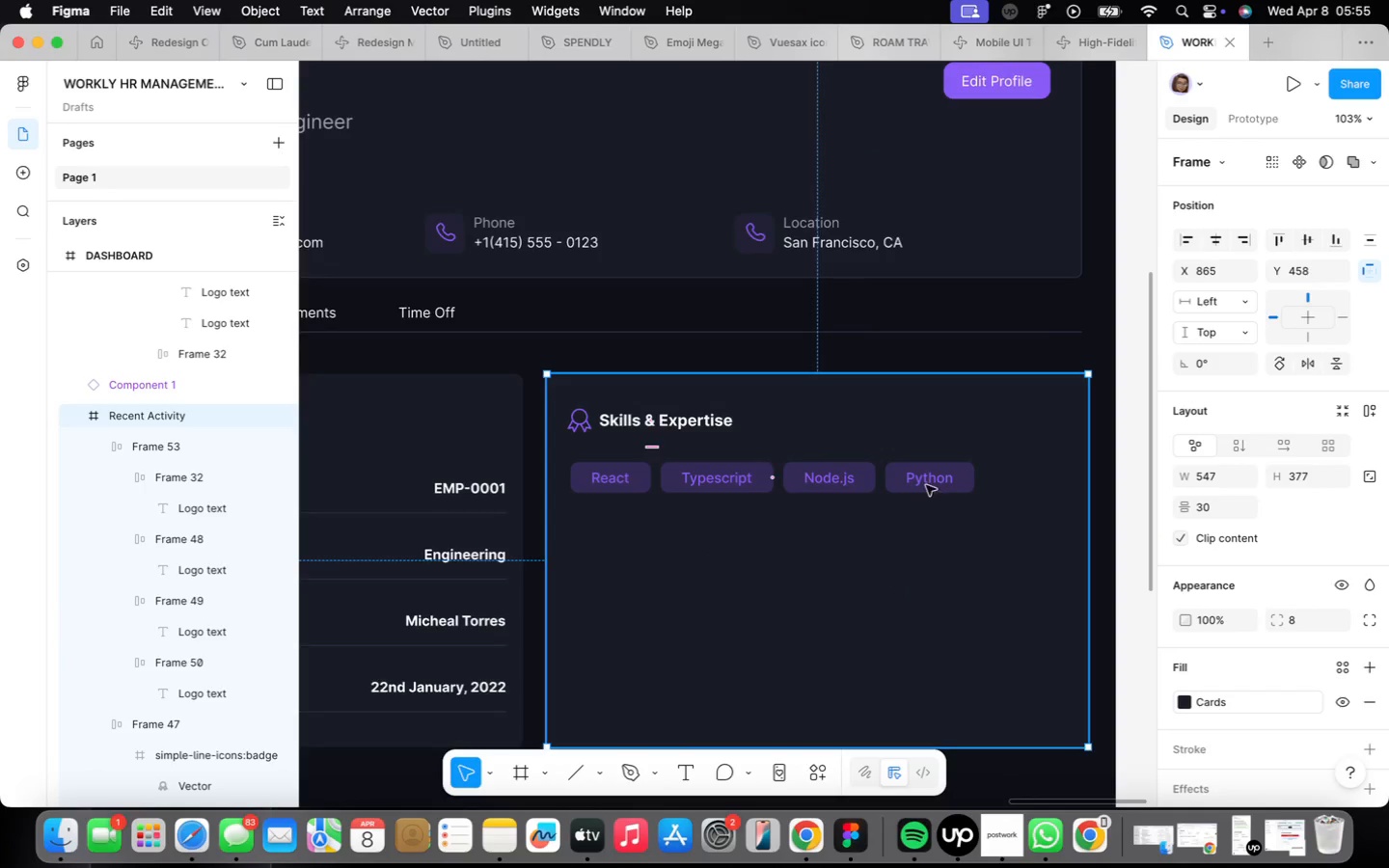 
double_click([926, 484])
 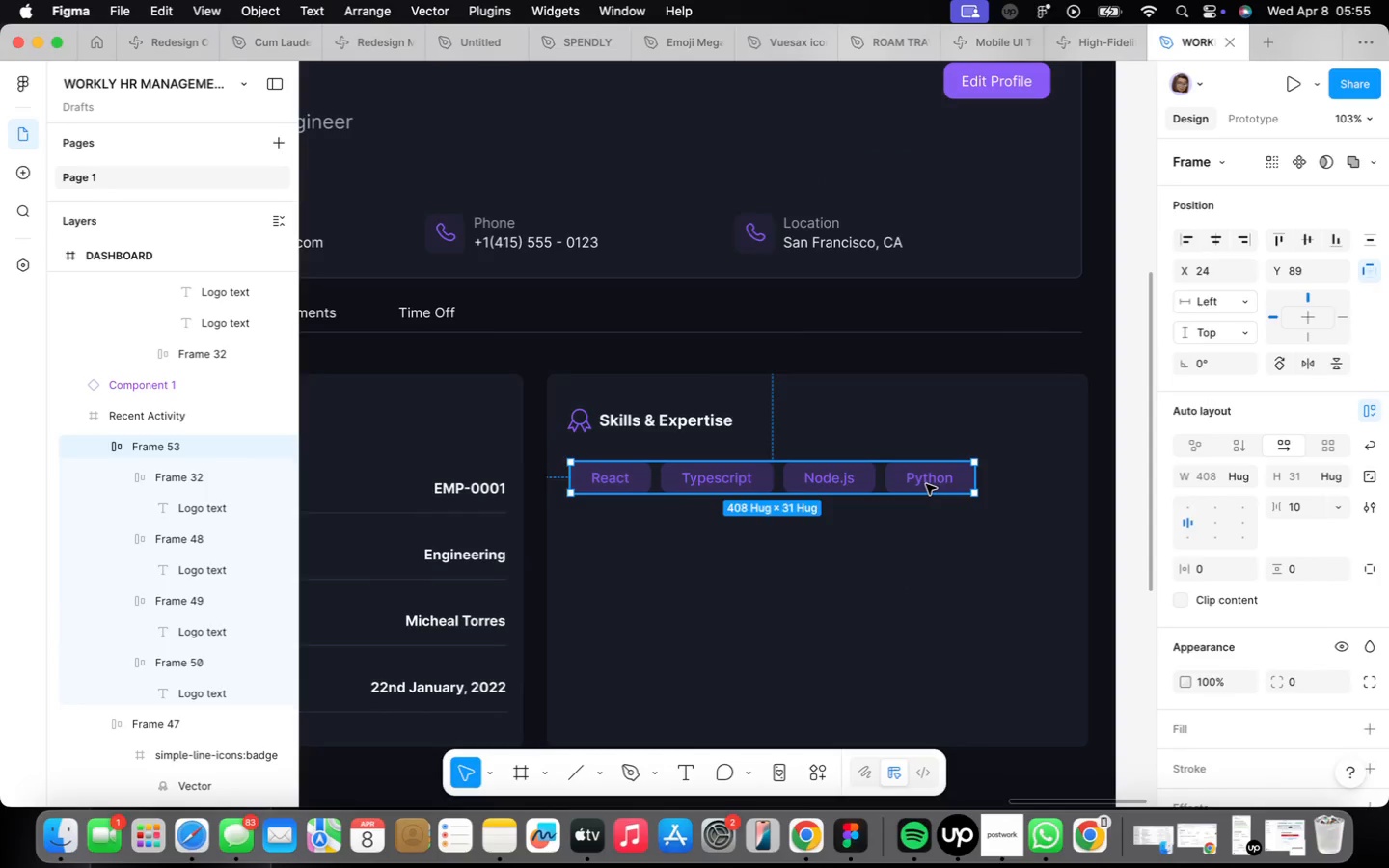 
triple_click([926, 484])
 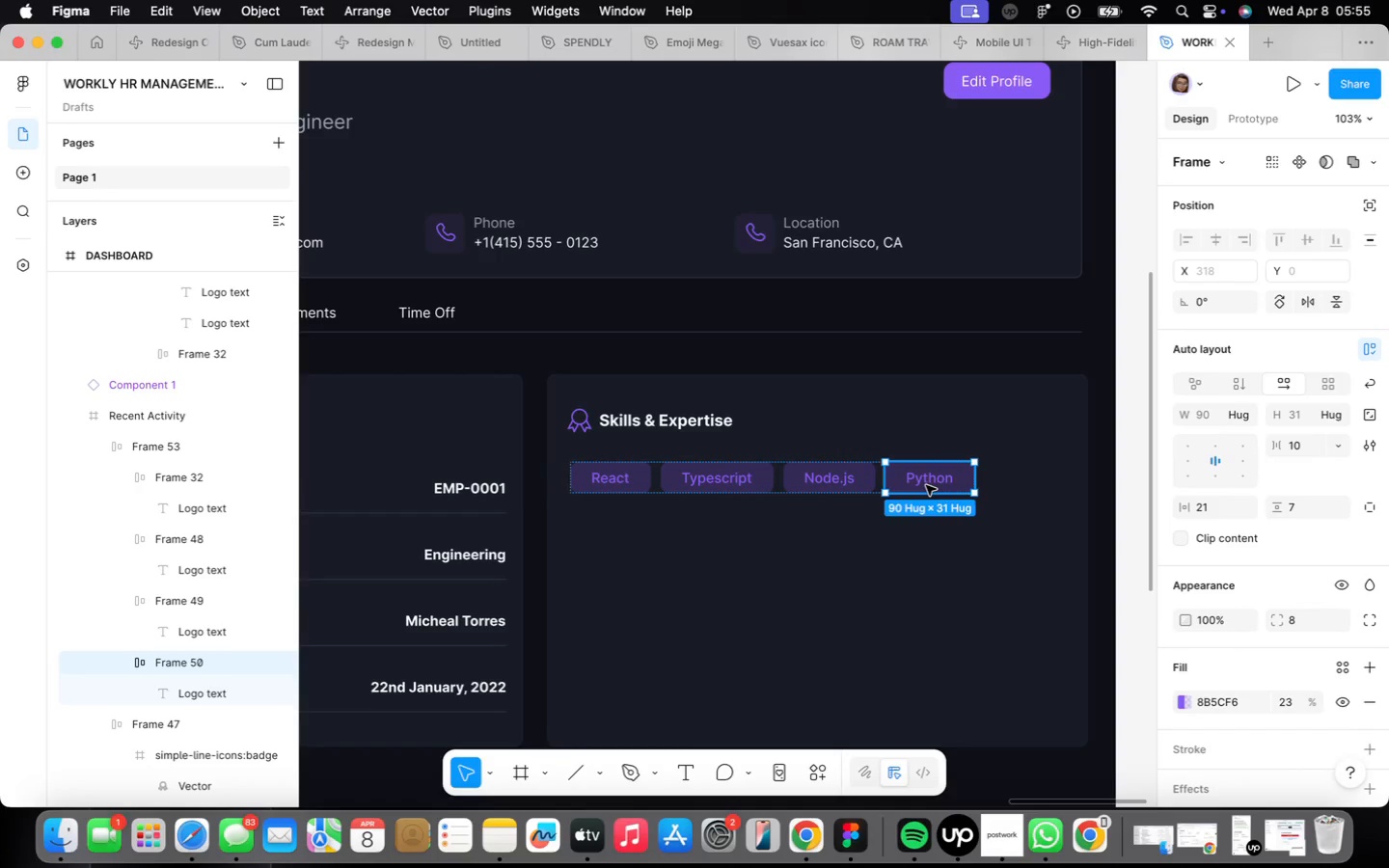 
key(Meta+CommandLeft)
 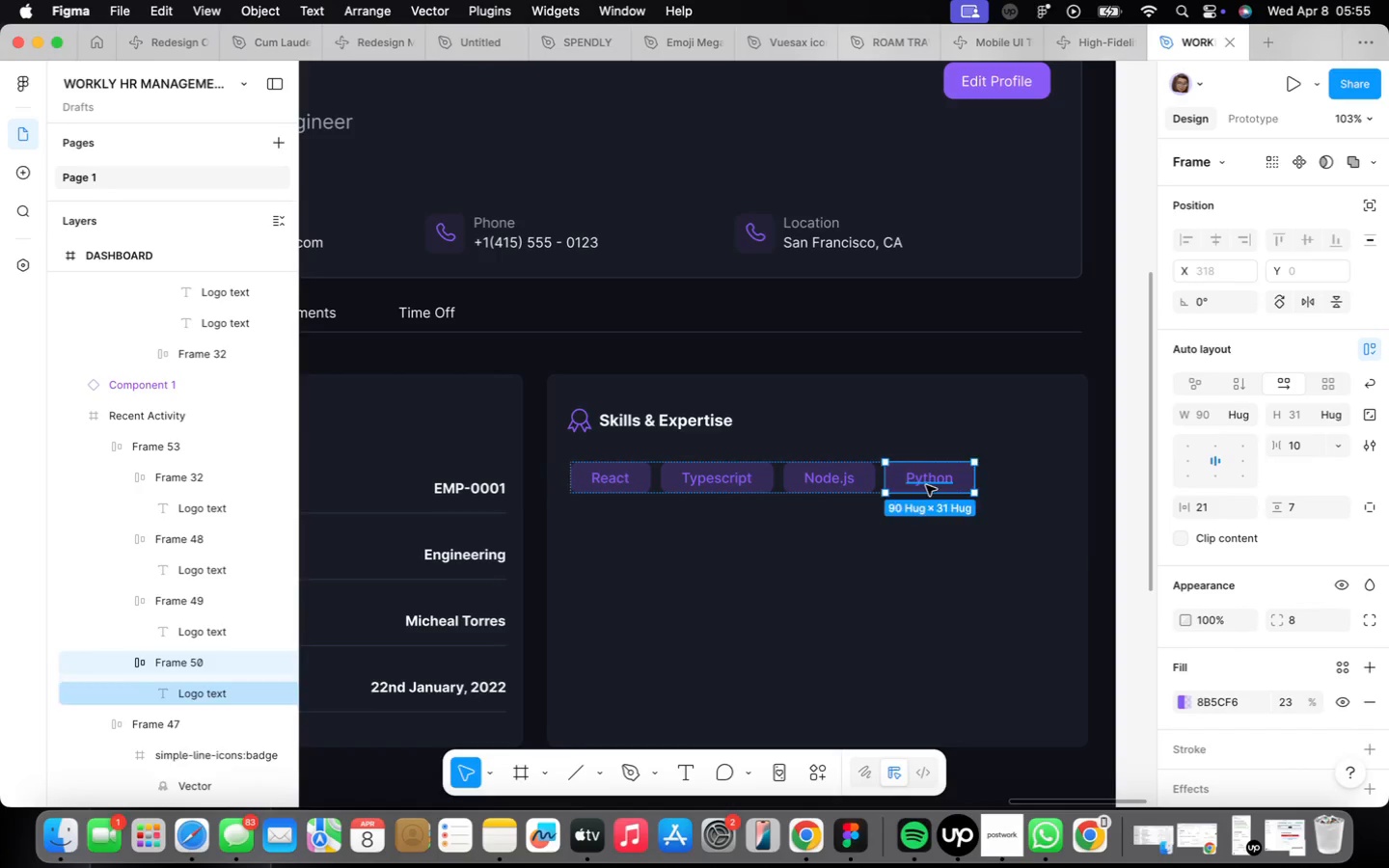 
key(Meta+D)
 